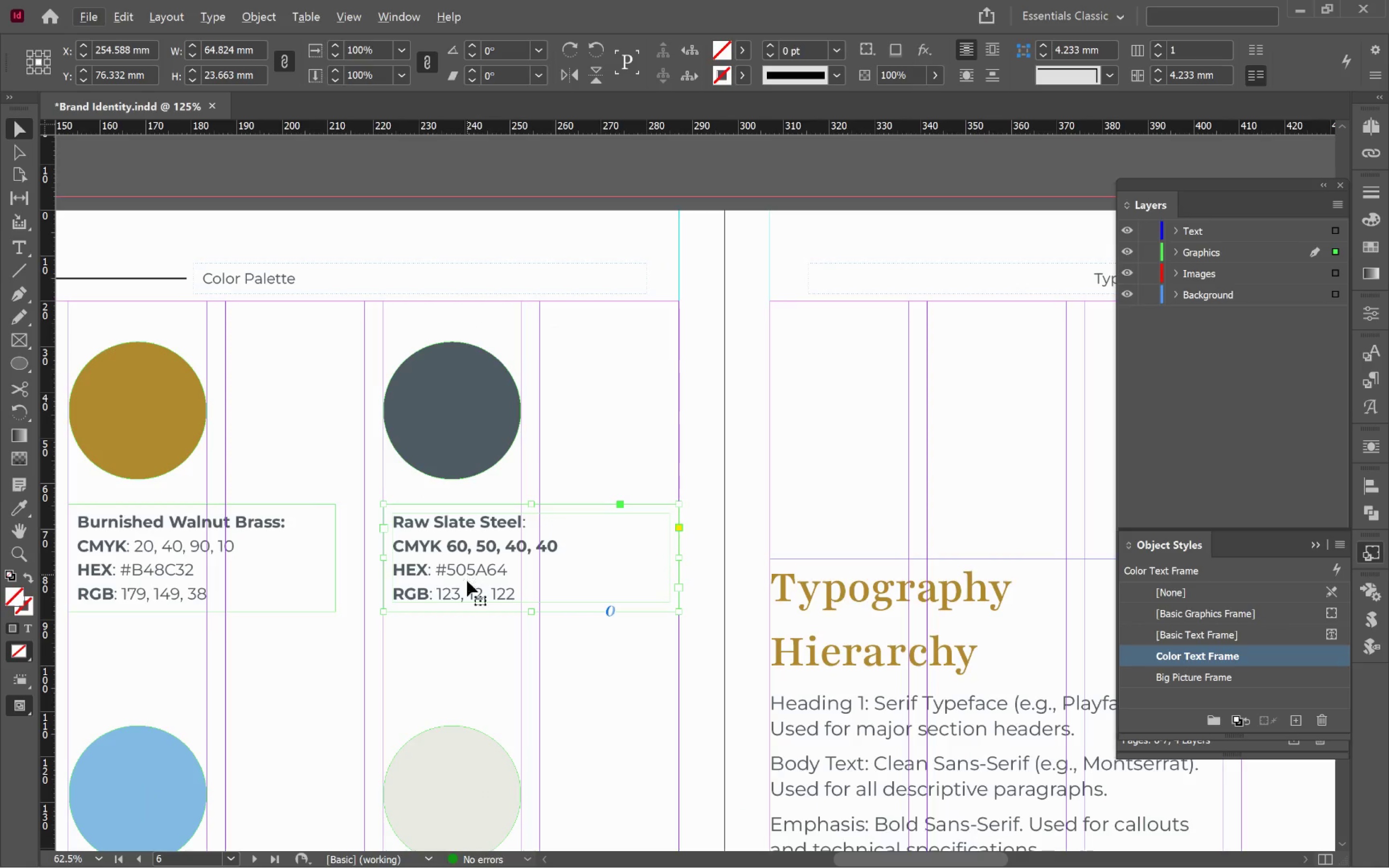 
left_click_drag(start_coordinate=[501, 620], to_coordinate=[749, 435])
 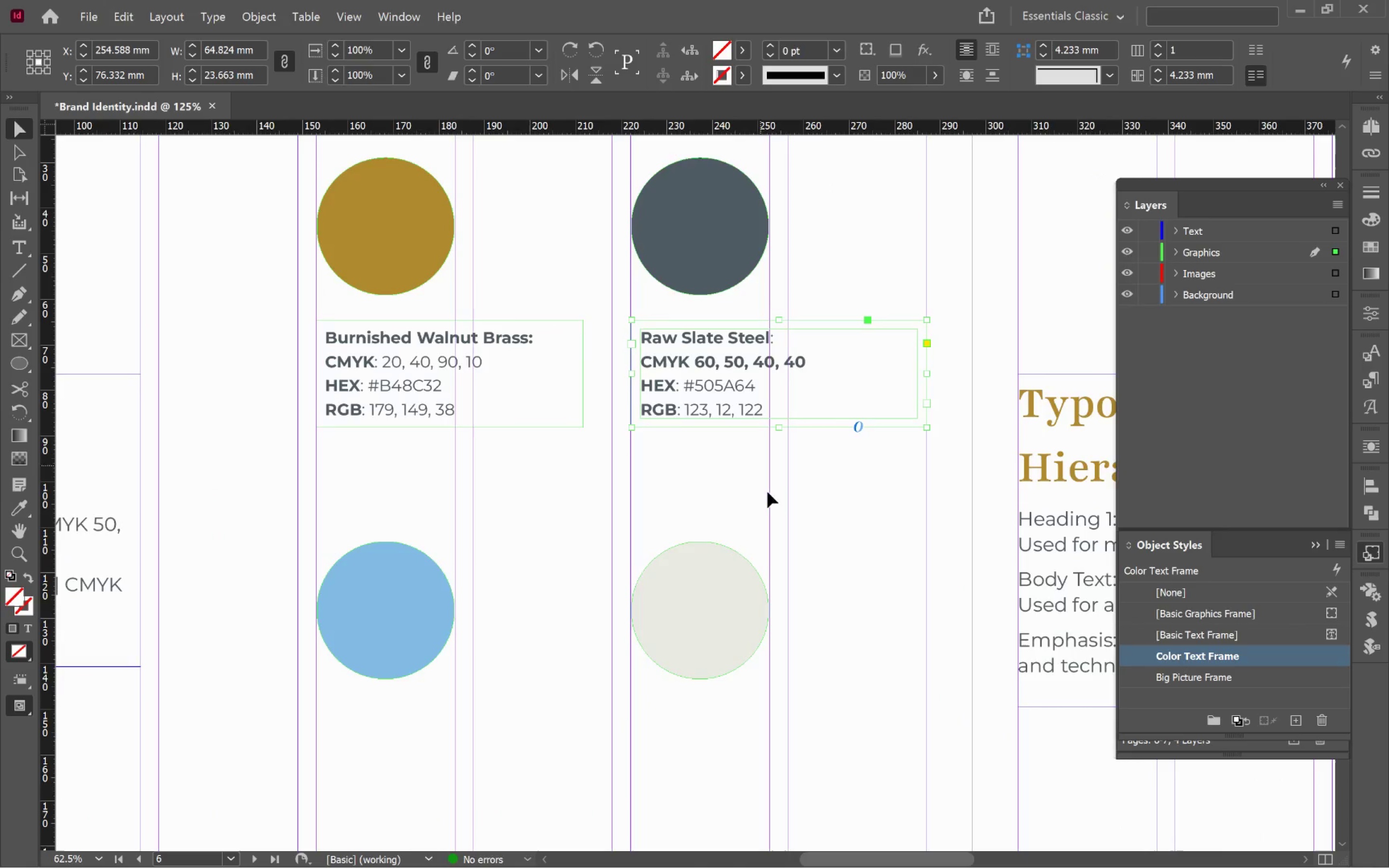 
left_click([772, 507])
 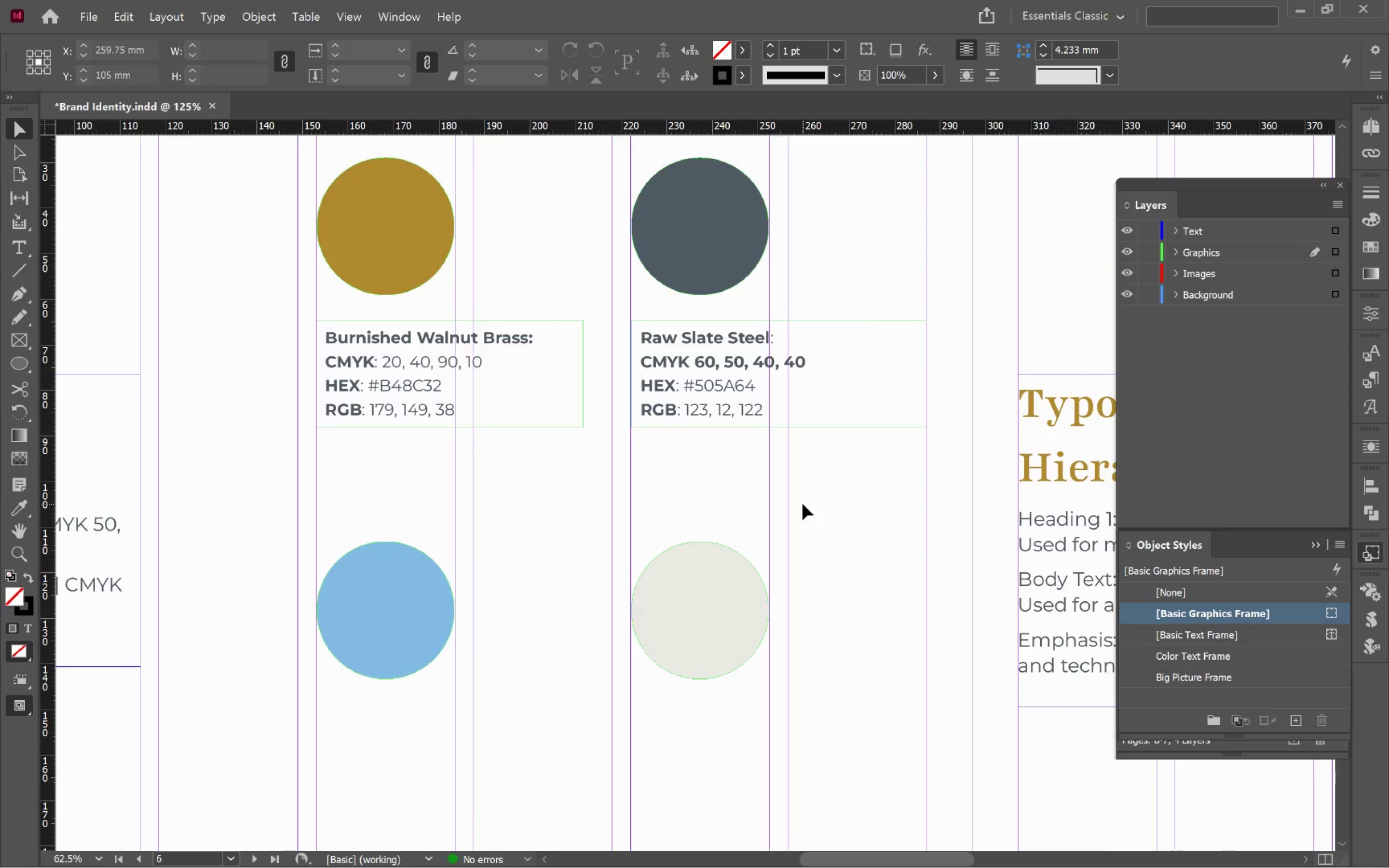 
left_click([705, 247])
 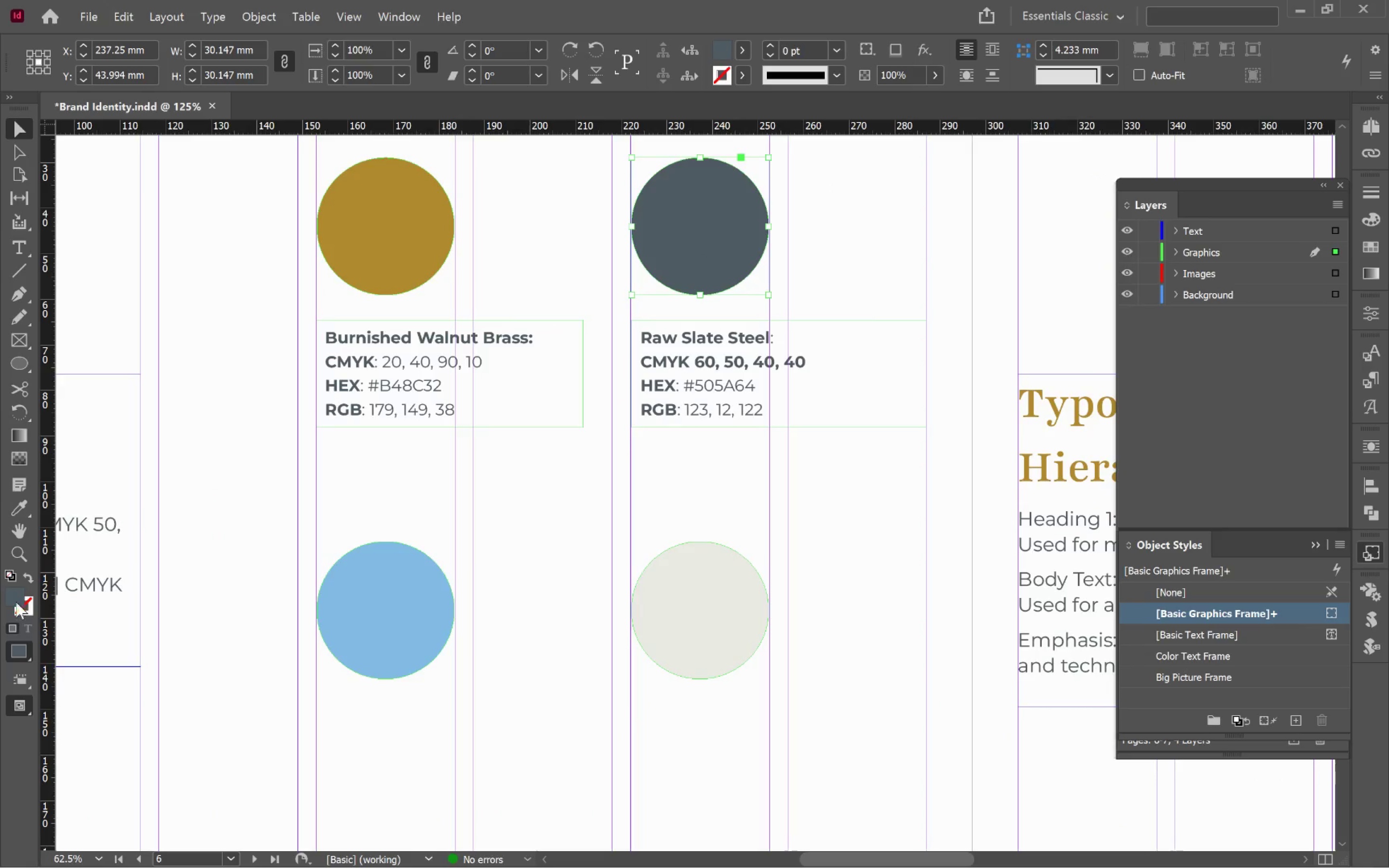 
double_click([12, 596])
 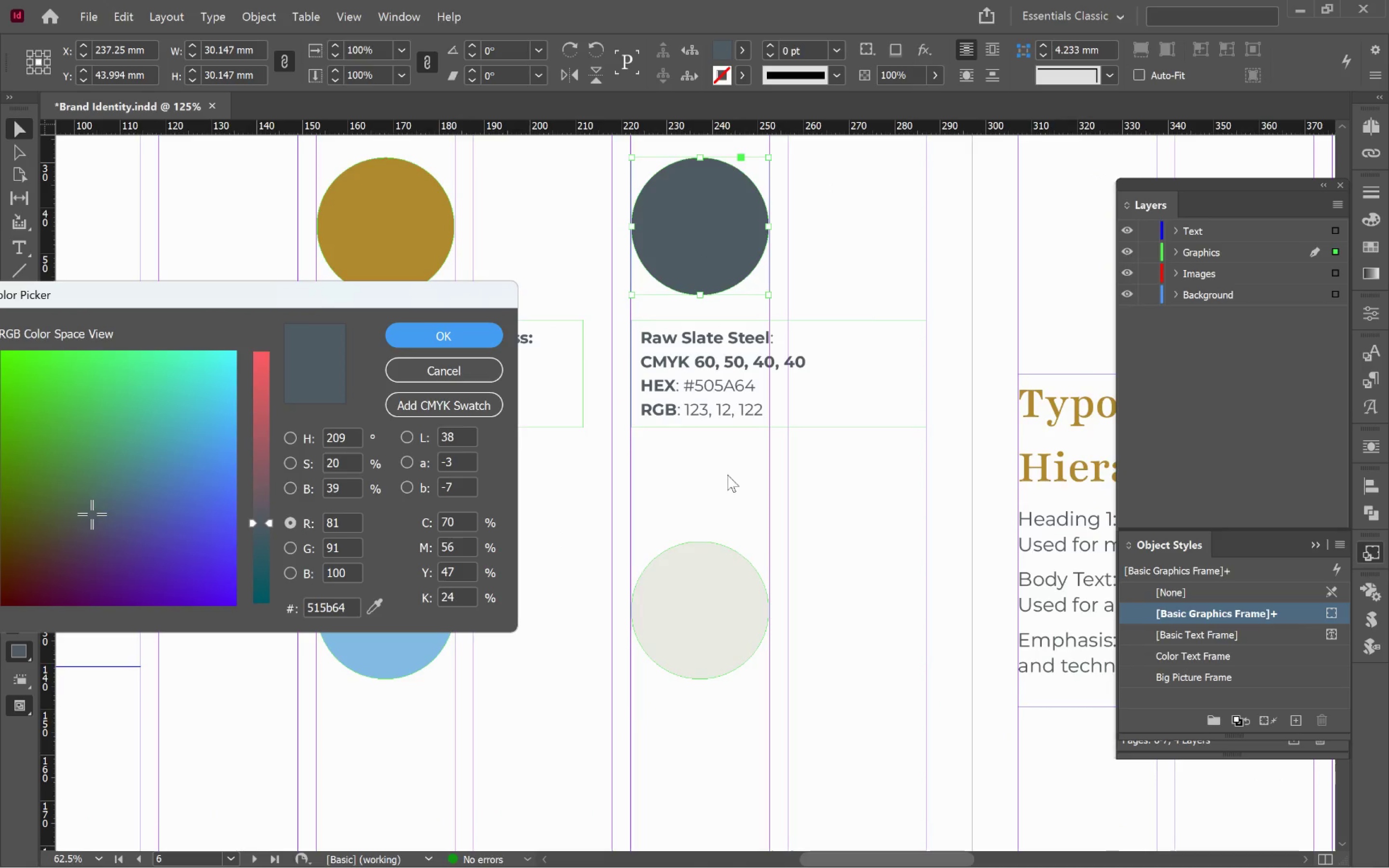 
left_click([411, 369])
 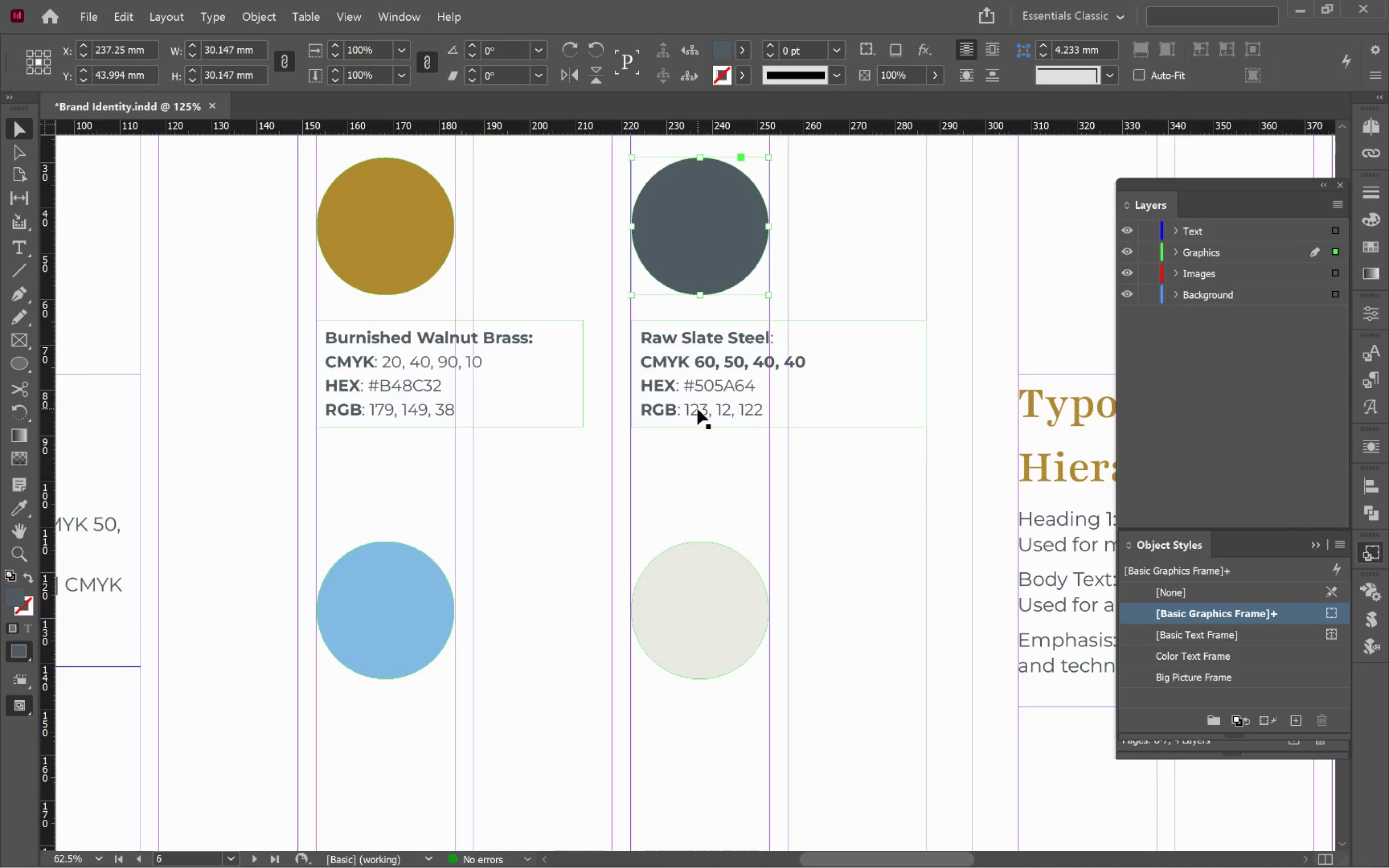 
double_click([697, 409])
 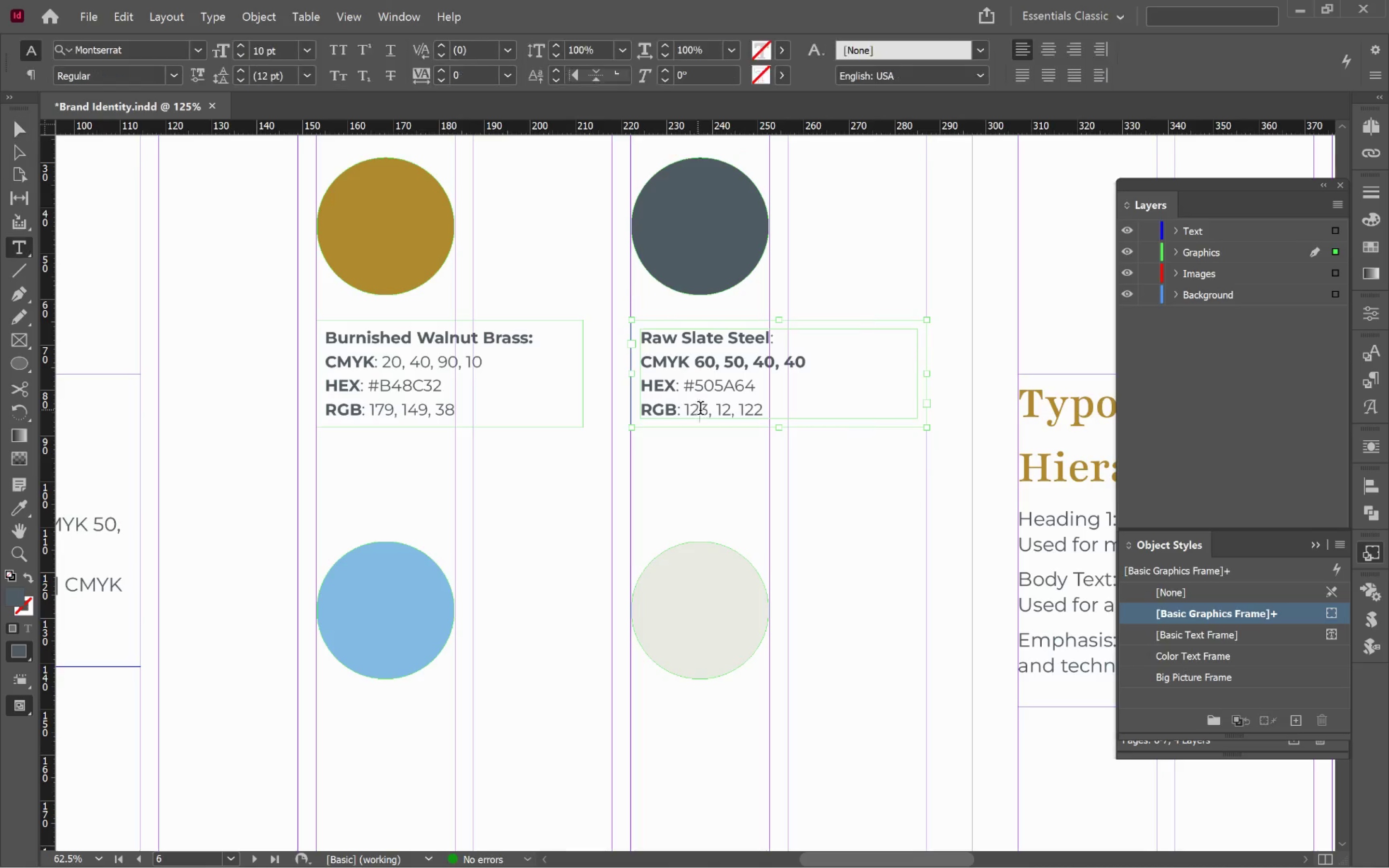 
hold_key(key=AltLeft, duration=0.58)
scroll: coordinate [774, 426], scroll_direction: up, amount: 4.0
 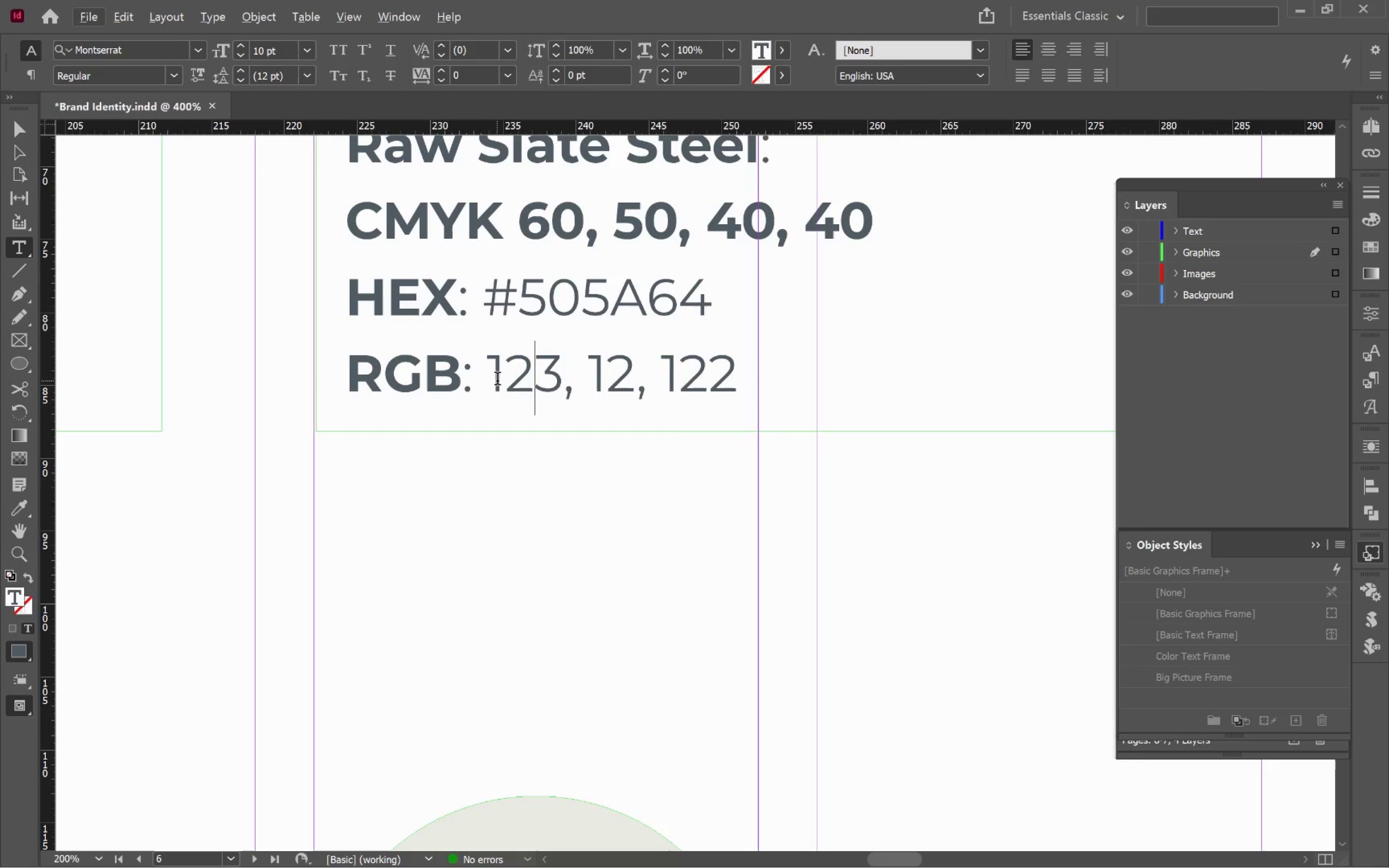 
left_click_drag(start_coordinate=[495, 380], to_coordinate=[559, 380])
 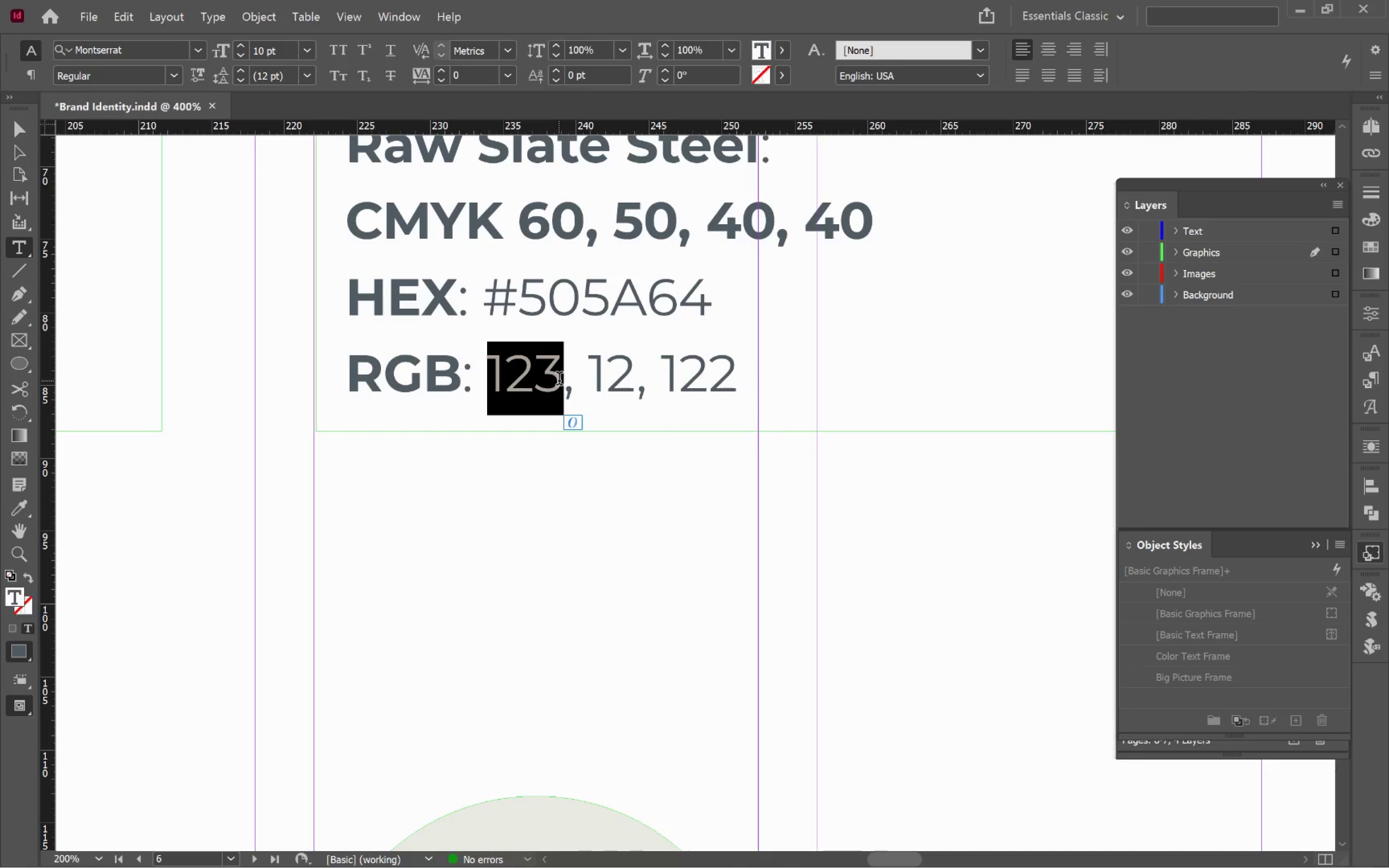 
type(81)
 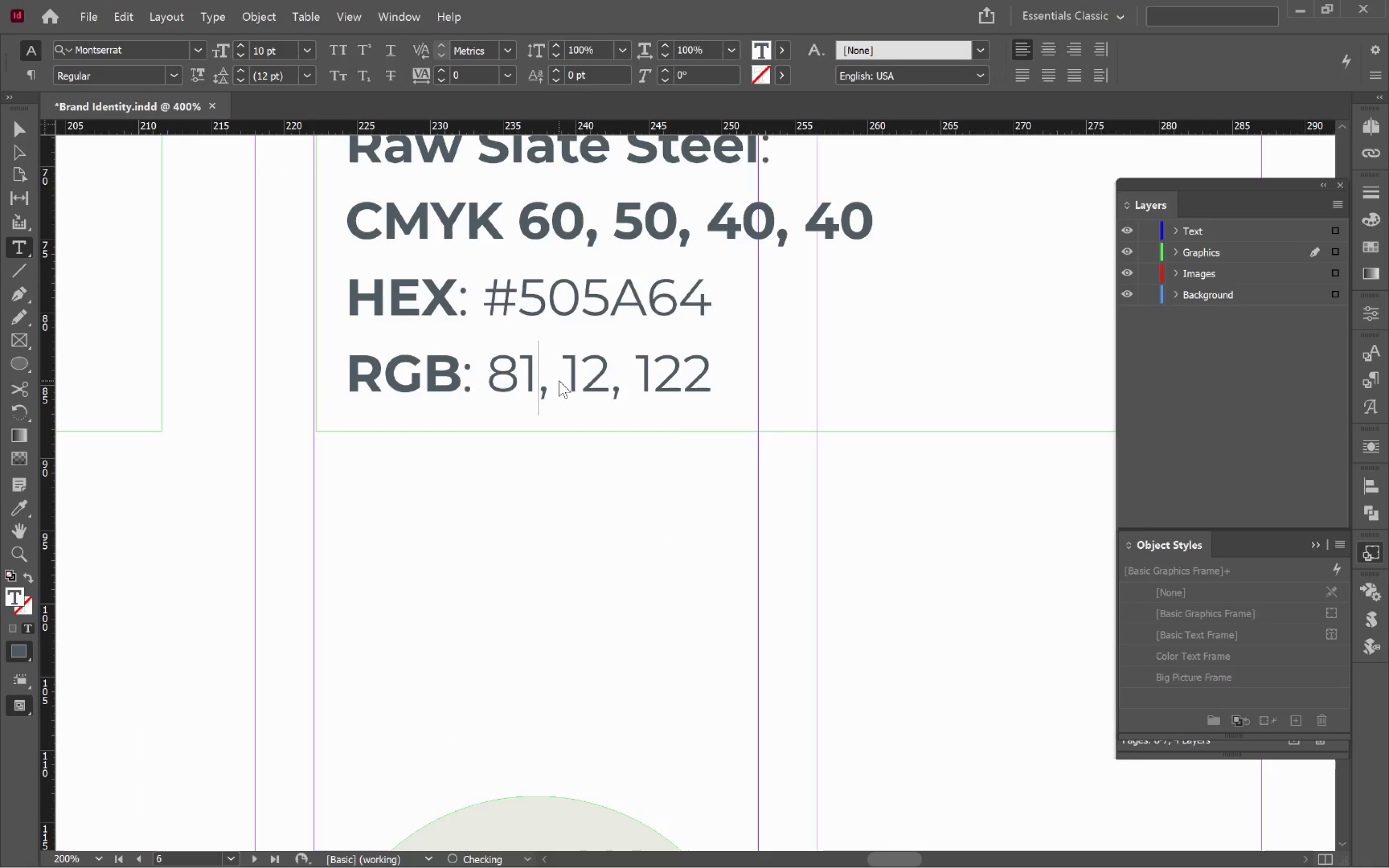 
key(ArrowRight)
 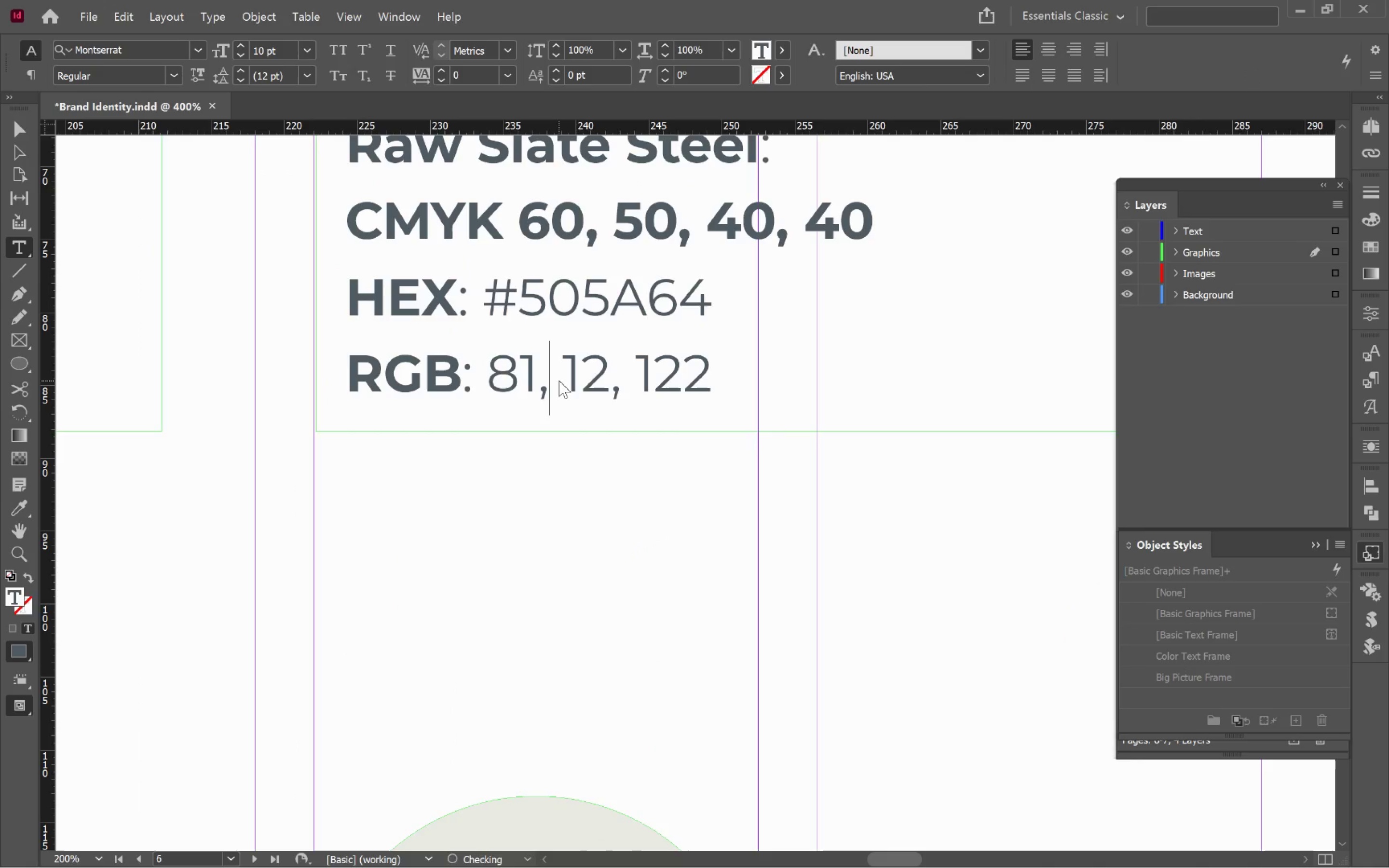 
key(ArrowRight)
 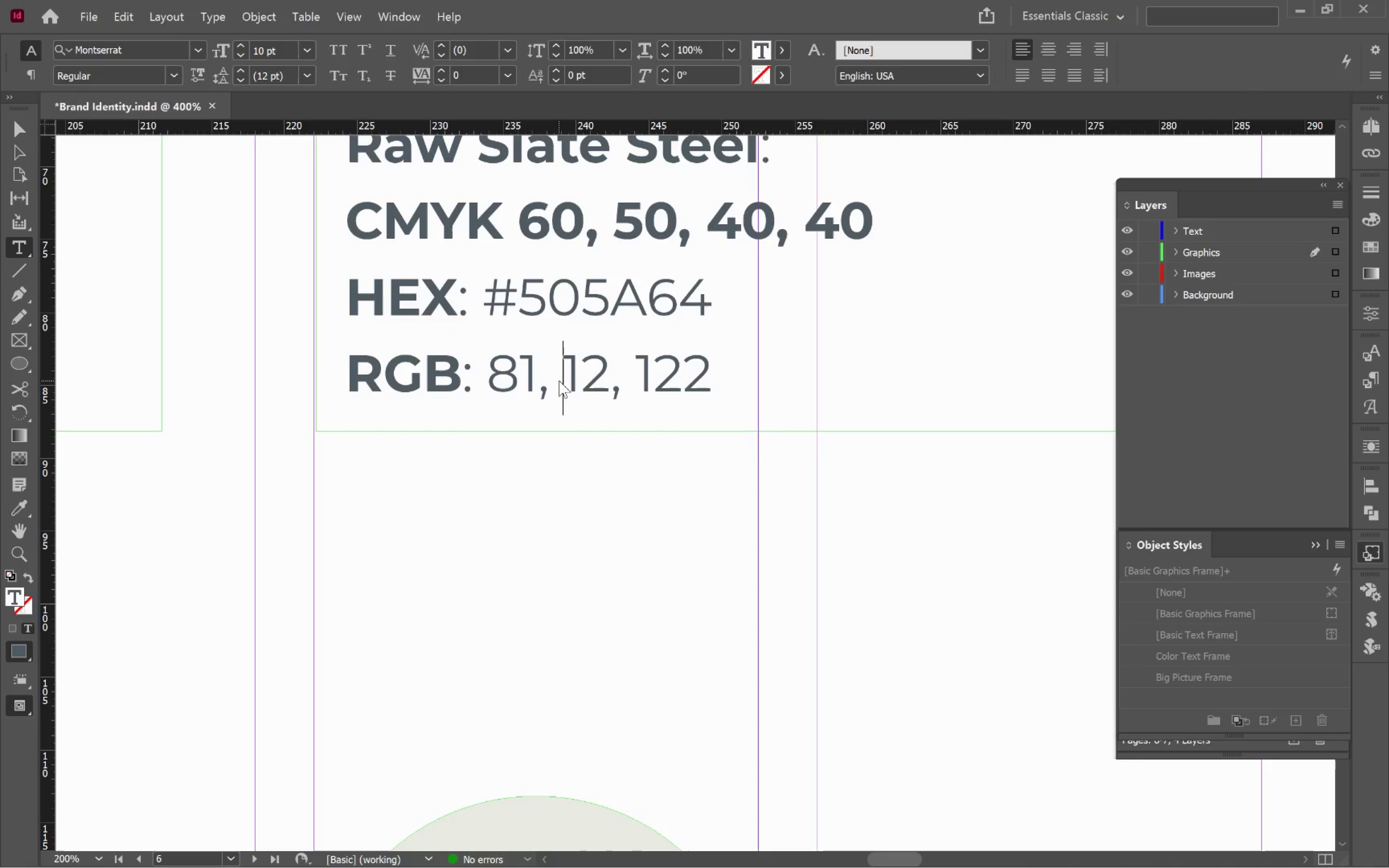 
key(ArrowRight)
 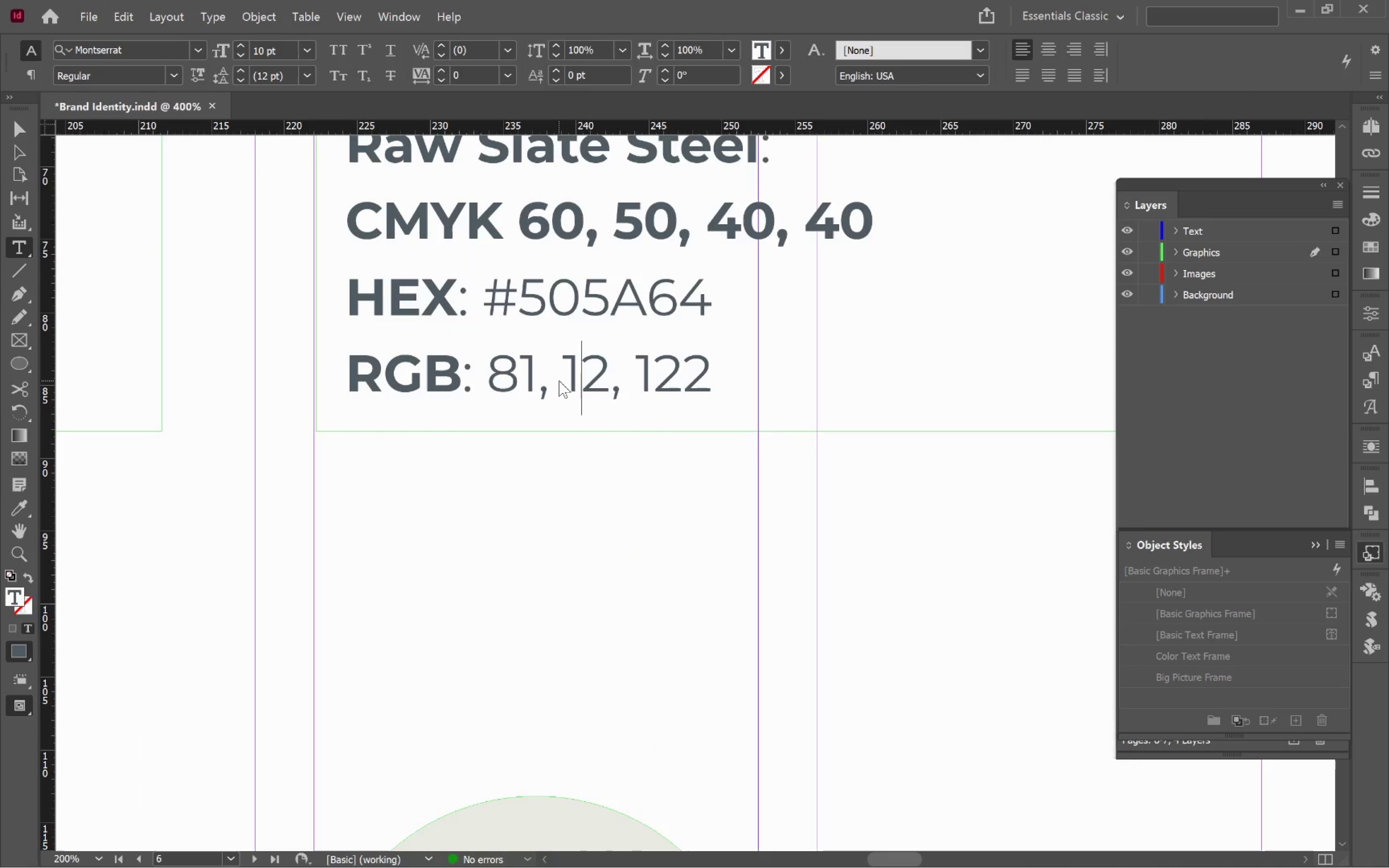 
key(ArrowRight)
 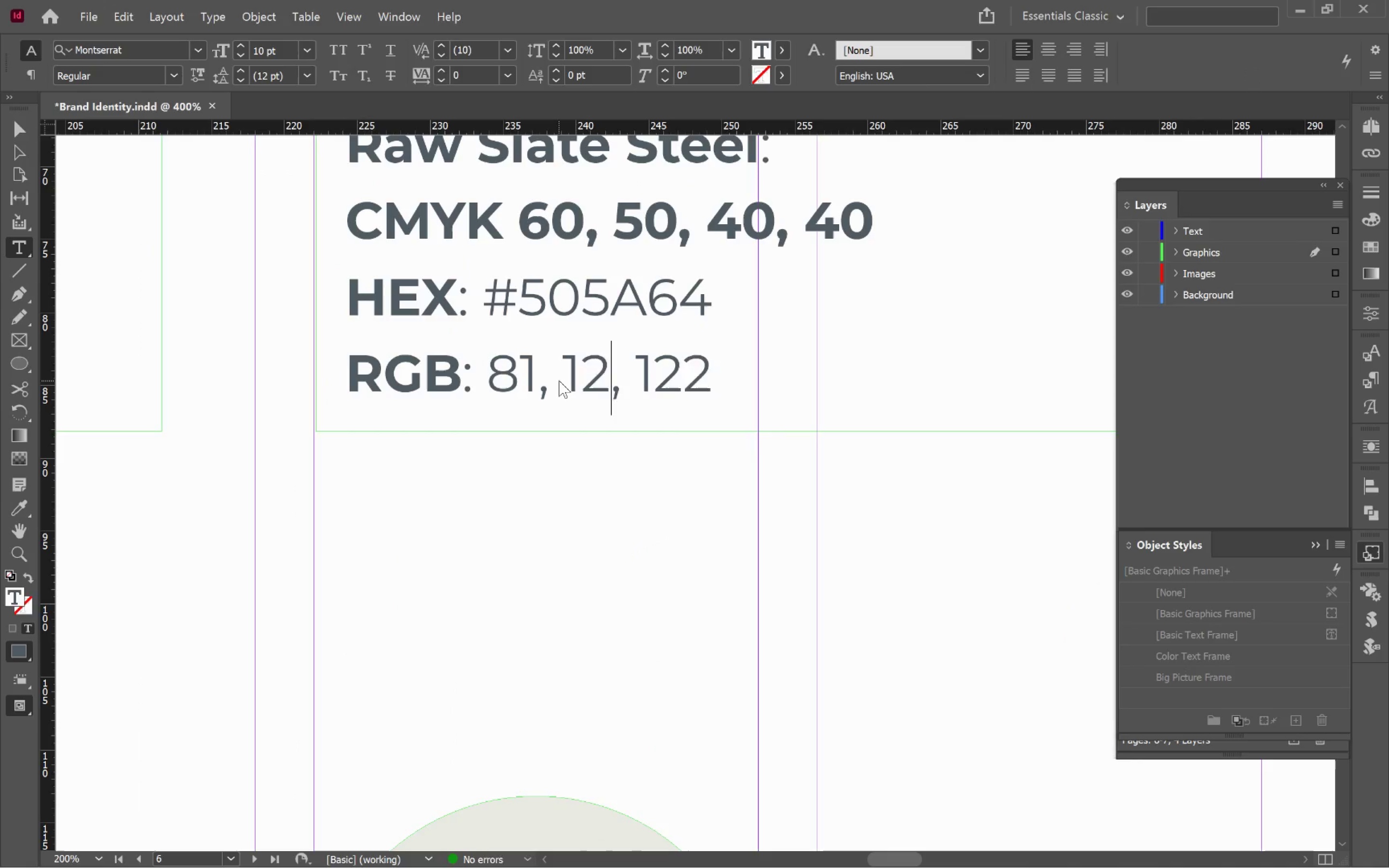 
key(Backspace)
key(Backspace)
type(91)
 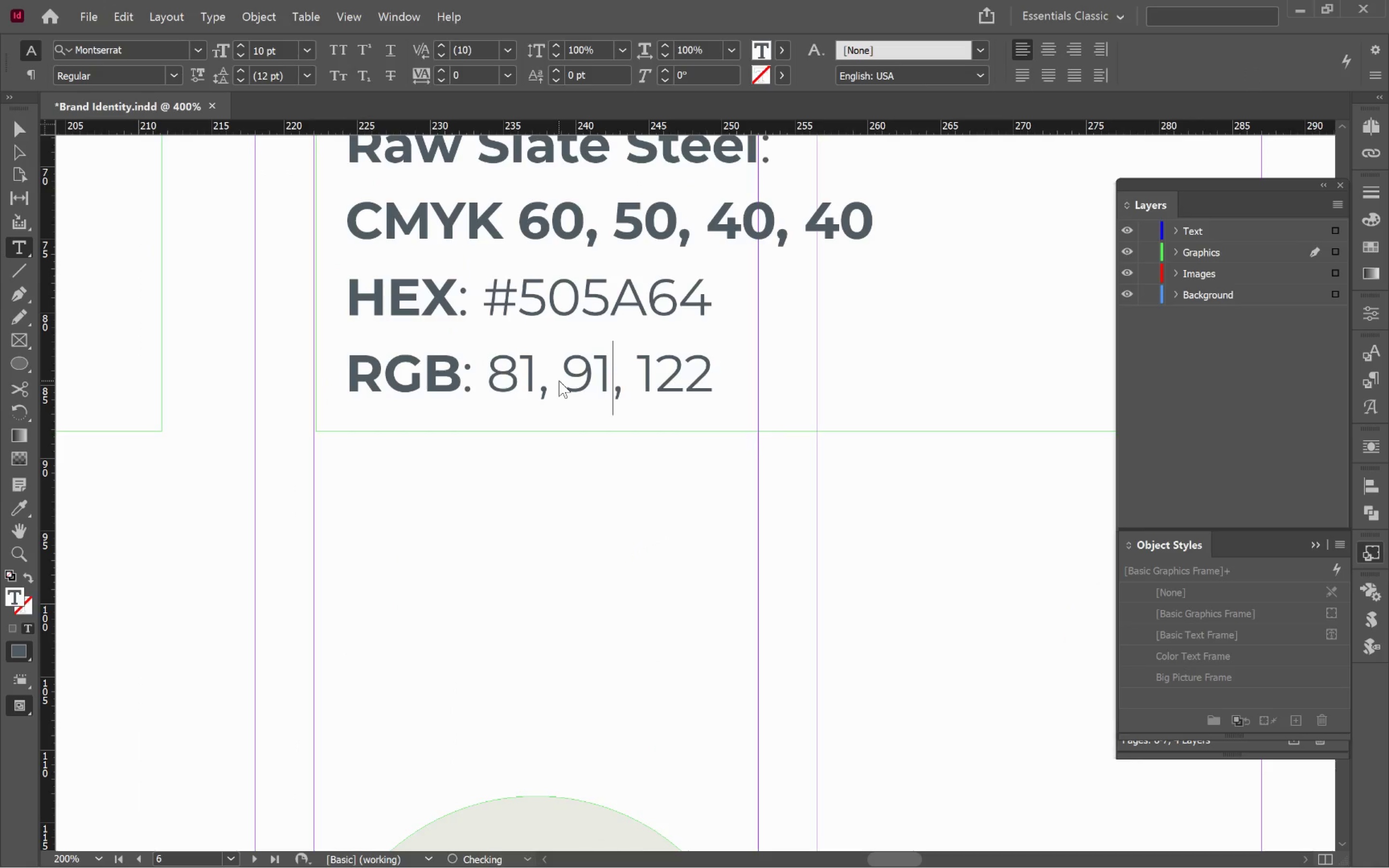 
key(ArrowRight)
 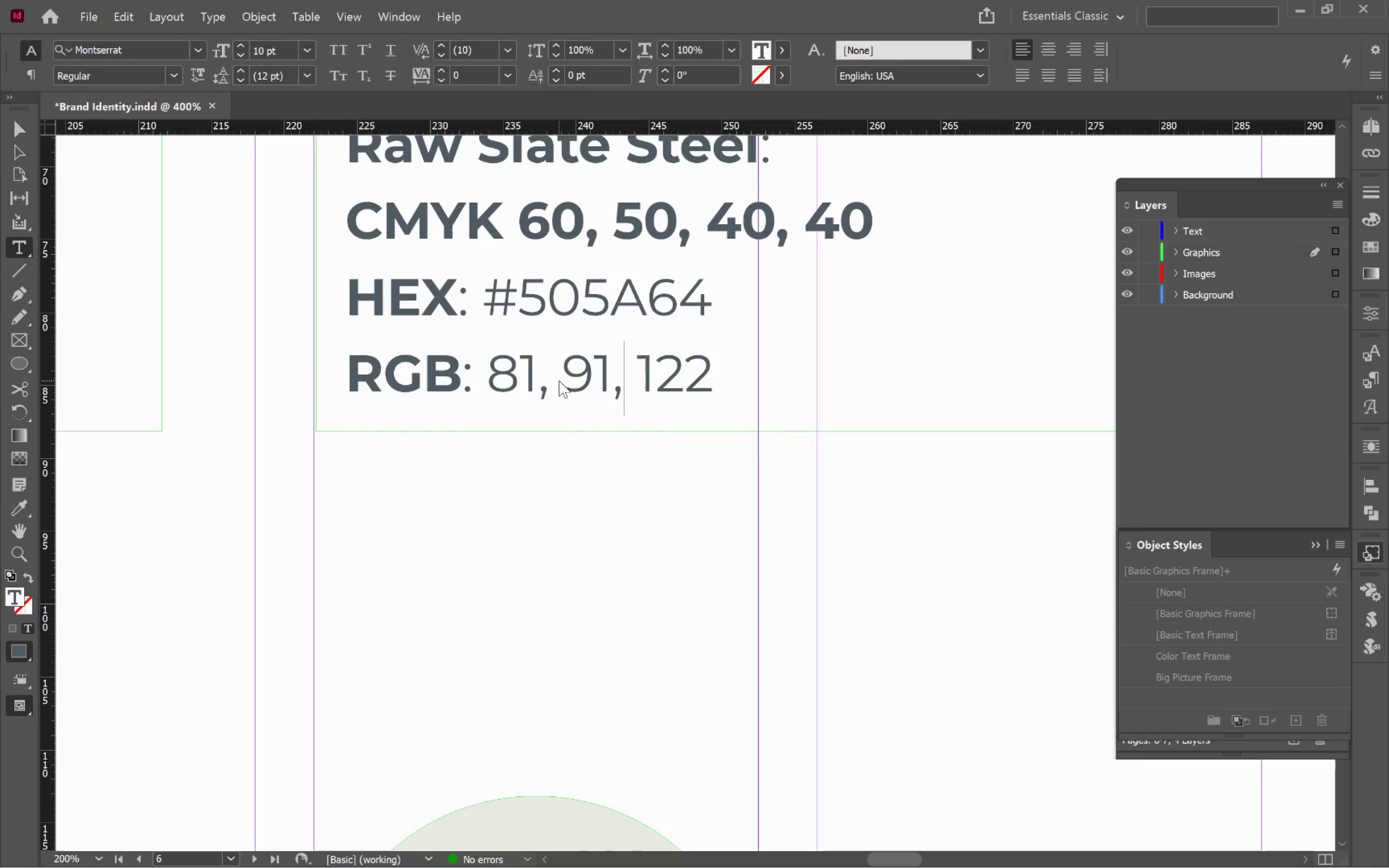 
key(ArrowRight)
 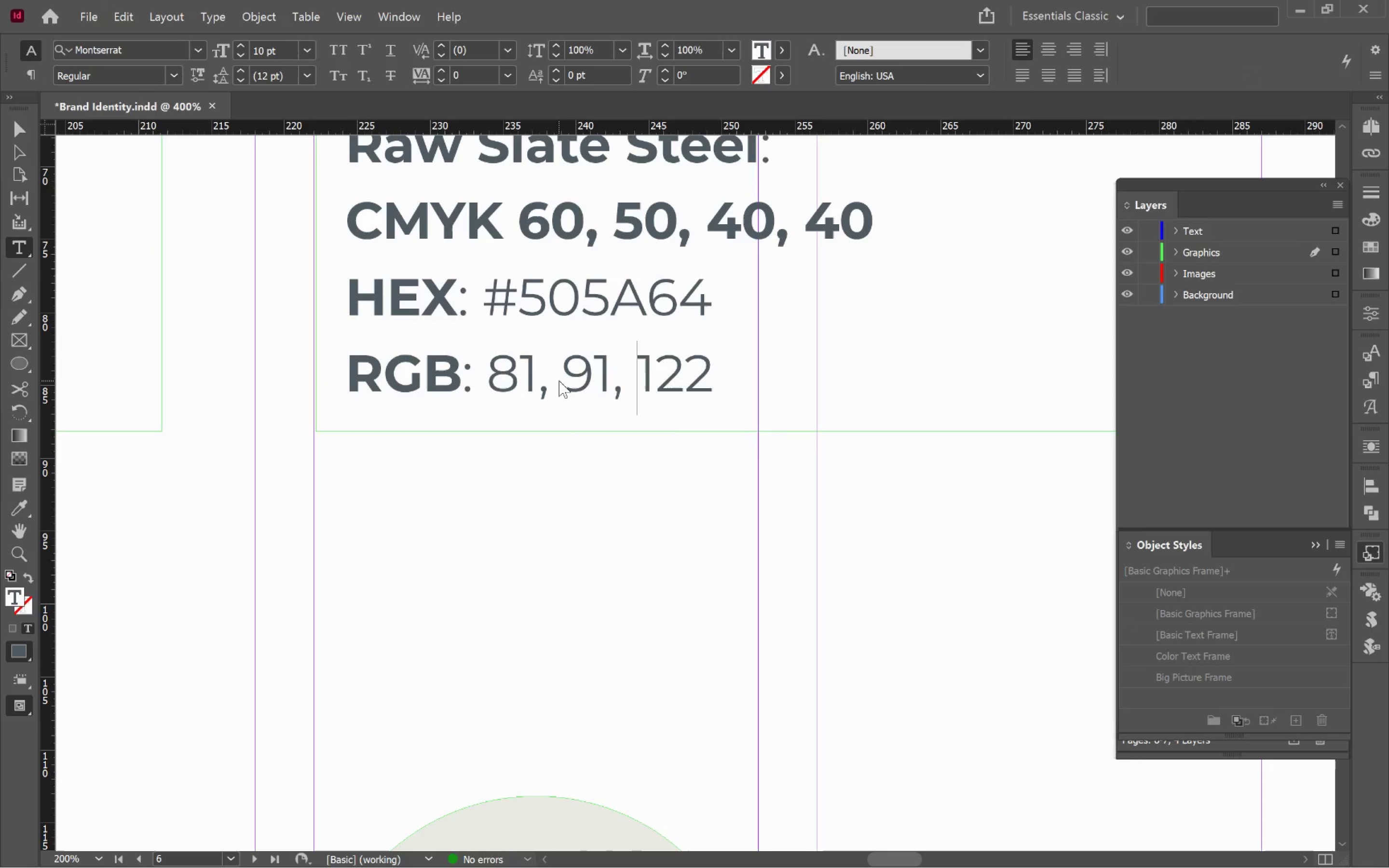 
key(ArrowRight)
 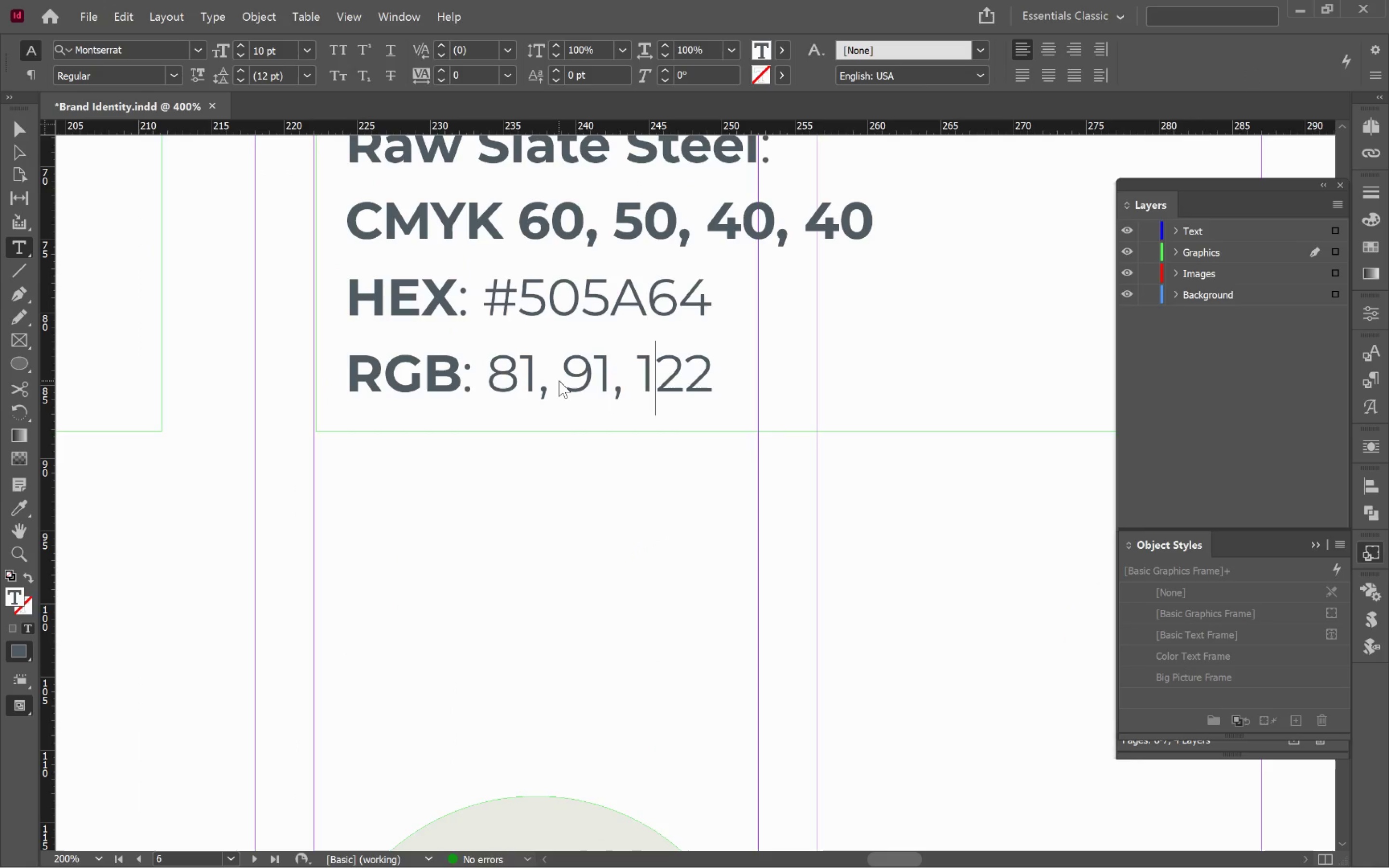 
key(ArrowRight)
 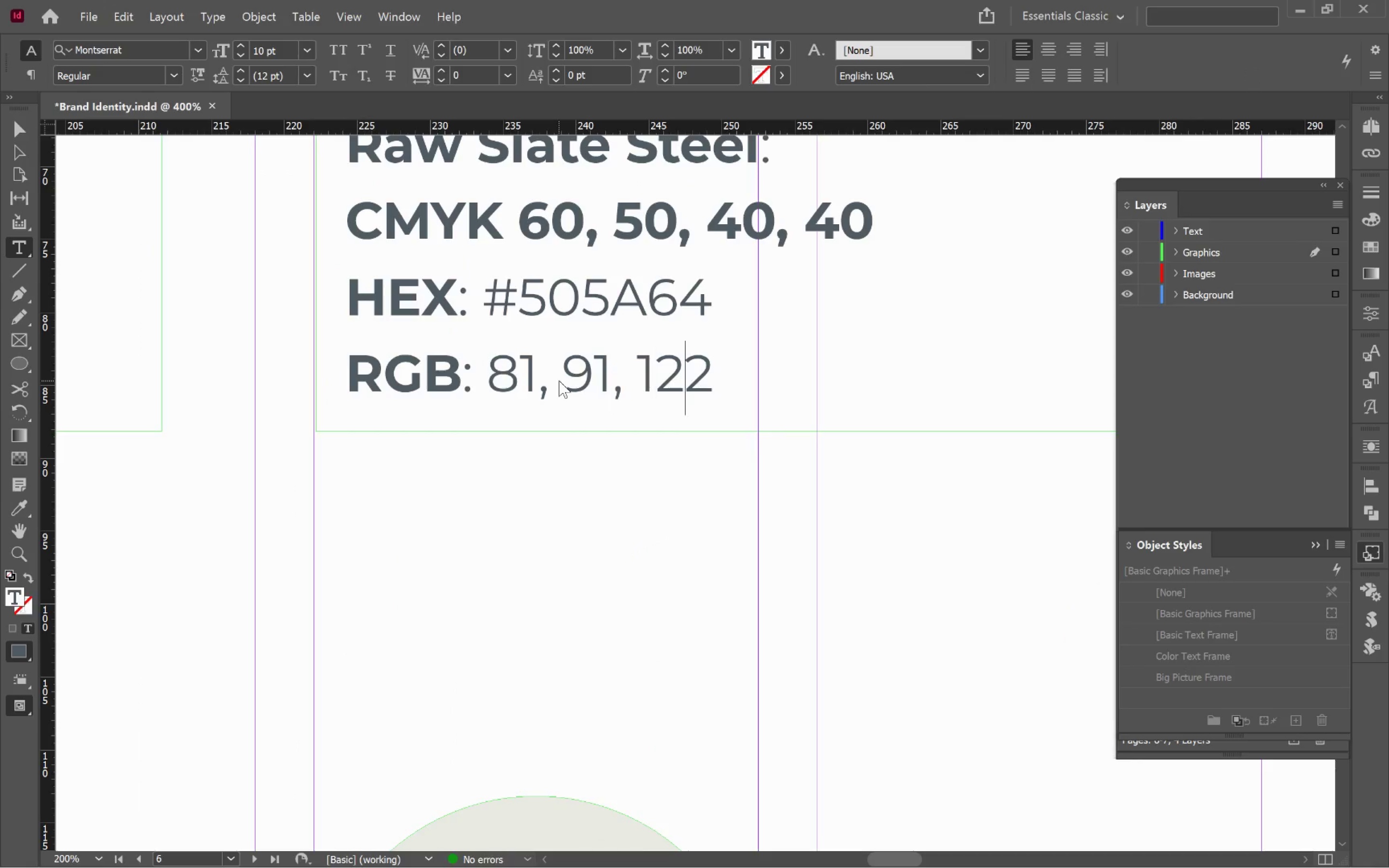 
key(ArrowRight)
 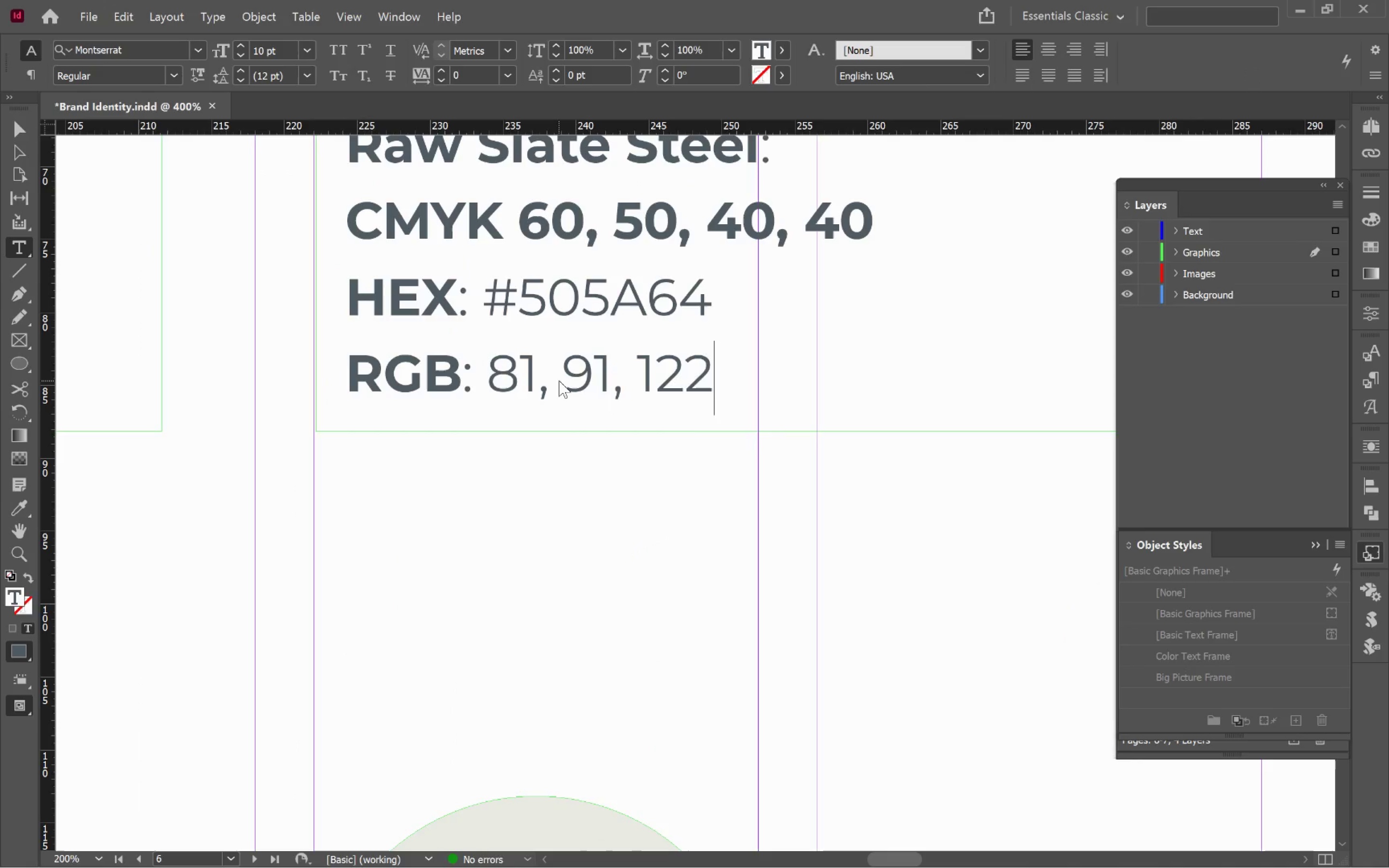 
key(Backspace)
key(Backspace)
type(00)
 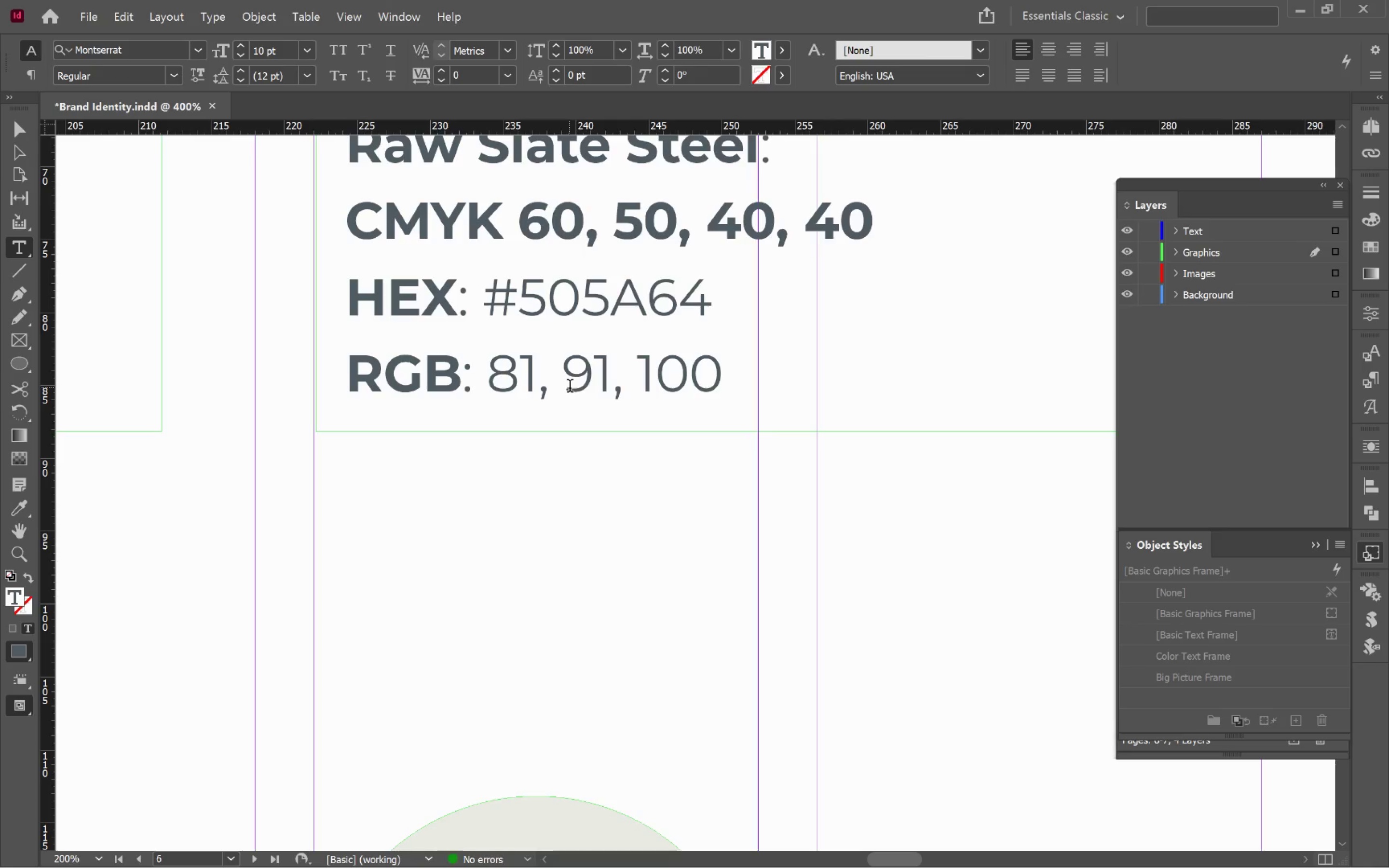 
hold_key(key=ControlLeft, duration=0.52)
 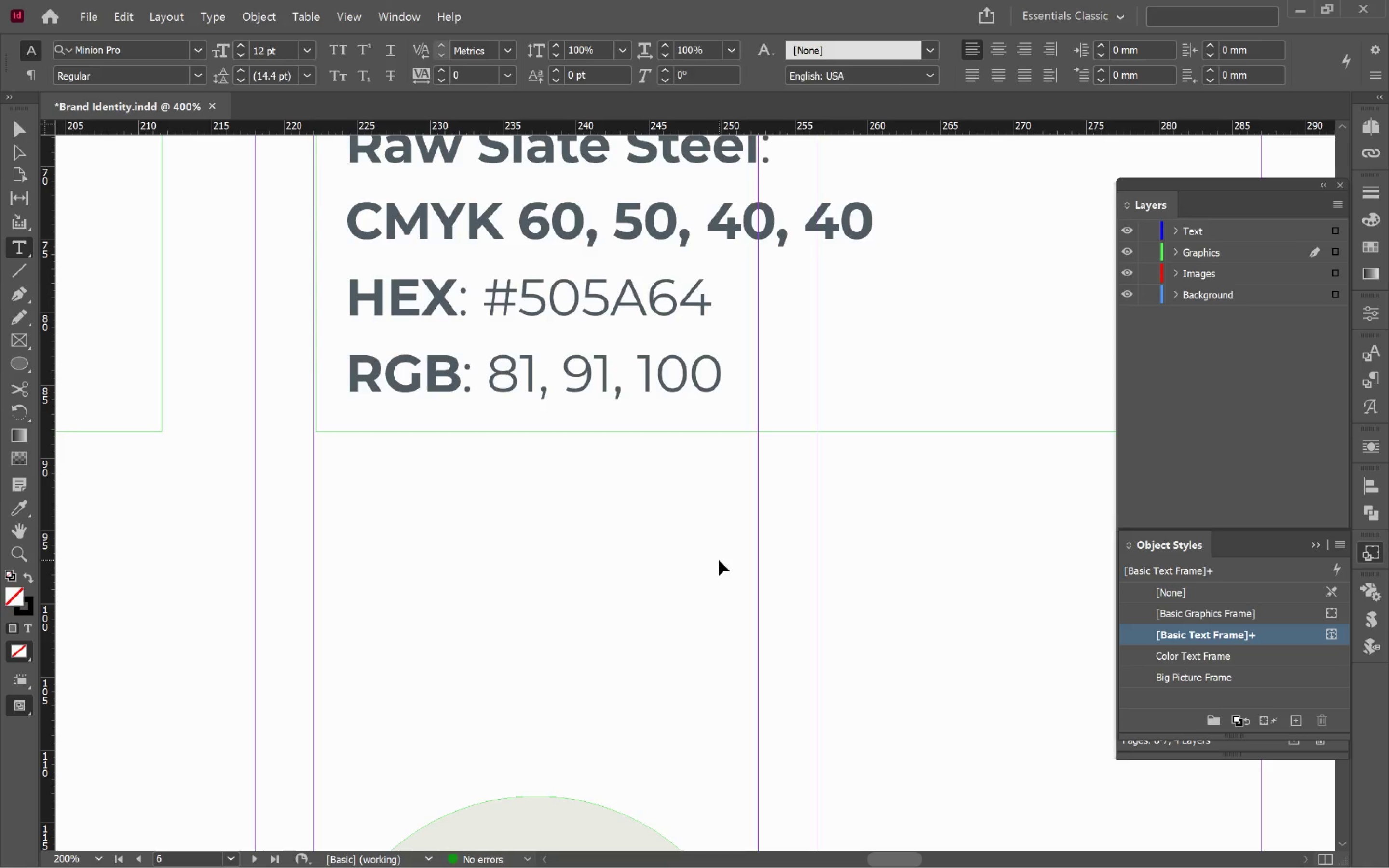 
key(V)
 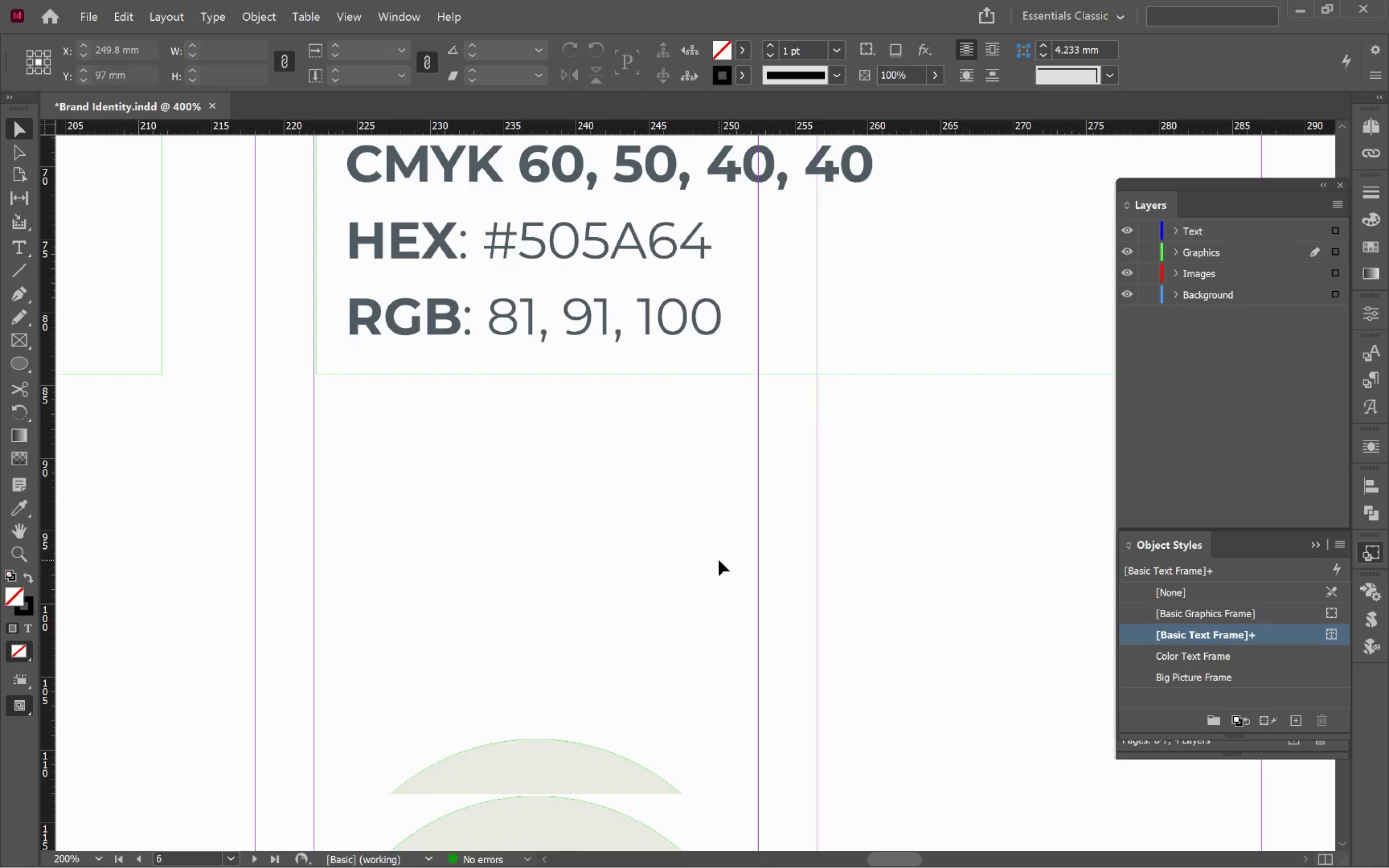 
hold_key(key=AltLeft, duration=0.87)
 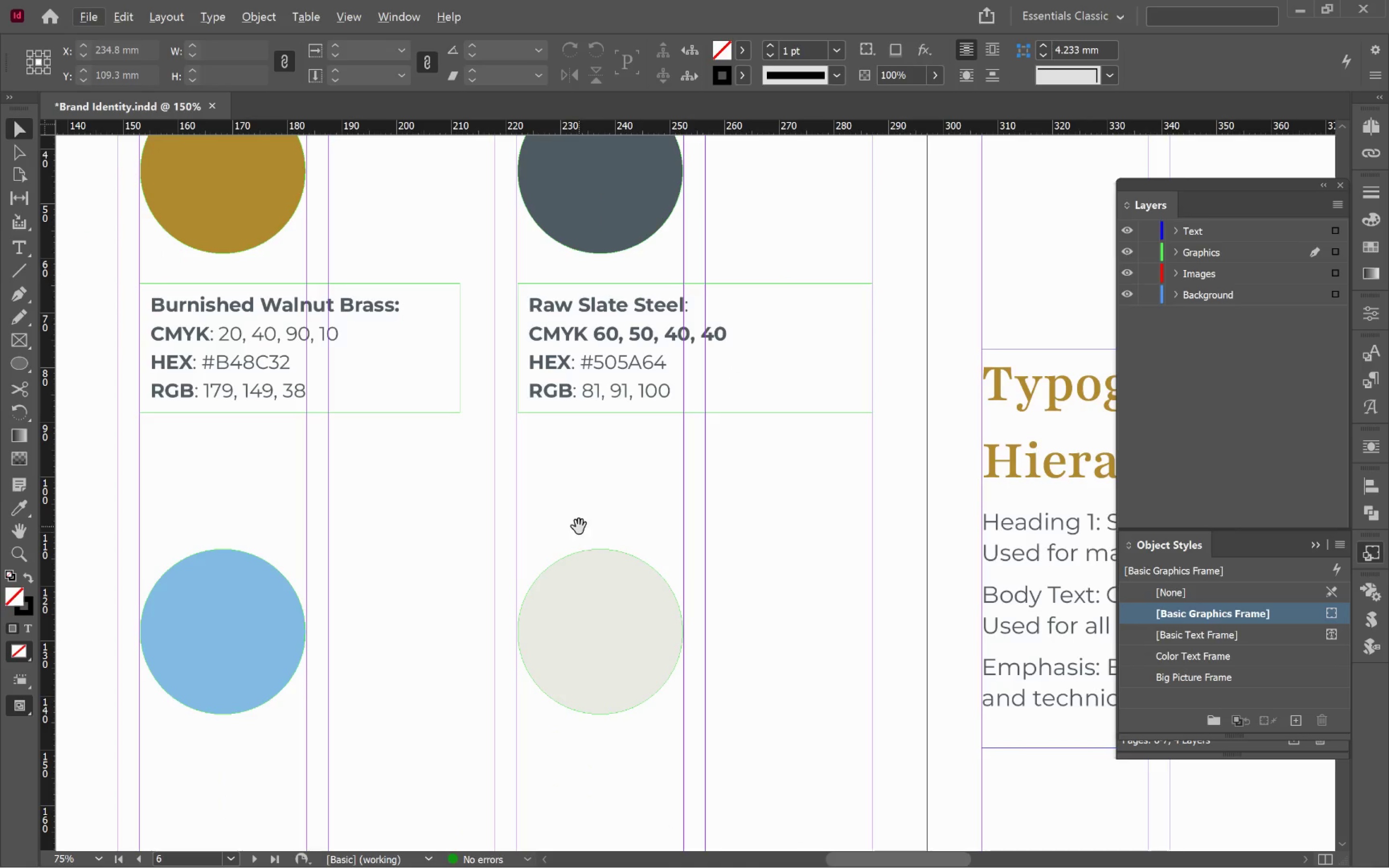 
hold_key(key=Space, duration=0.49)
 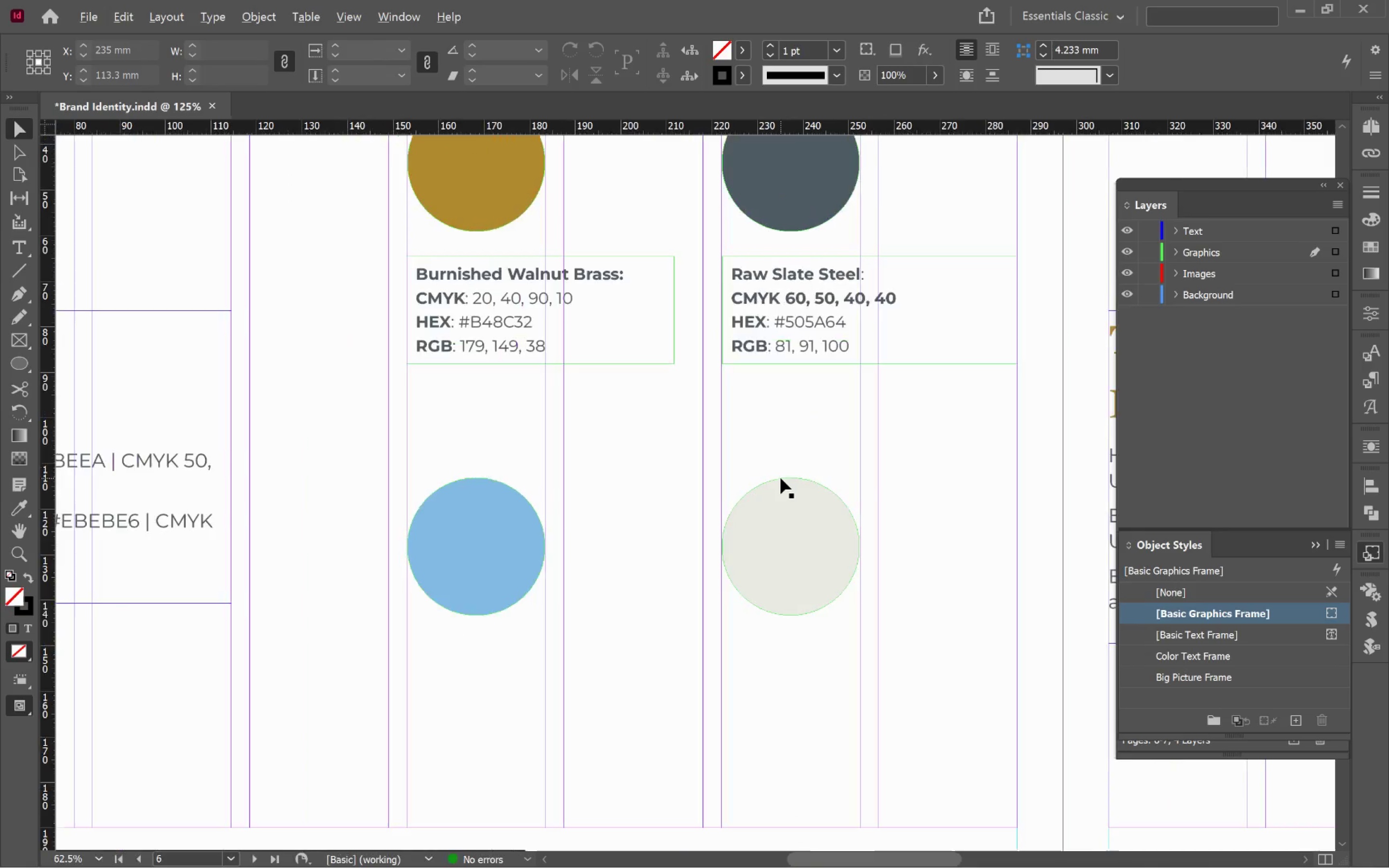 
left_click_drag(start_coordinate=[609, 522], to_coordinate=[802, 450])
 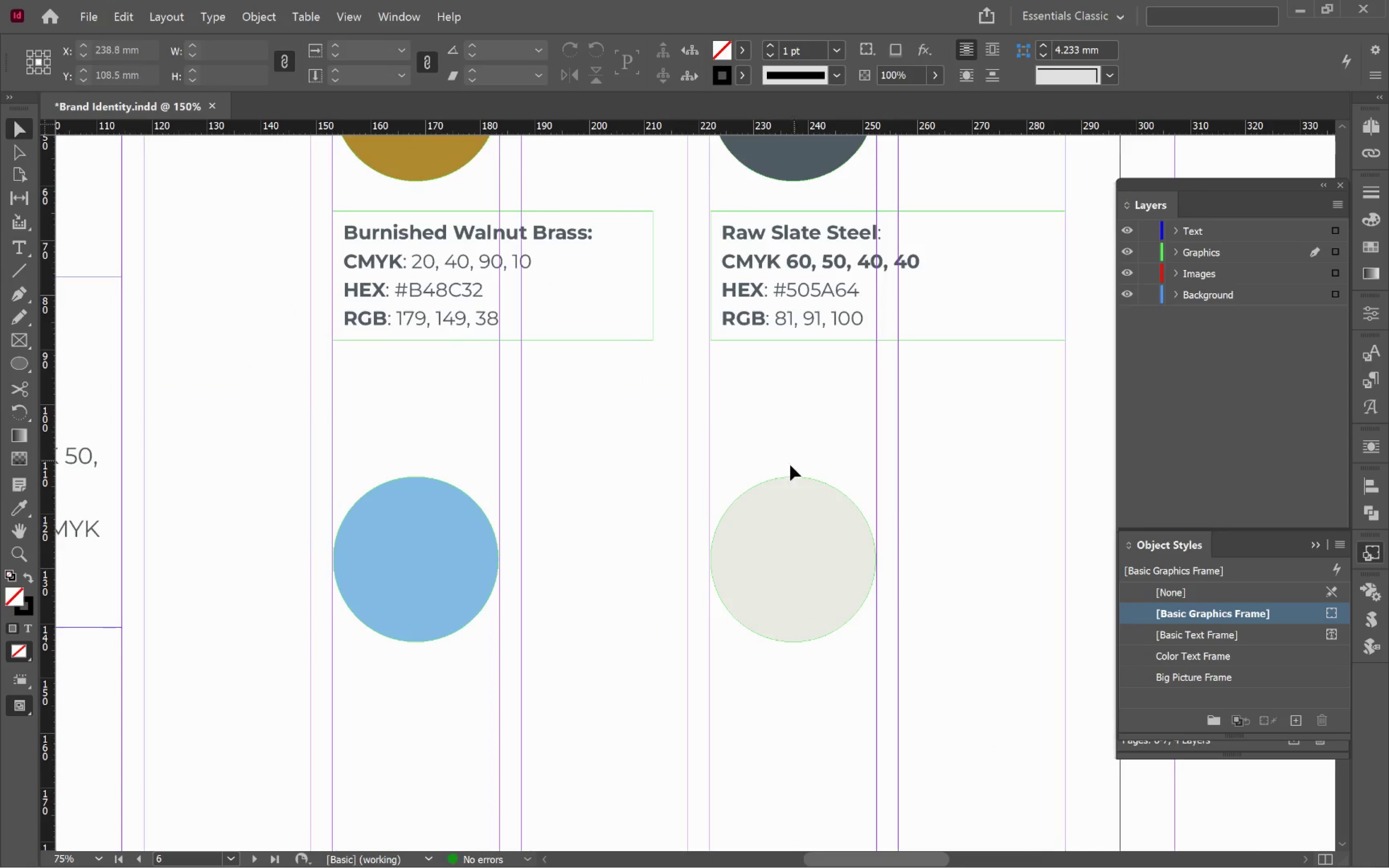 
scroll: coordinate [640, 538], scroll_direction: down, amount: 7.0
 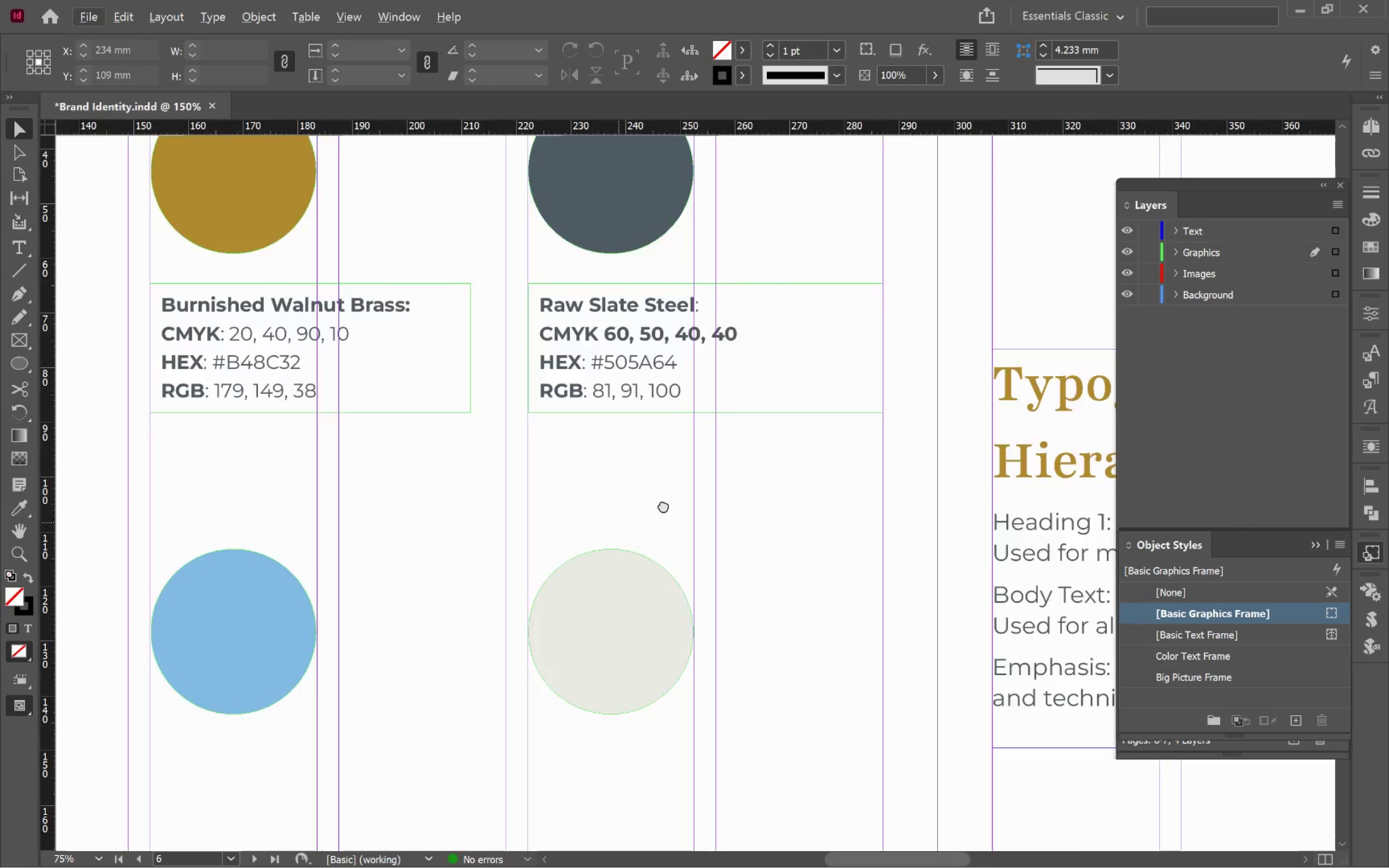 
hold_key(key=AltLeft, duration=0.37)
scroll: coordinate [780, 478], scroll_direction: down, amount: 1.0
 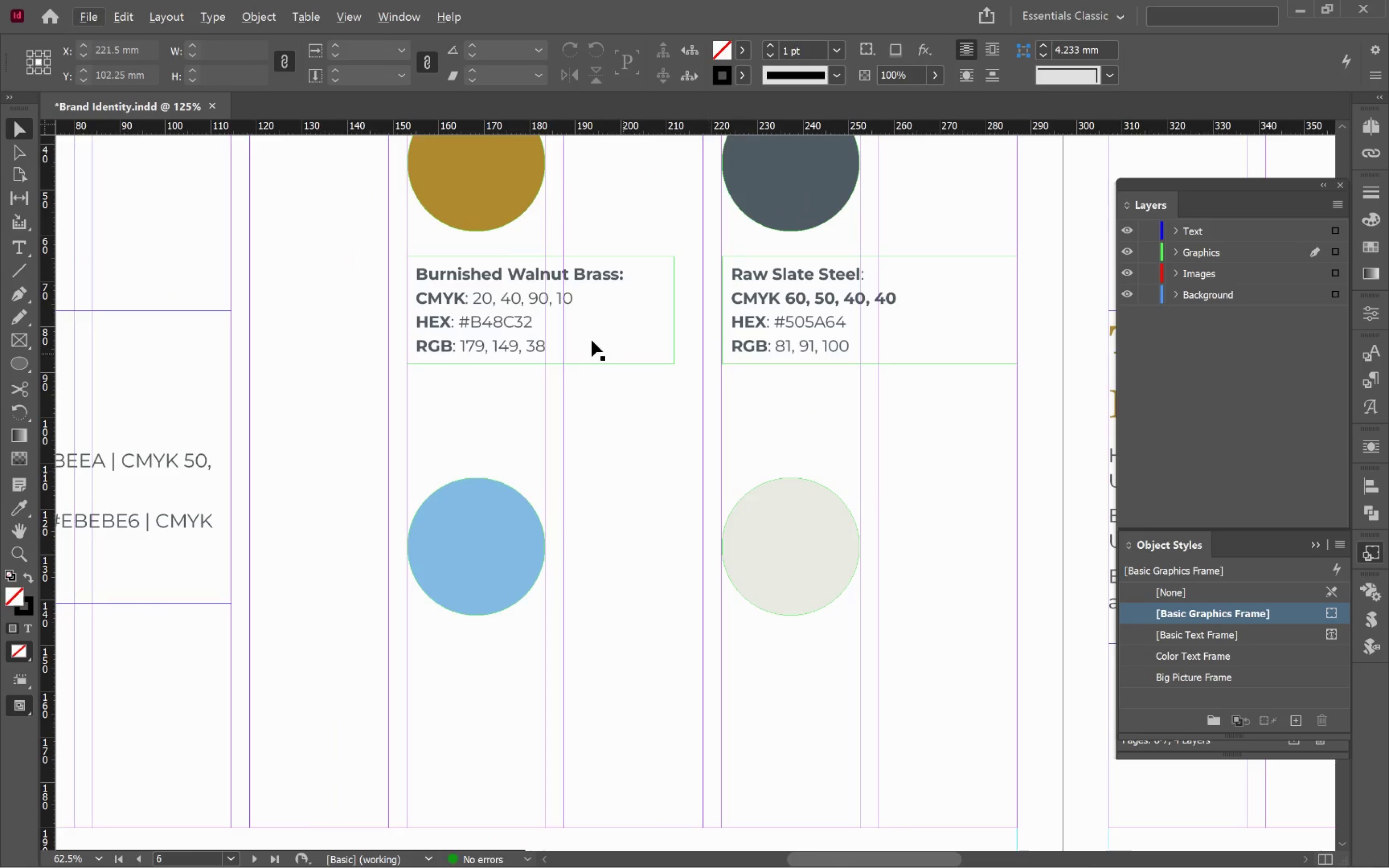 
left_click([570, 335])
 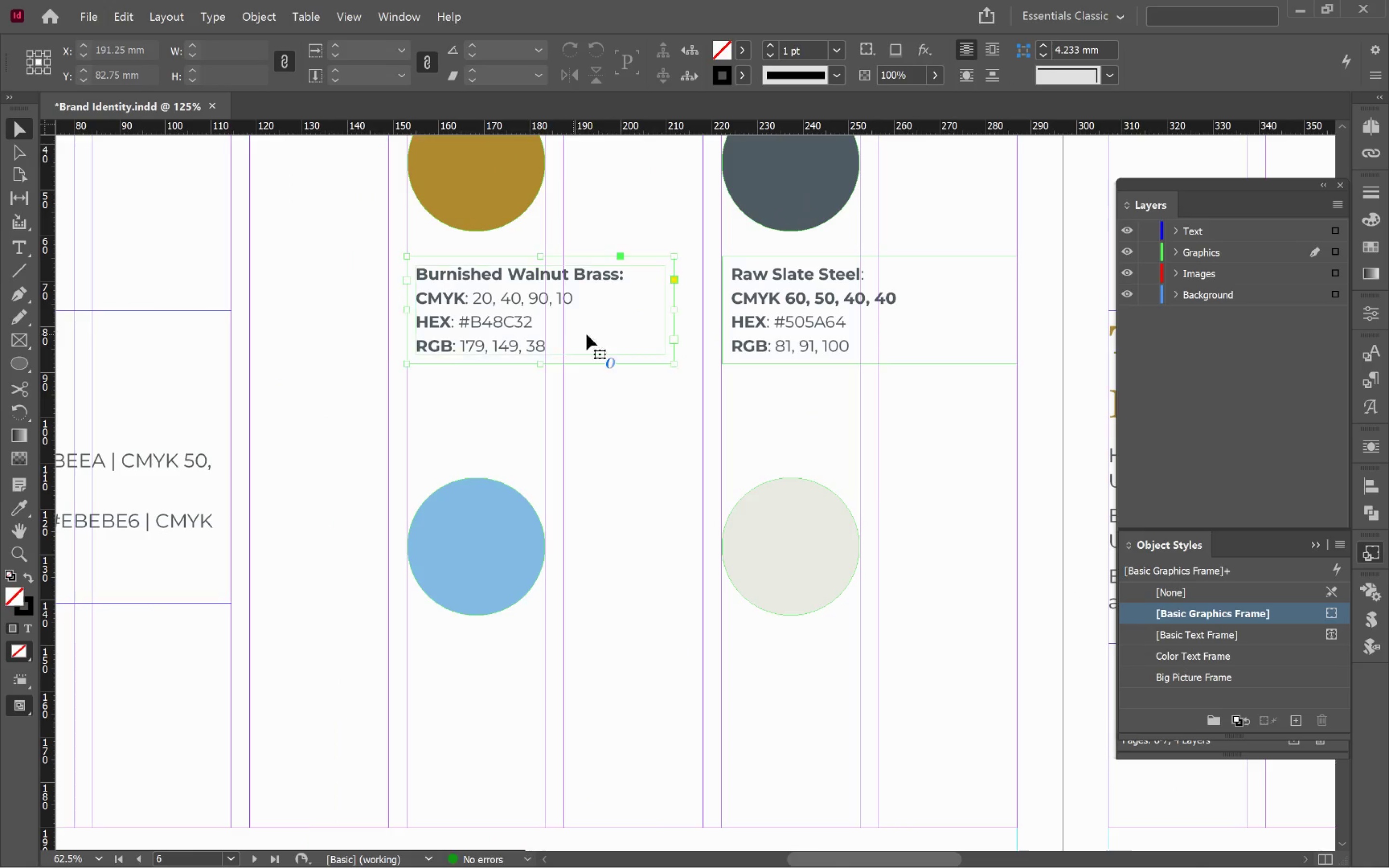 
hold_key(key=ShiftLeft, duration=0.53)
double_click([815, 332])
 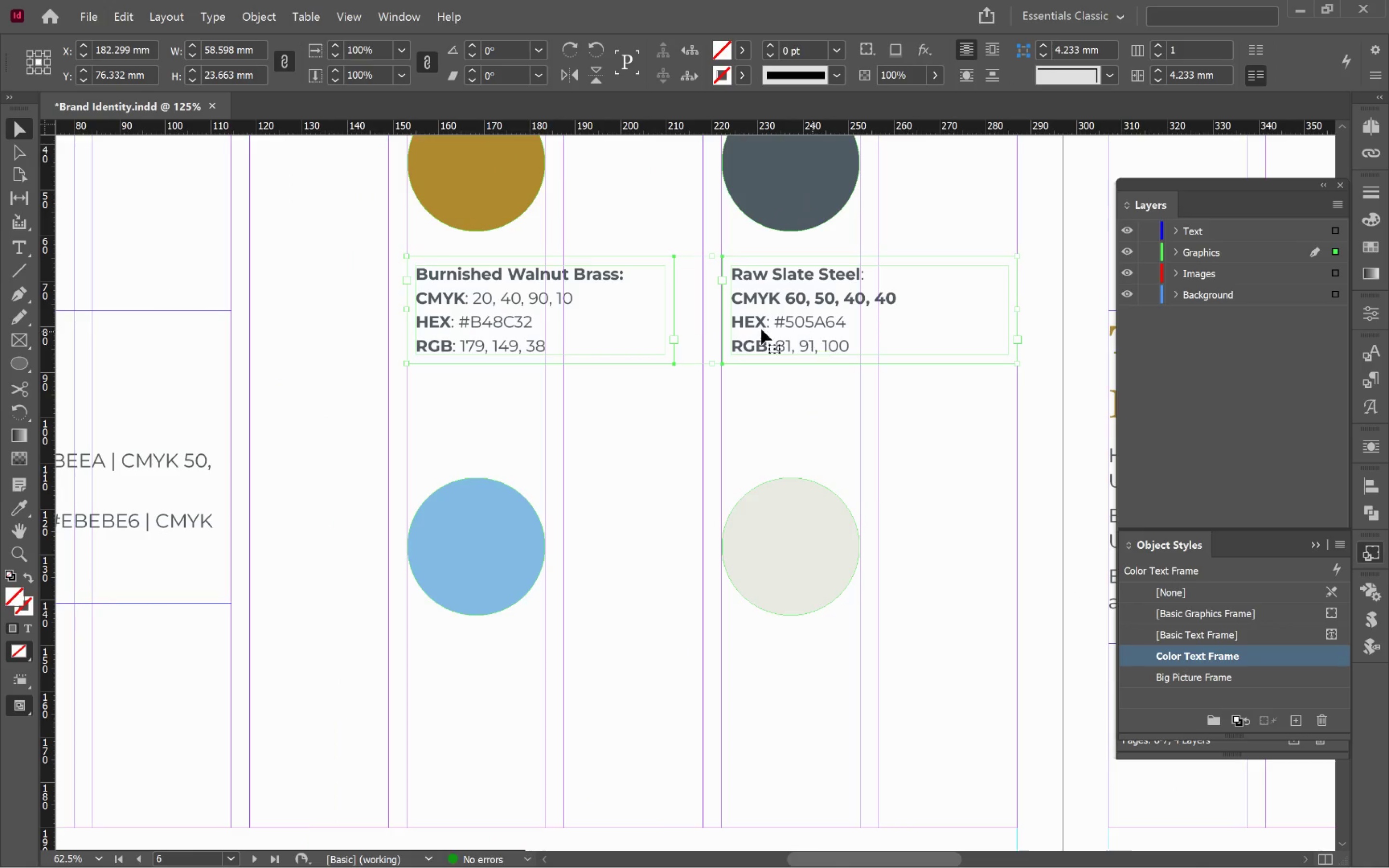 
hold_key(key=AltLeft, duration=4.55)
left_click_drag(start_coordinate=[570, 298], to_coordinate=[607, 686])
 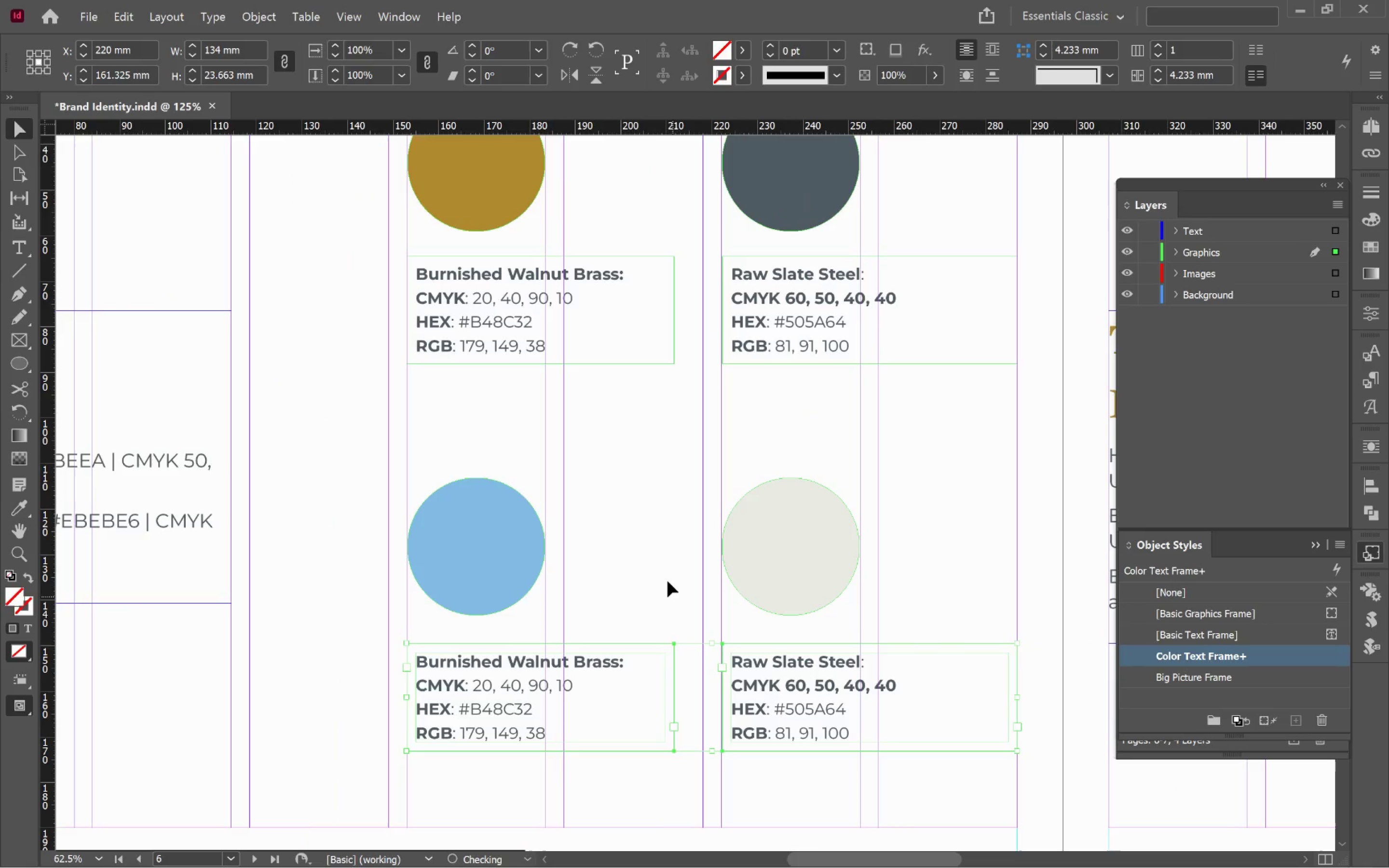 
hold_key(key=ShiftLeft, duration=4.24)
 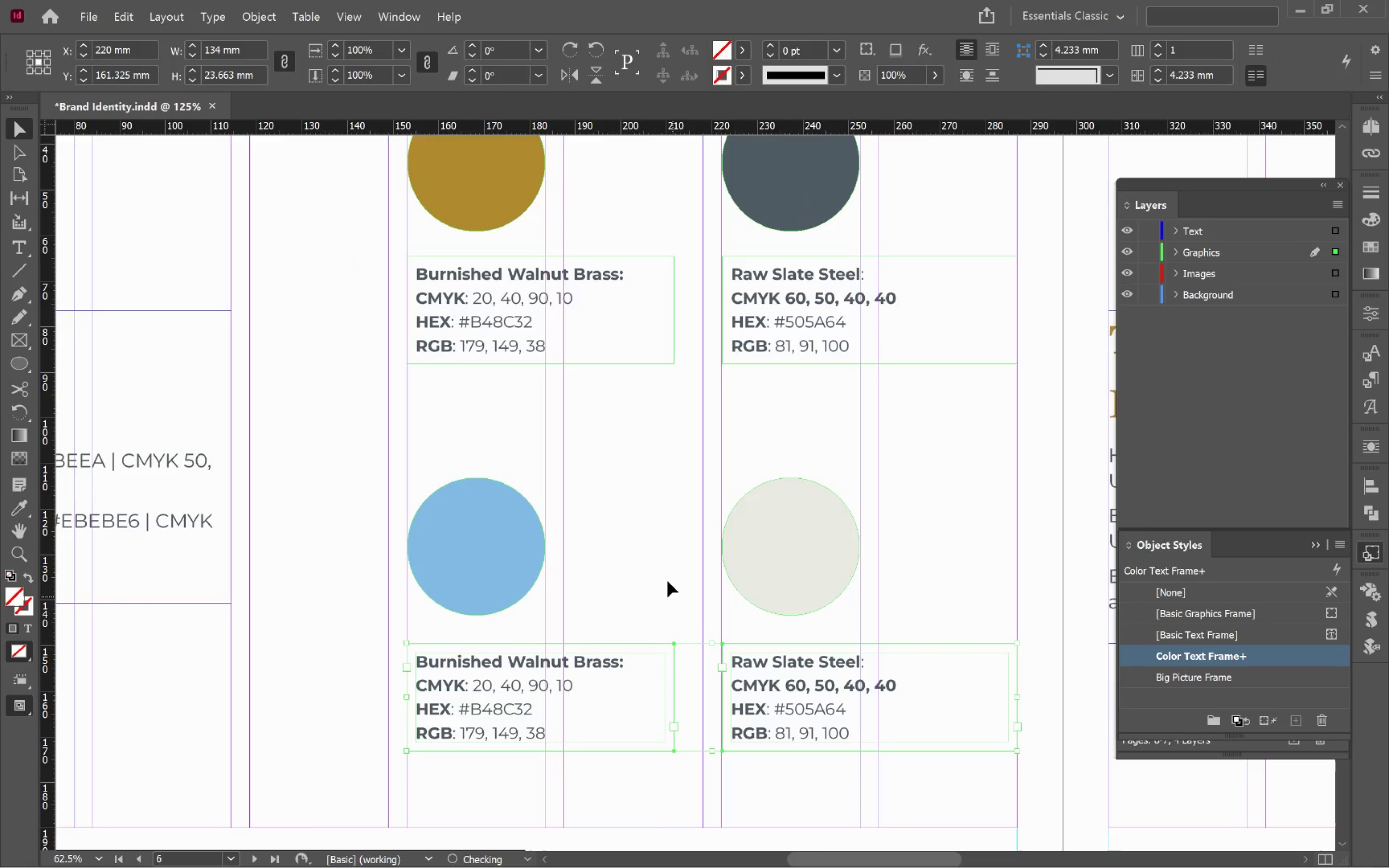 
left_click([666, 579])
 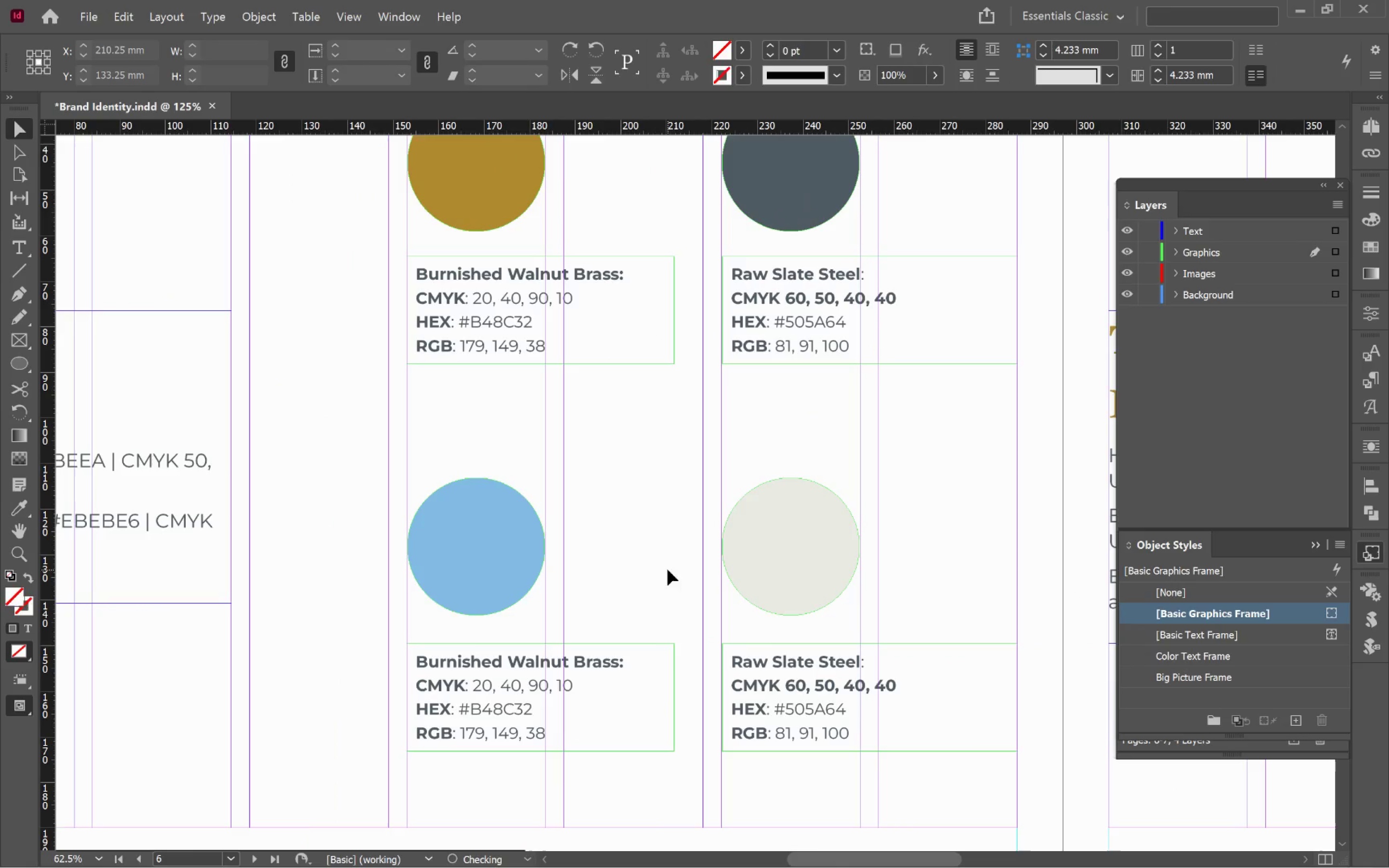 
hold_key(key=Space, duration=1.53)
 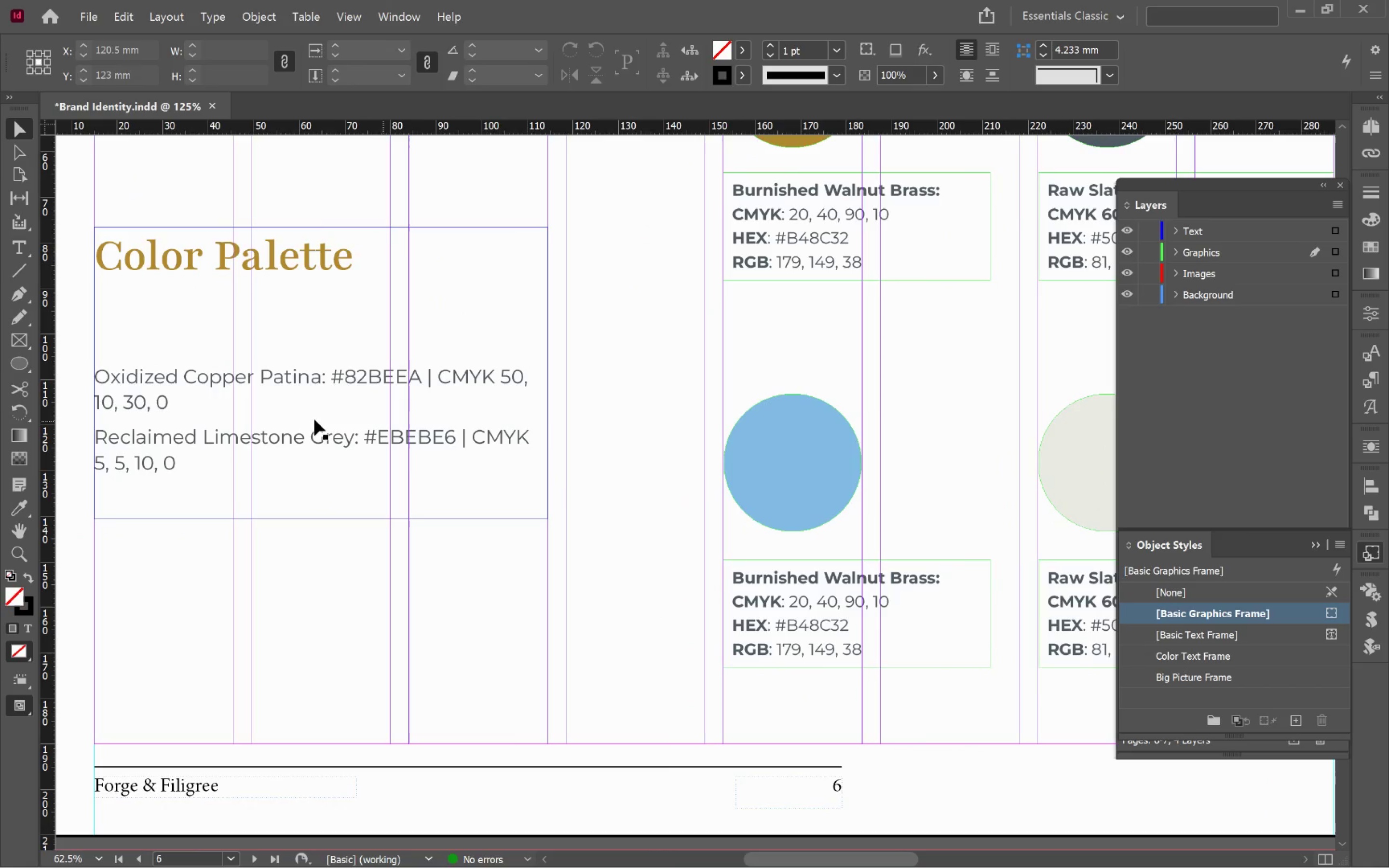 
left_click_drag(start_coordinate=[584, 567], to_coordinate=[900, 483])
 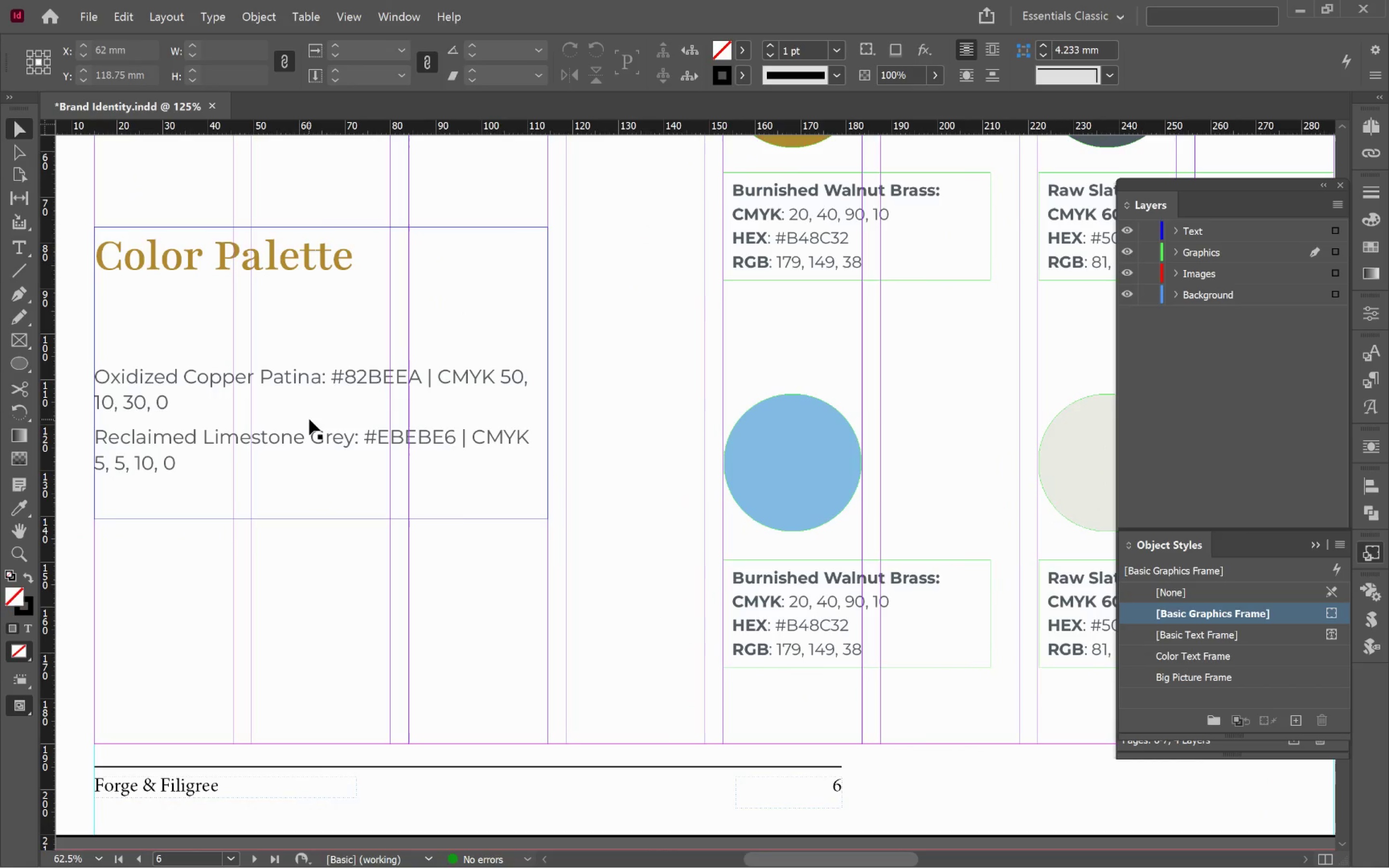 
hold_key(key=Space, duration=0.41)
 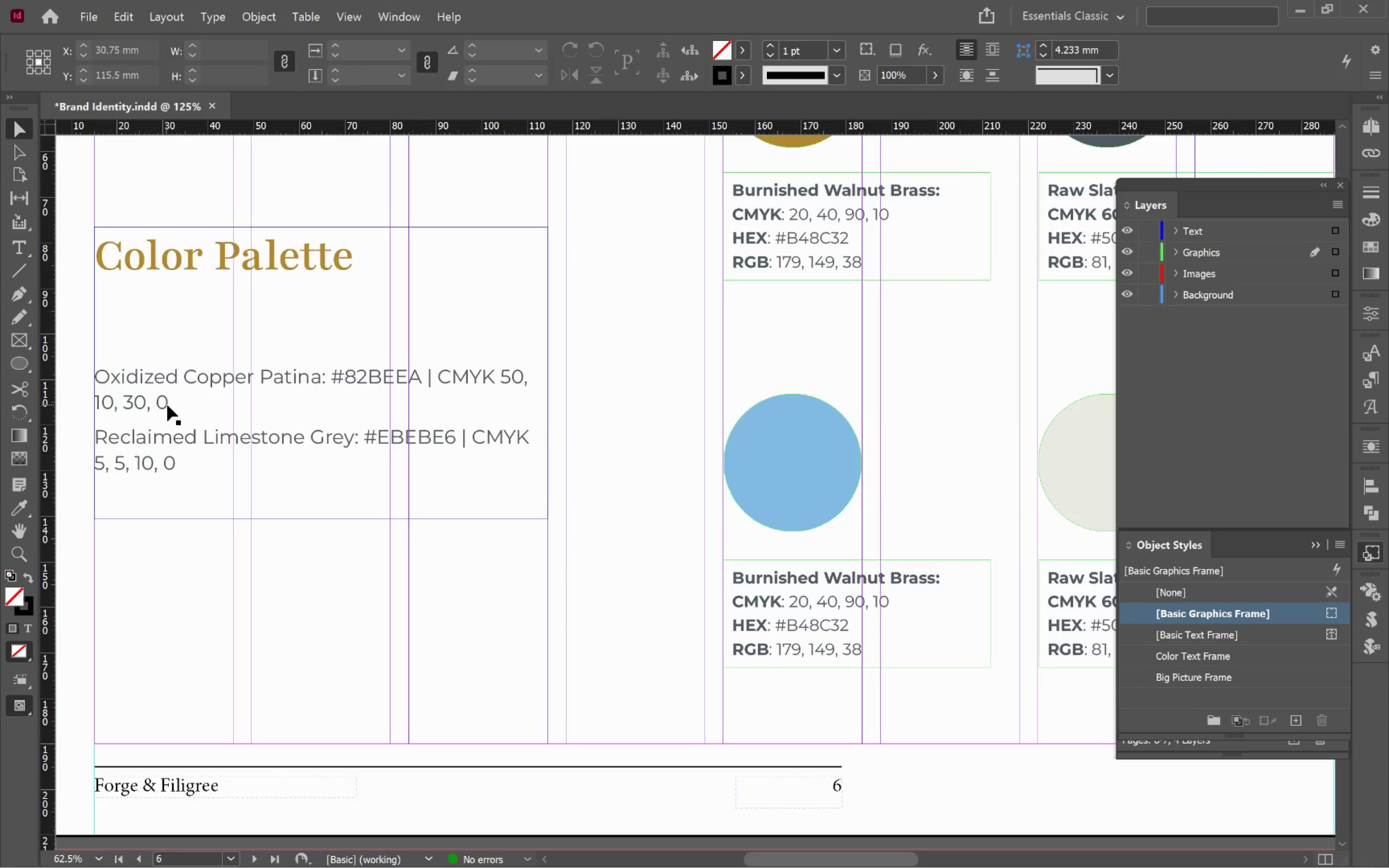 
double_click([169, 405])
 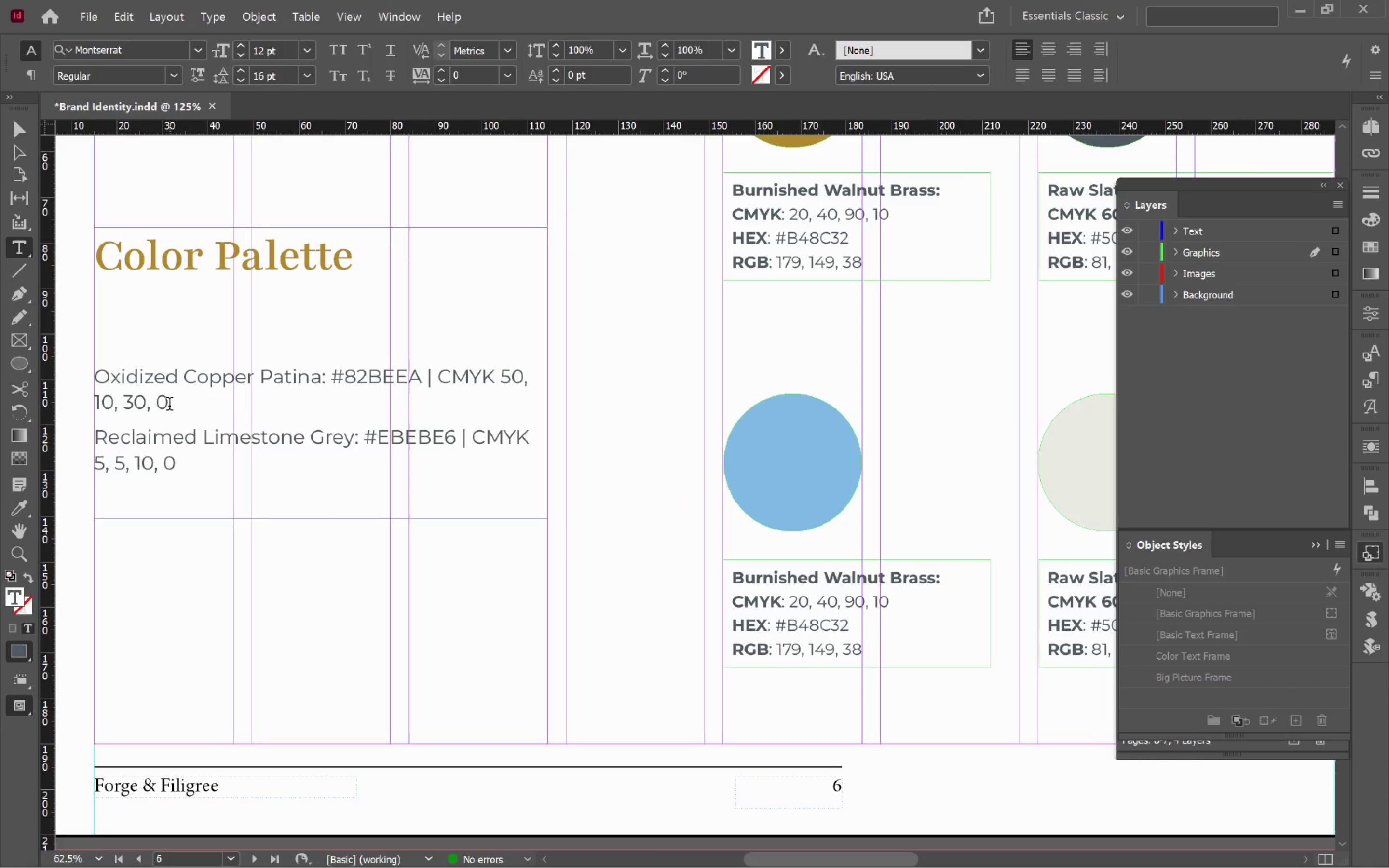 
left_click_drag(start_coordinate=[168, 405], to_coordinate=[83, 382])
 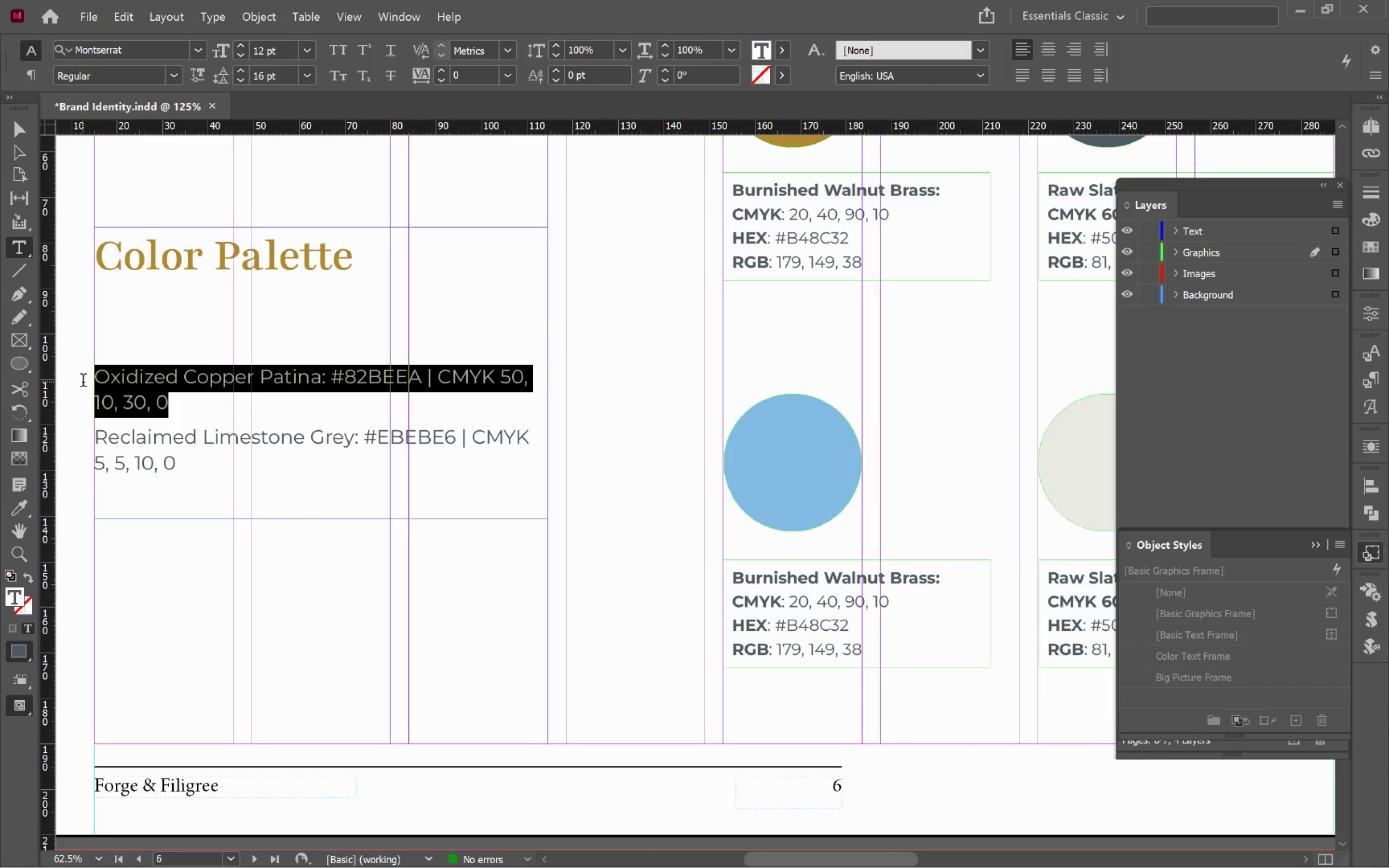 
key(Control+X)
 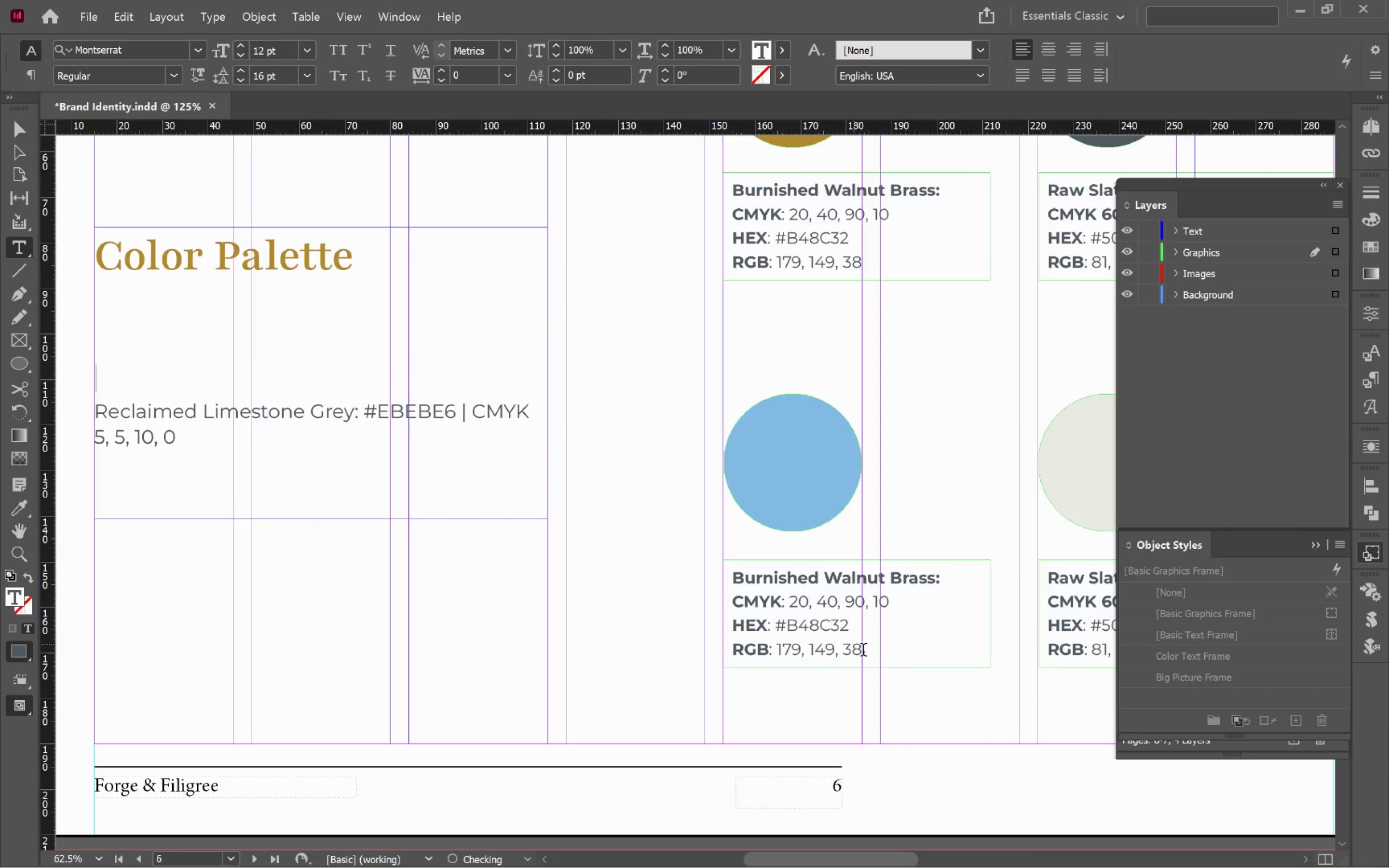 
left_click([896, 657])
 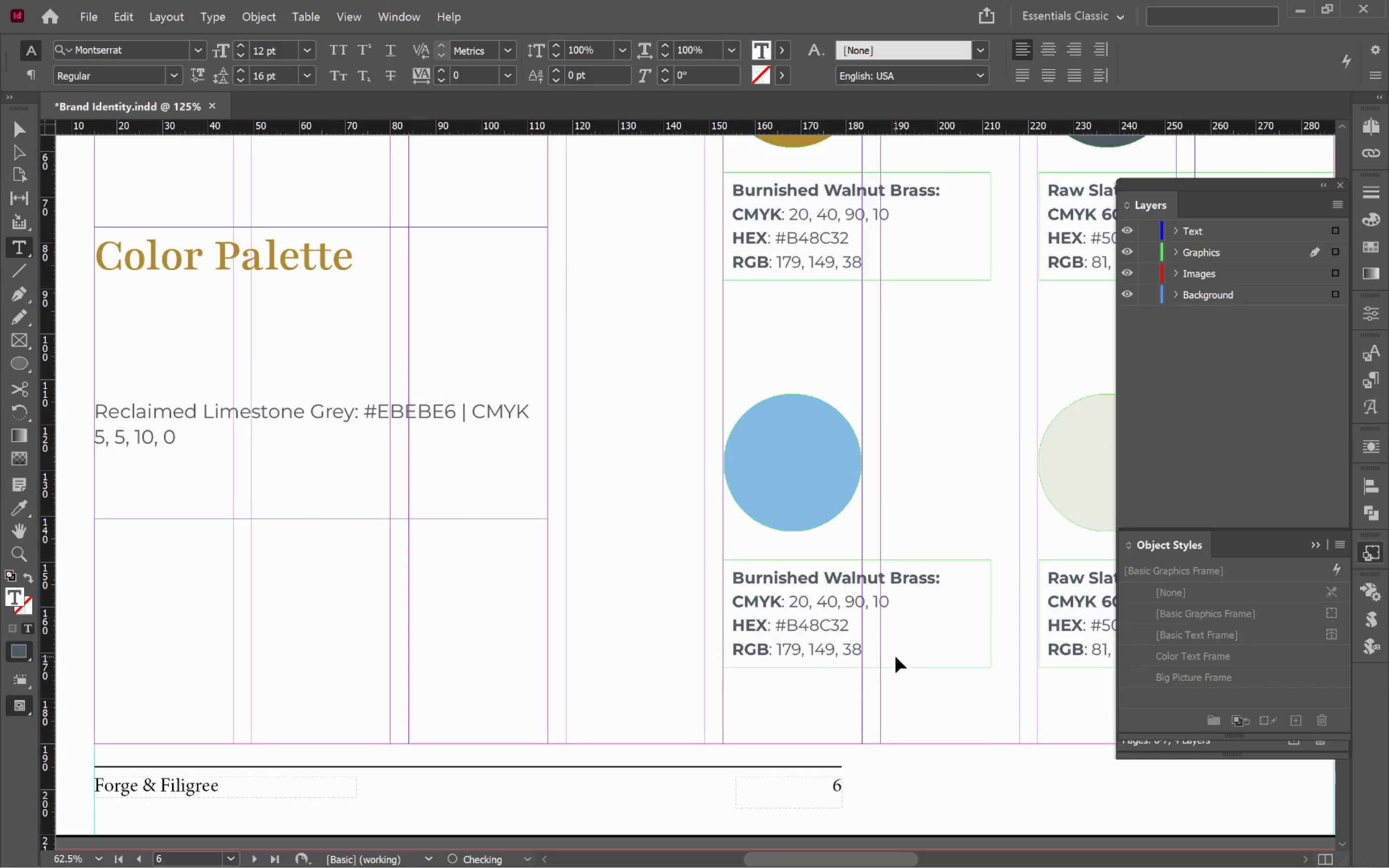 
key(Control+A)
 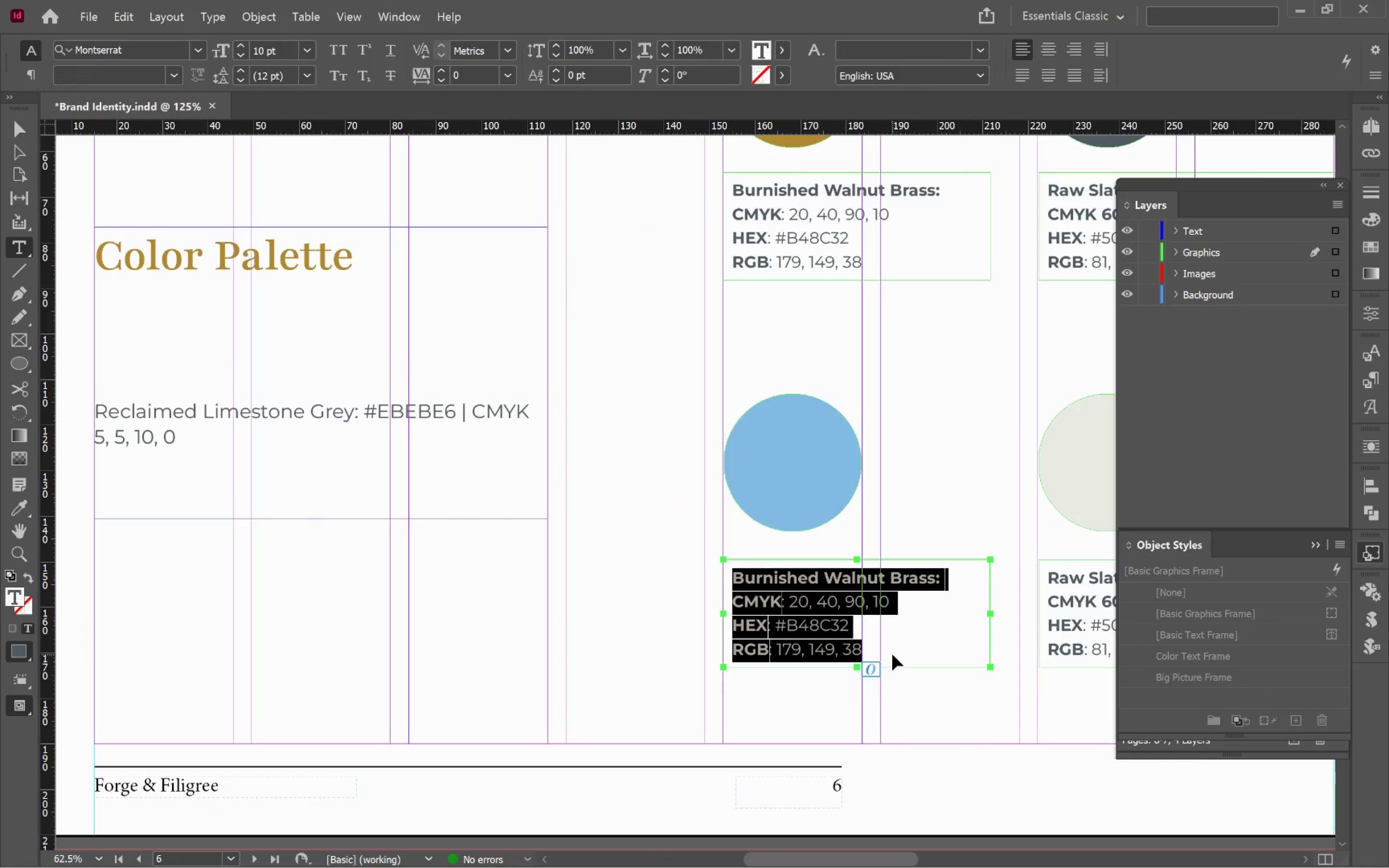 
key(Control+V)
 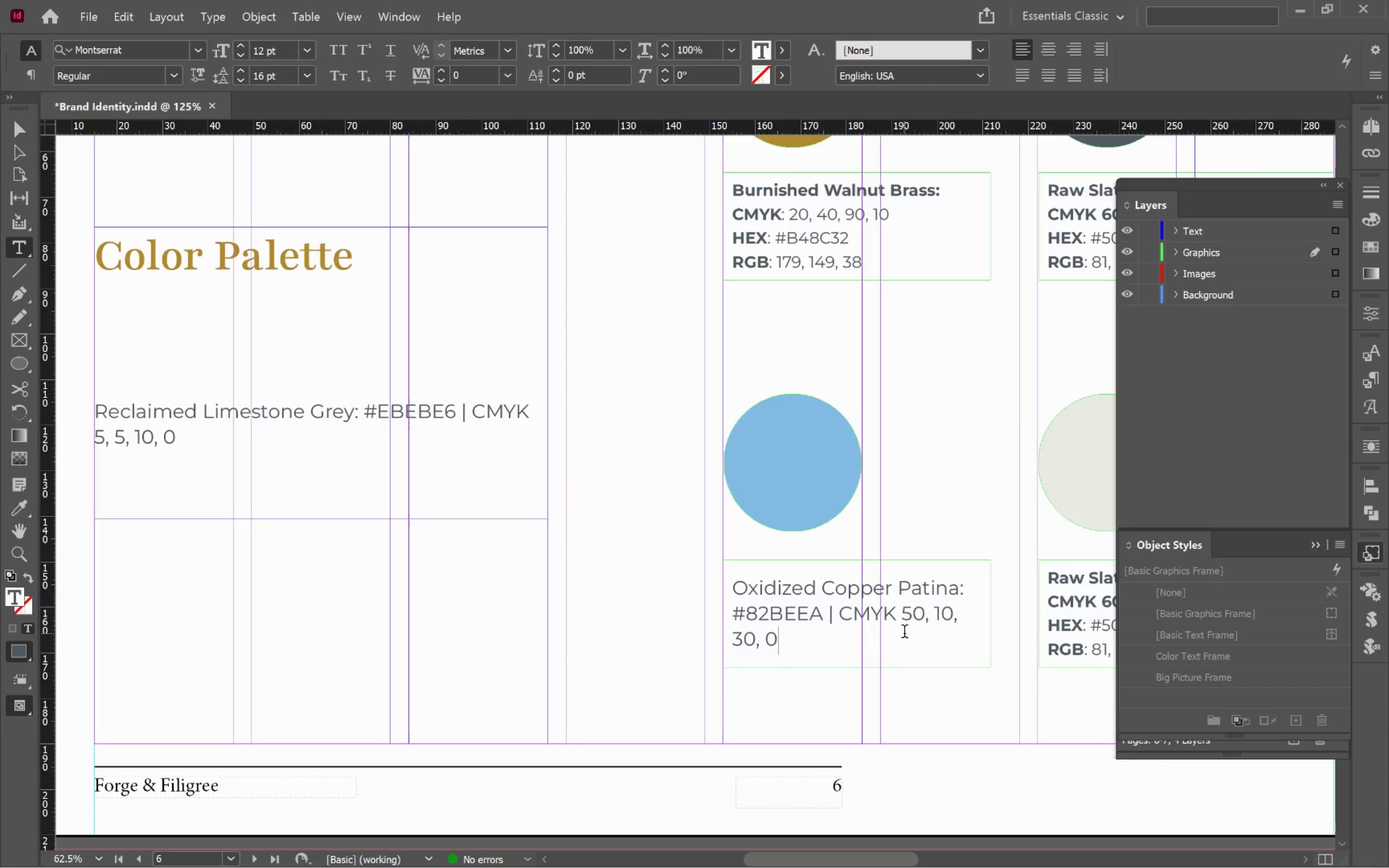 
hold_key(key=ControlLeft, duration=0.78)
left_click([958, 722])
 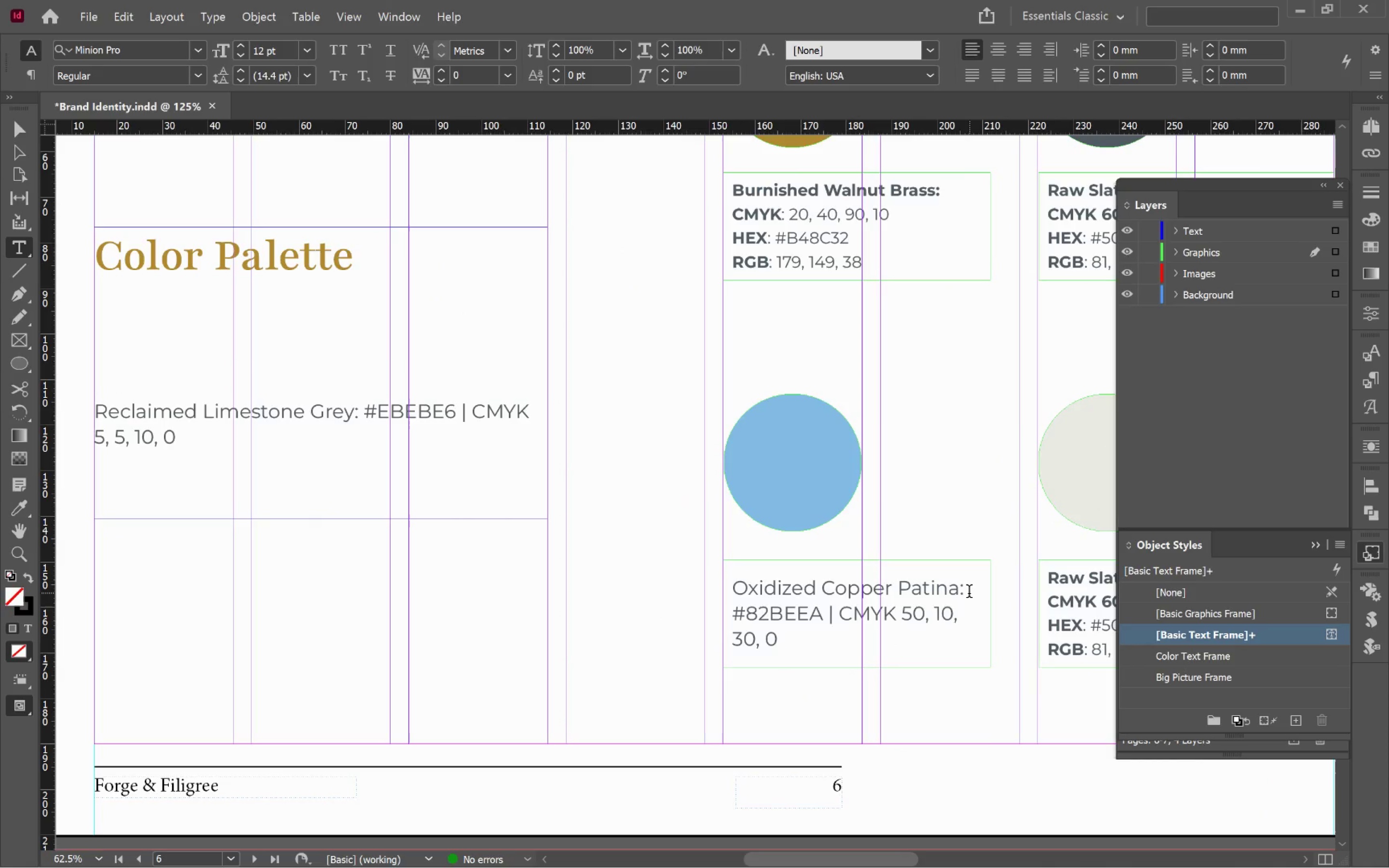 
left_click([969, 591])
 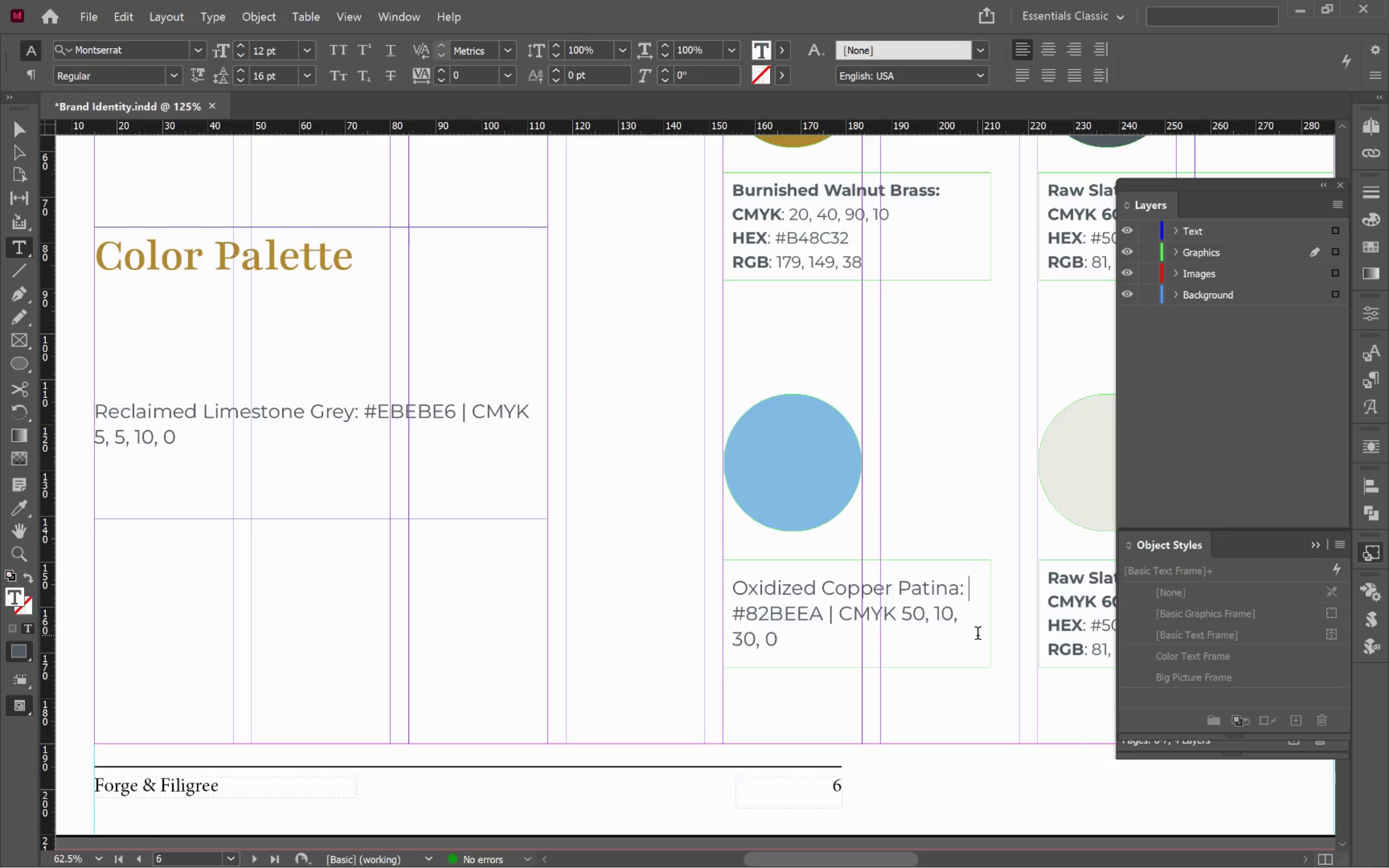 
key(Backspace)
 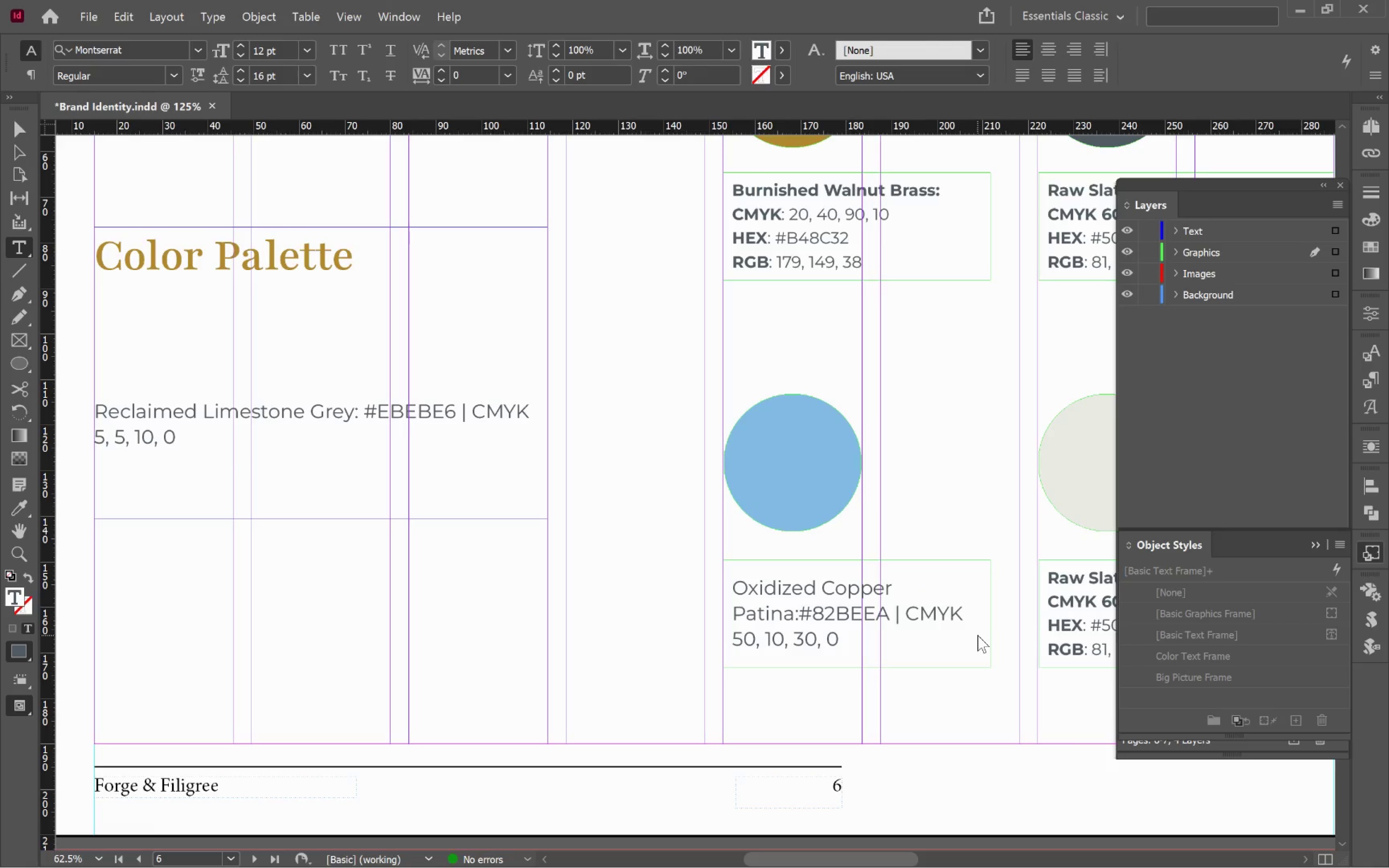 
key(Enter)
 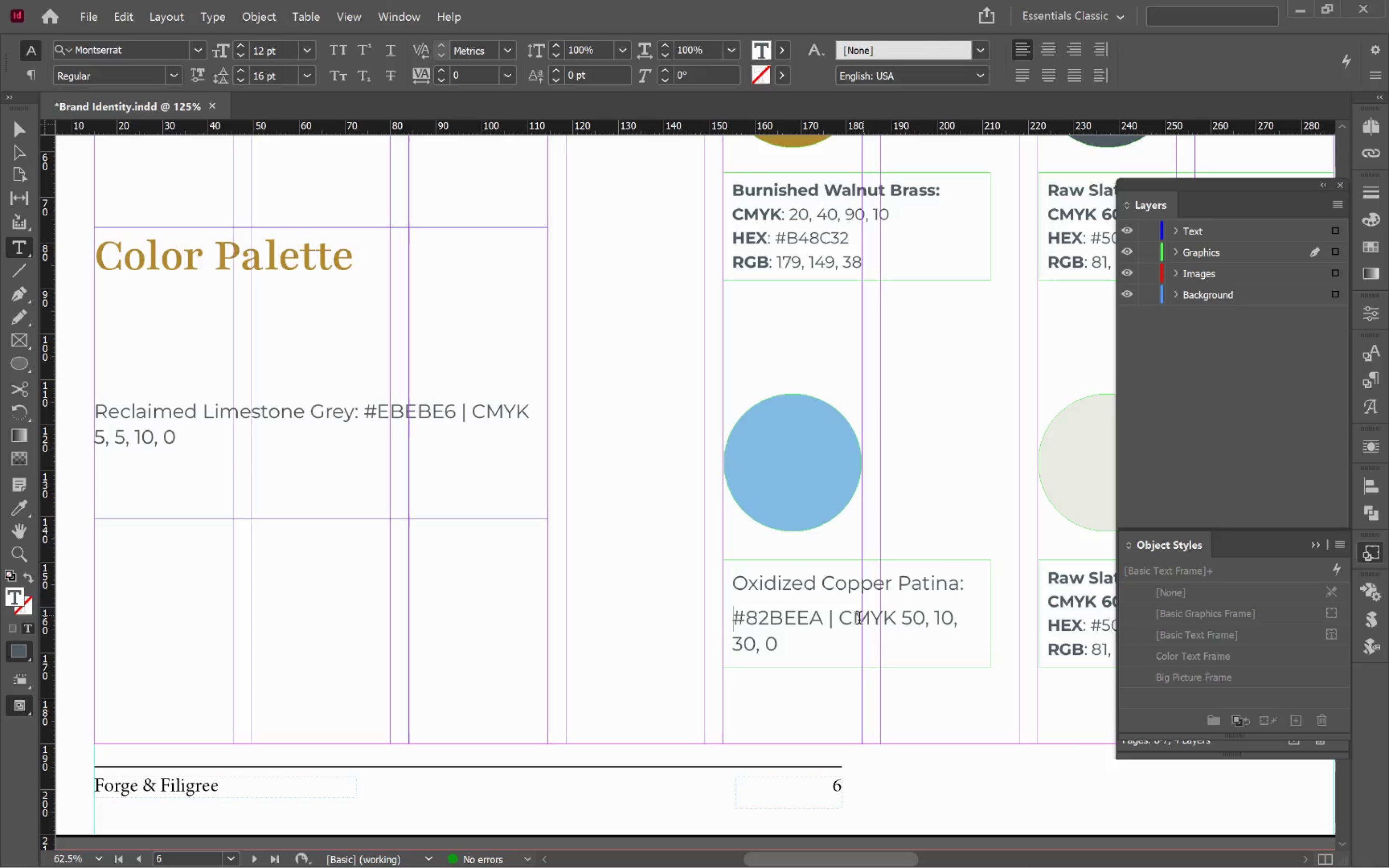 
left_click_drag(start_coordinate=[840, 617], to_coordinate=[790, 641])
 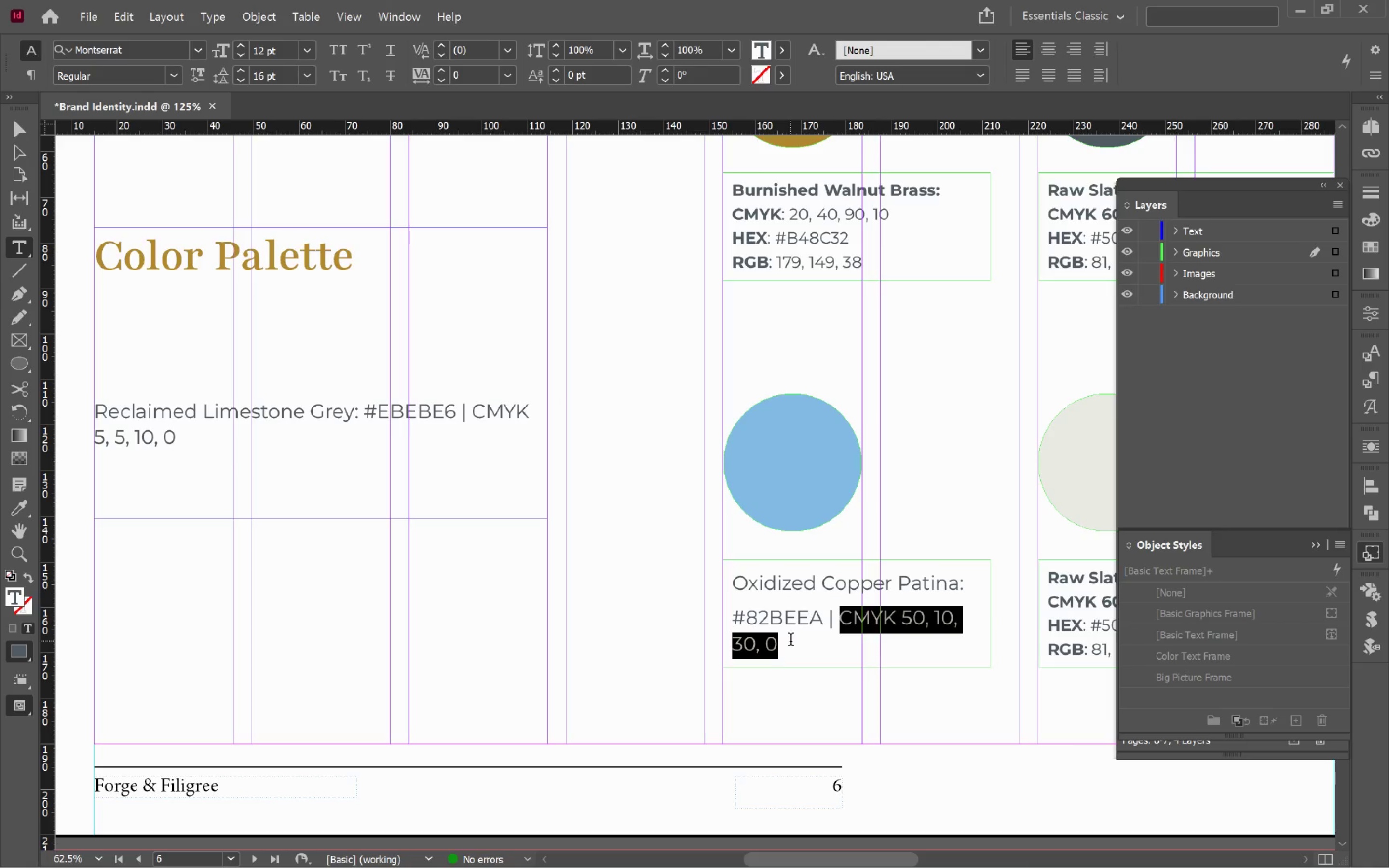 
key(Control+X)
 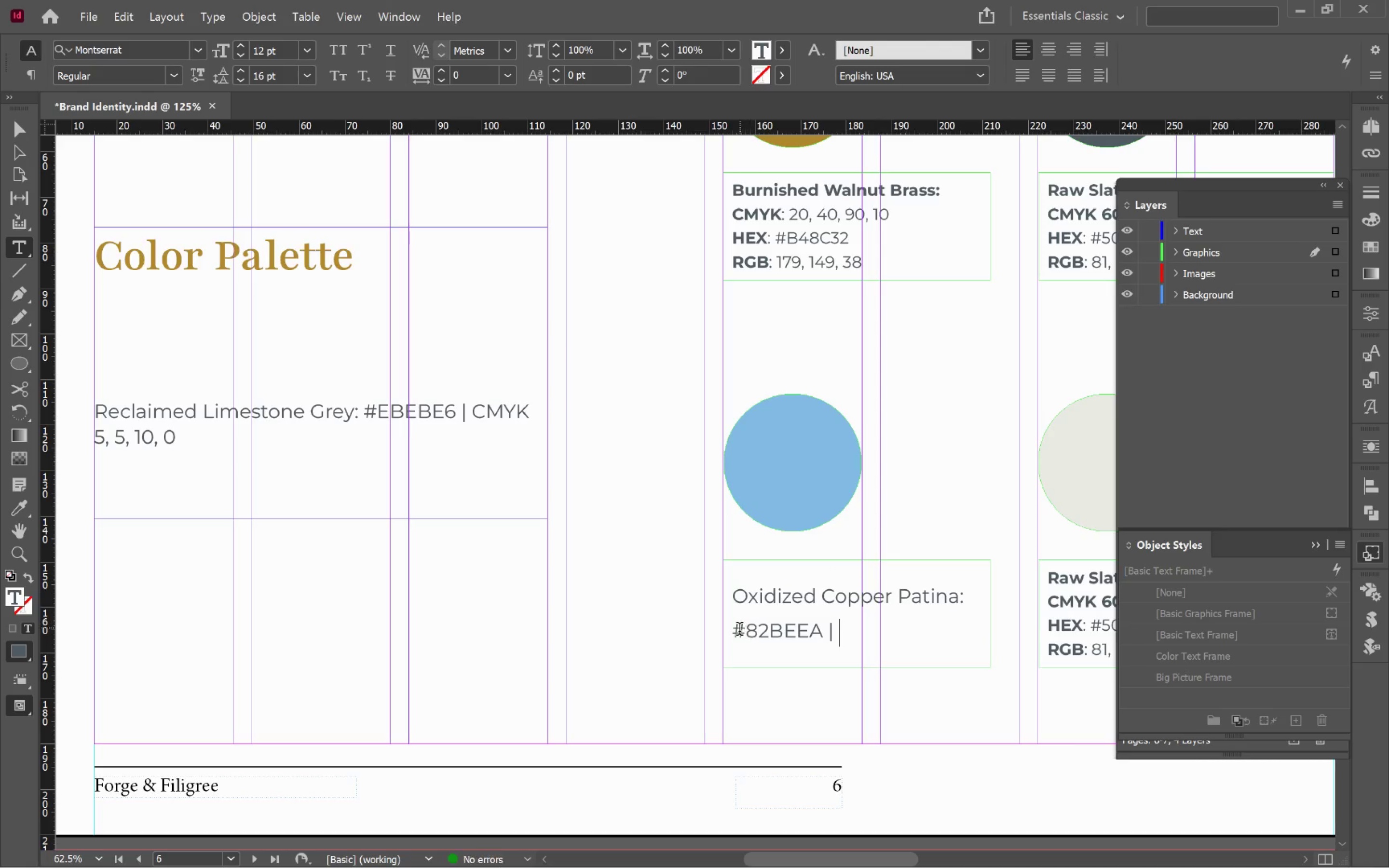 
left_click([732, 633])
 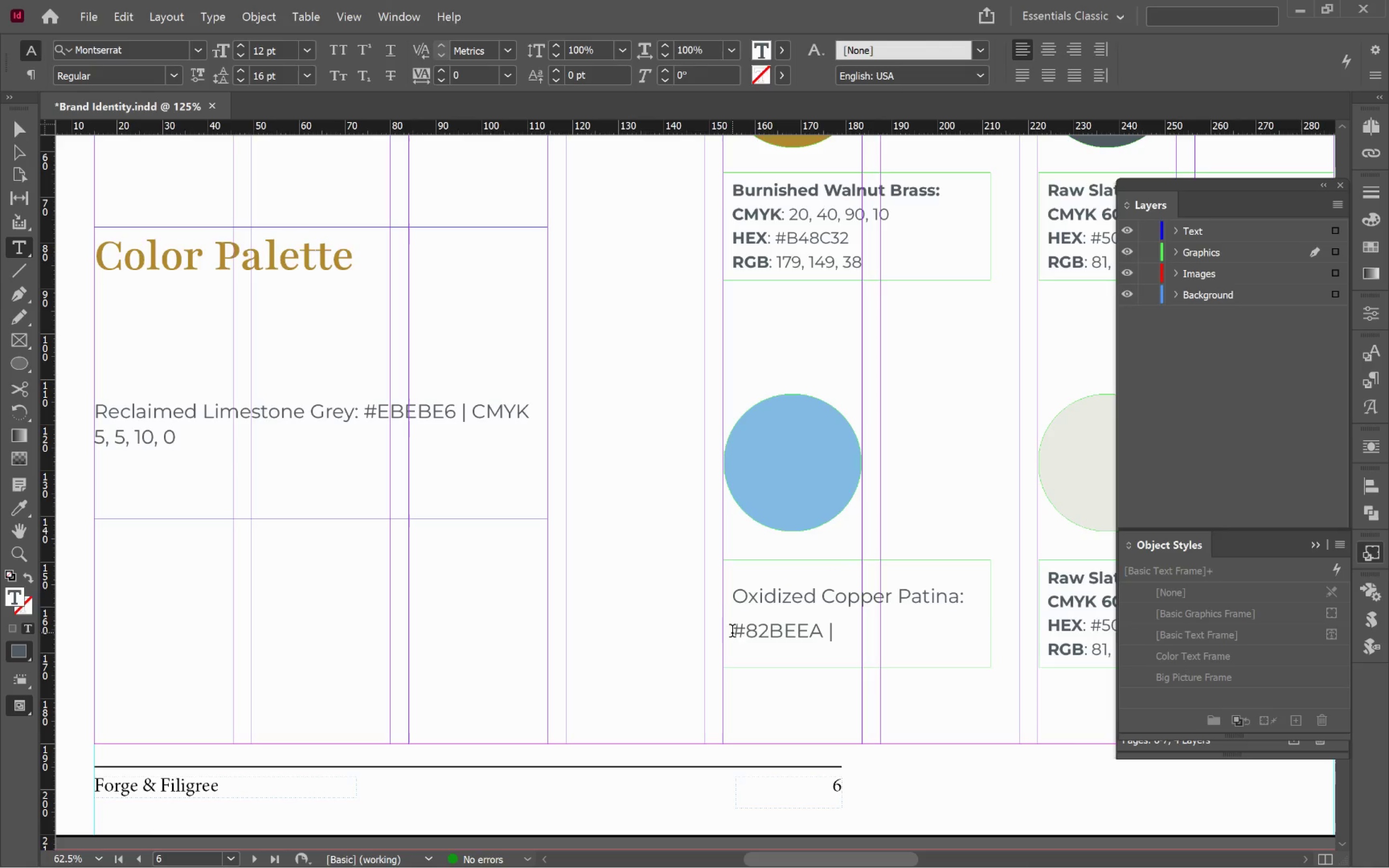 
key(Control+V)
 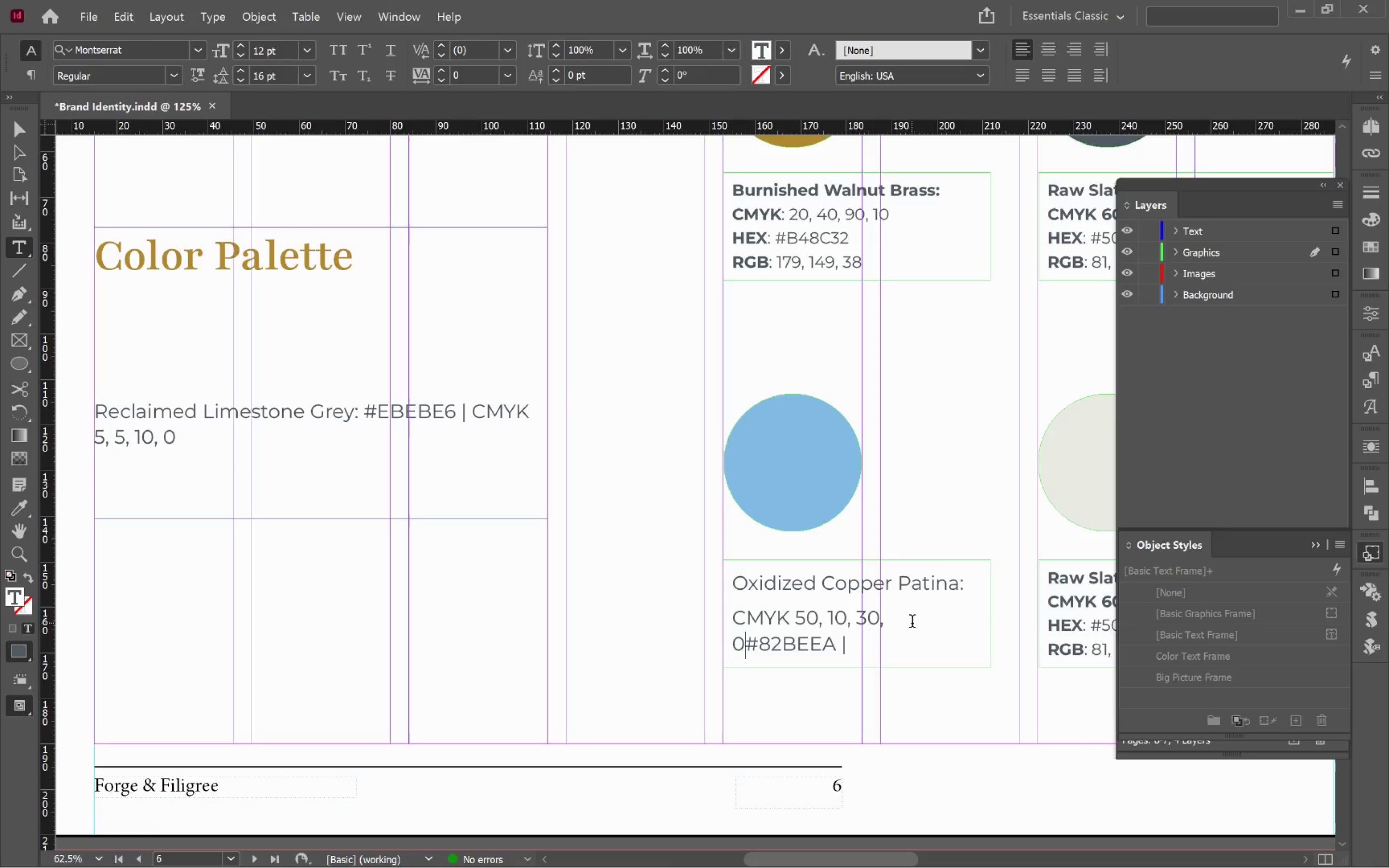 
key(Enter)
 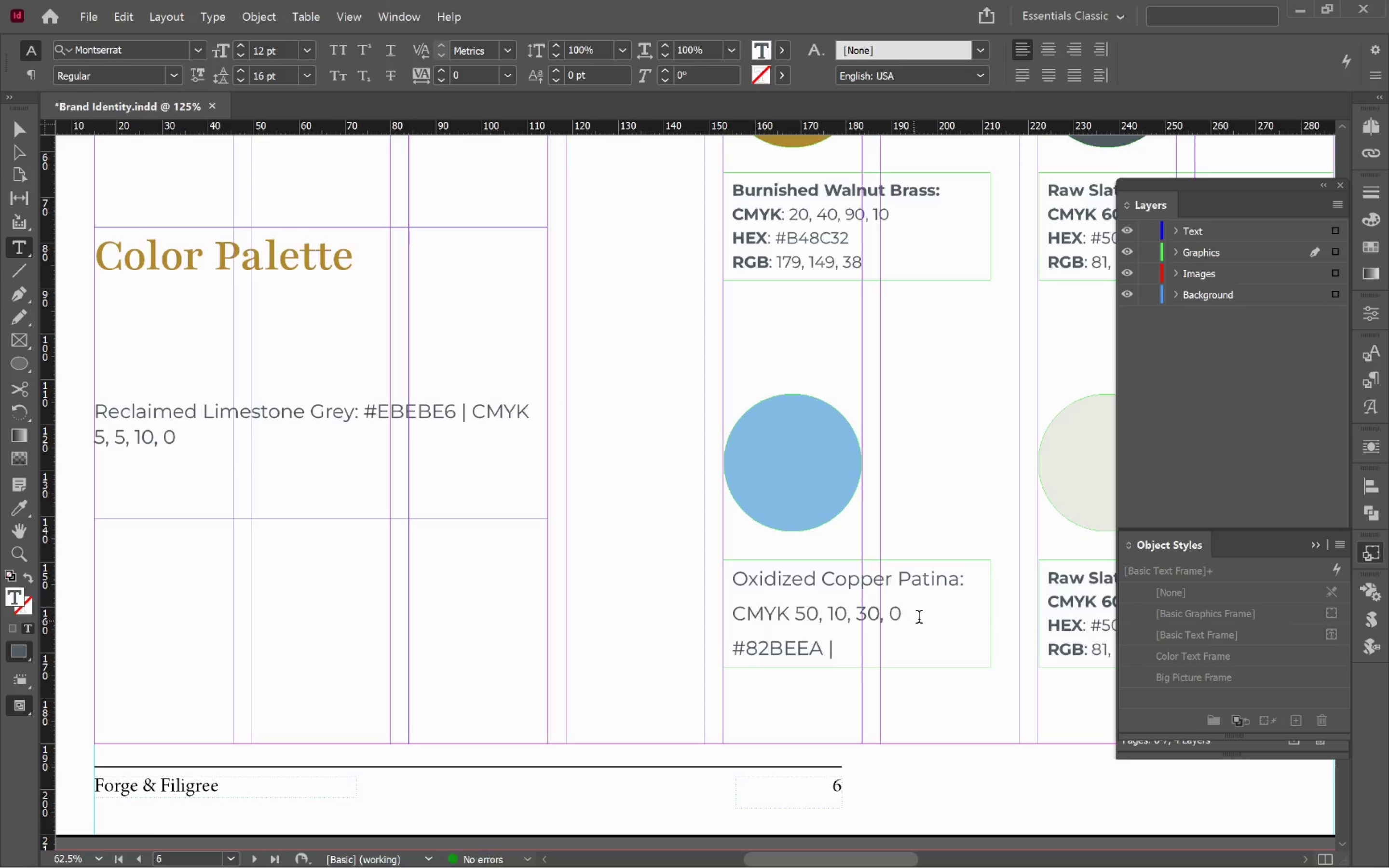 
left_click([923, 616])
 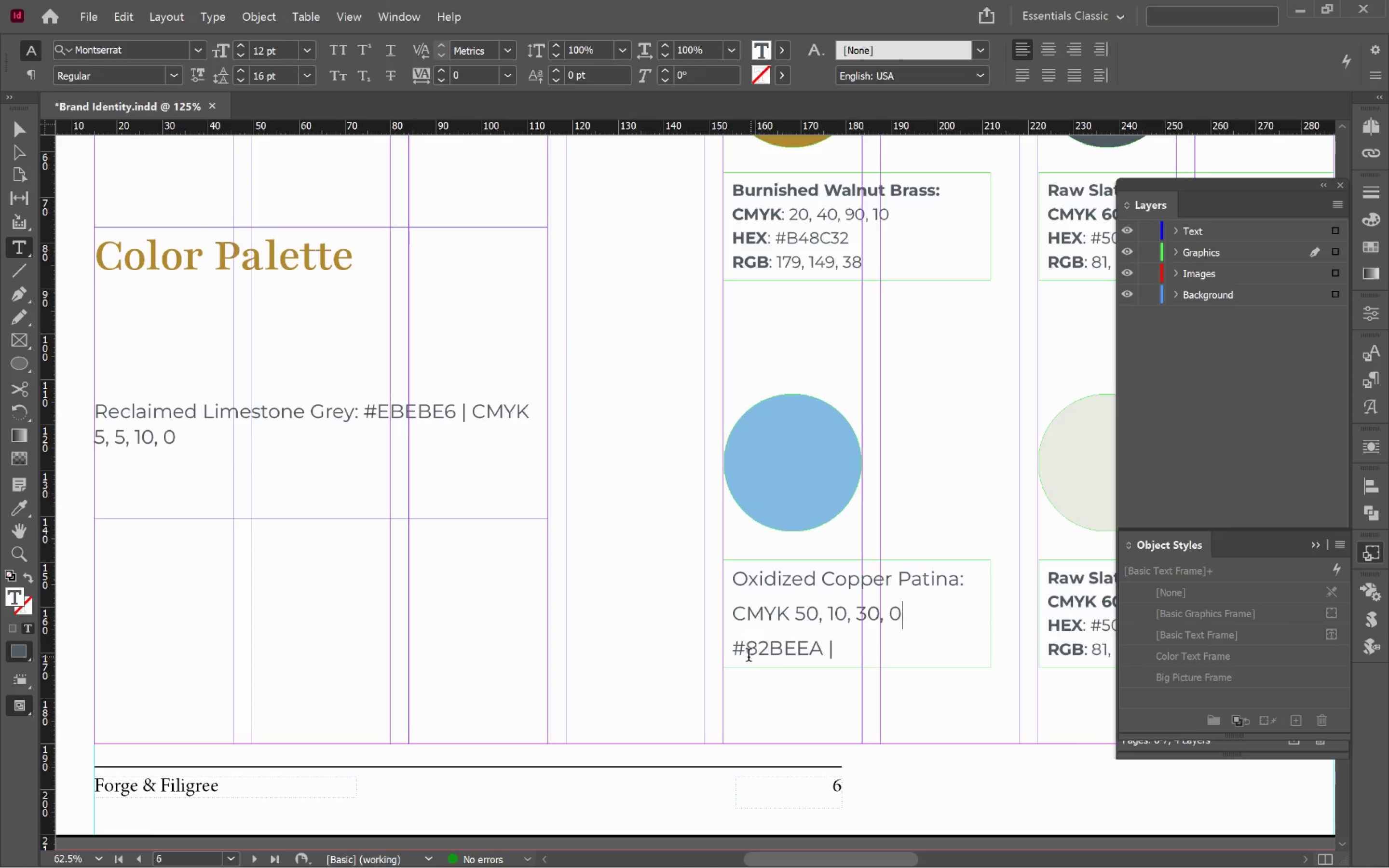 
left_click([735, 654])
 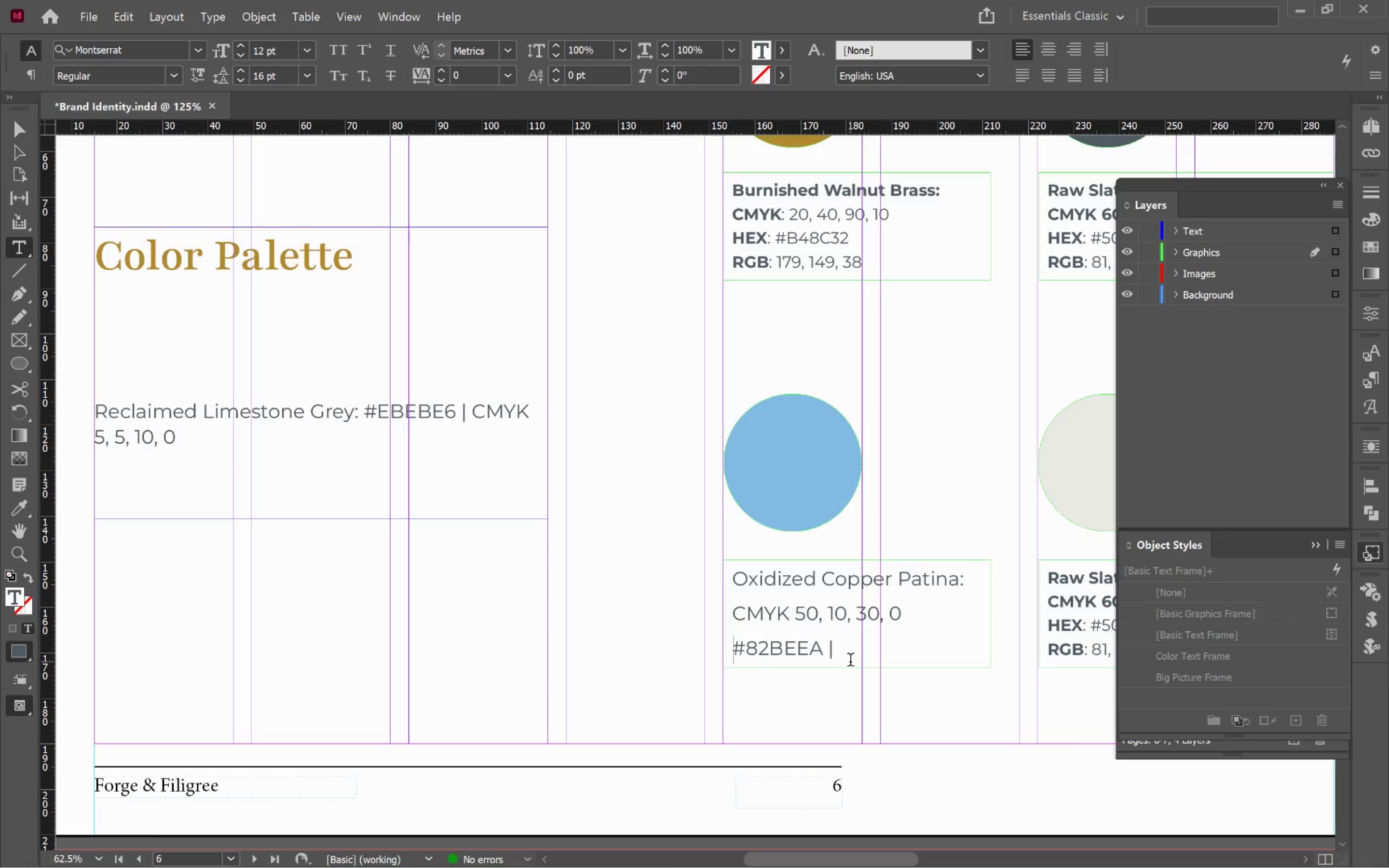 
type(HEX: )
 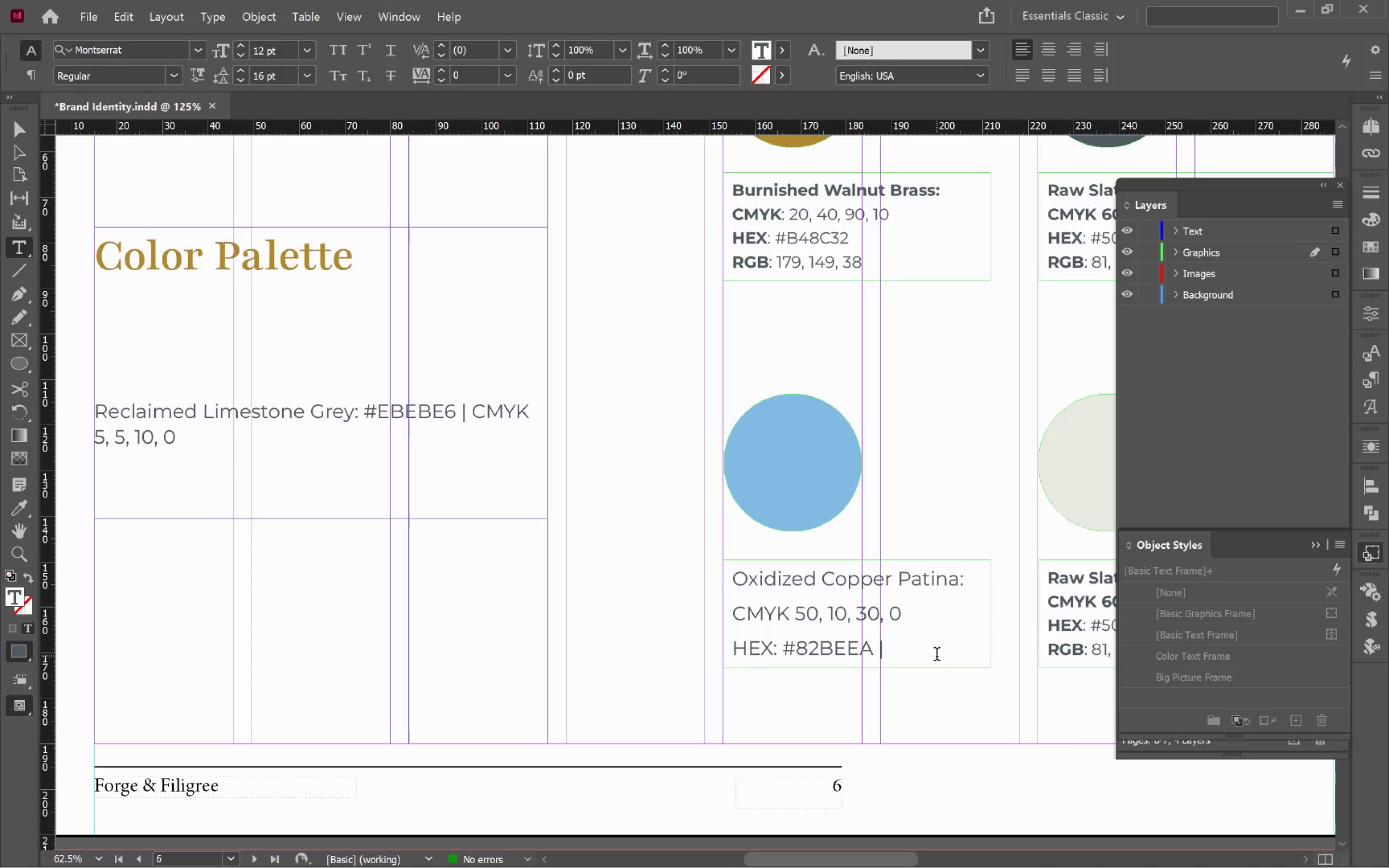 
key(Backspace)
 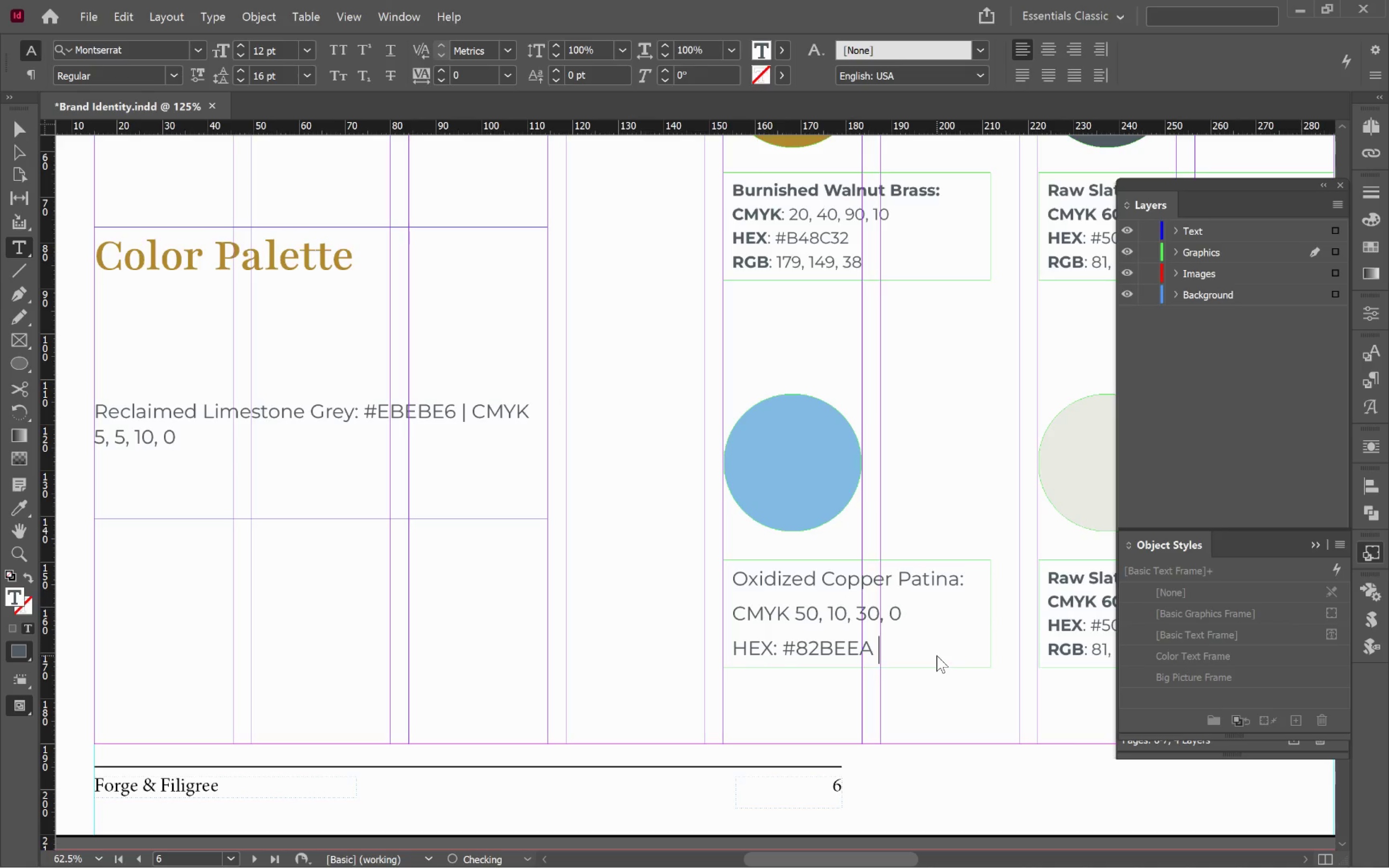 
key(Backspace)
 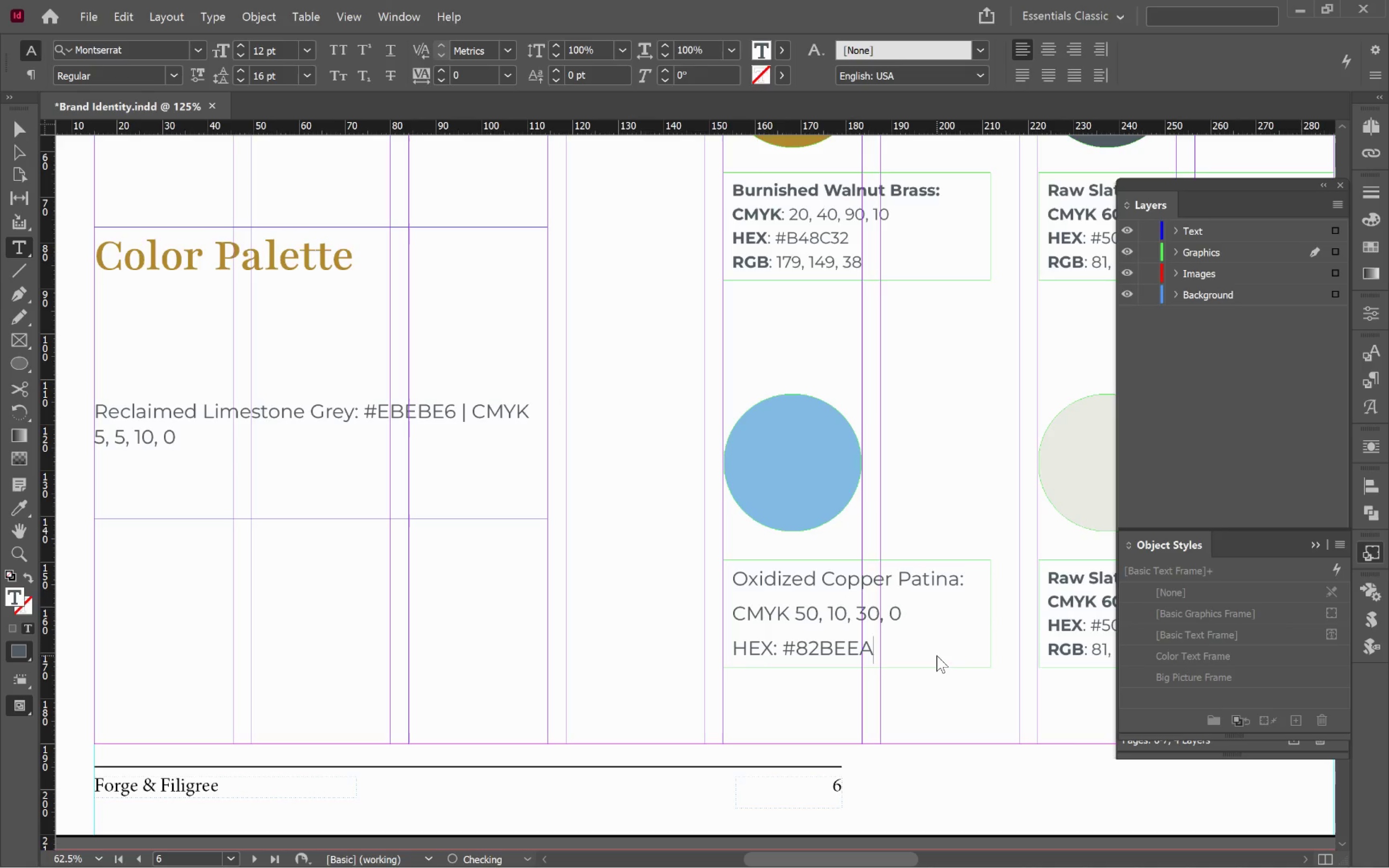 
key(Backspace)
 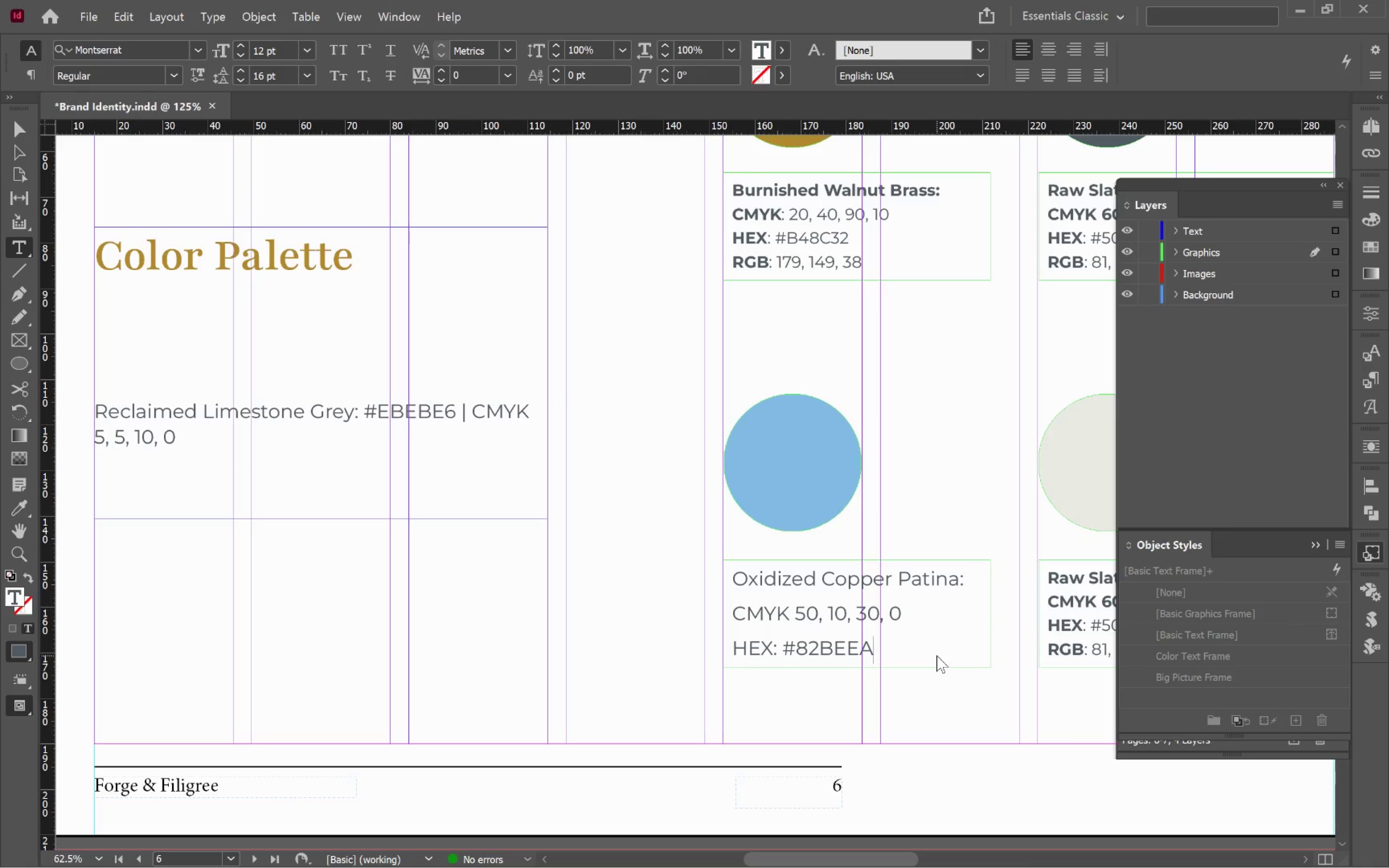 
key(Enter)
 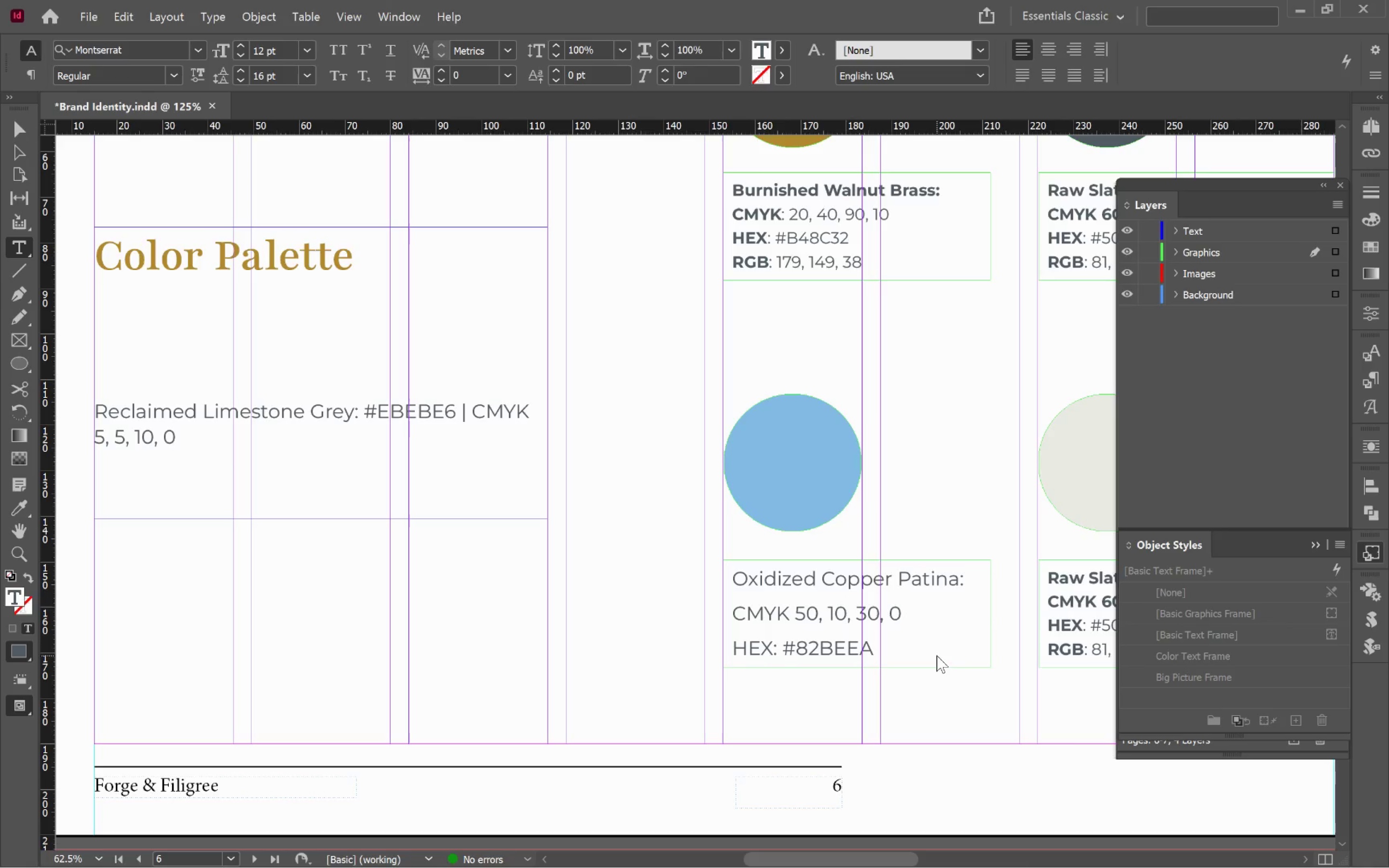 
type(RGB: )
 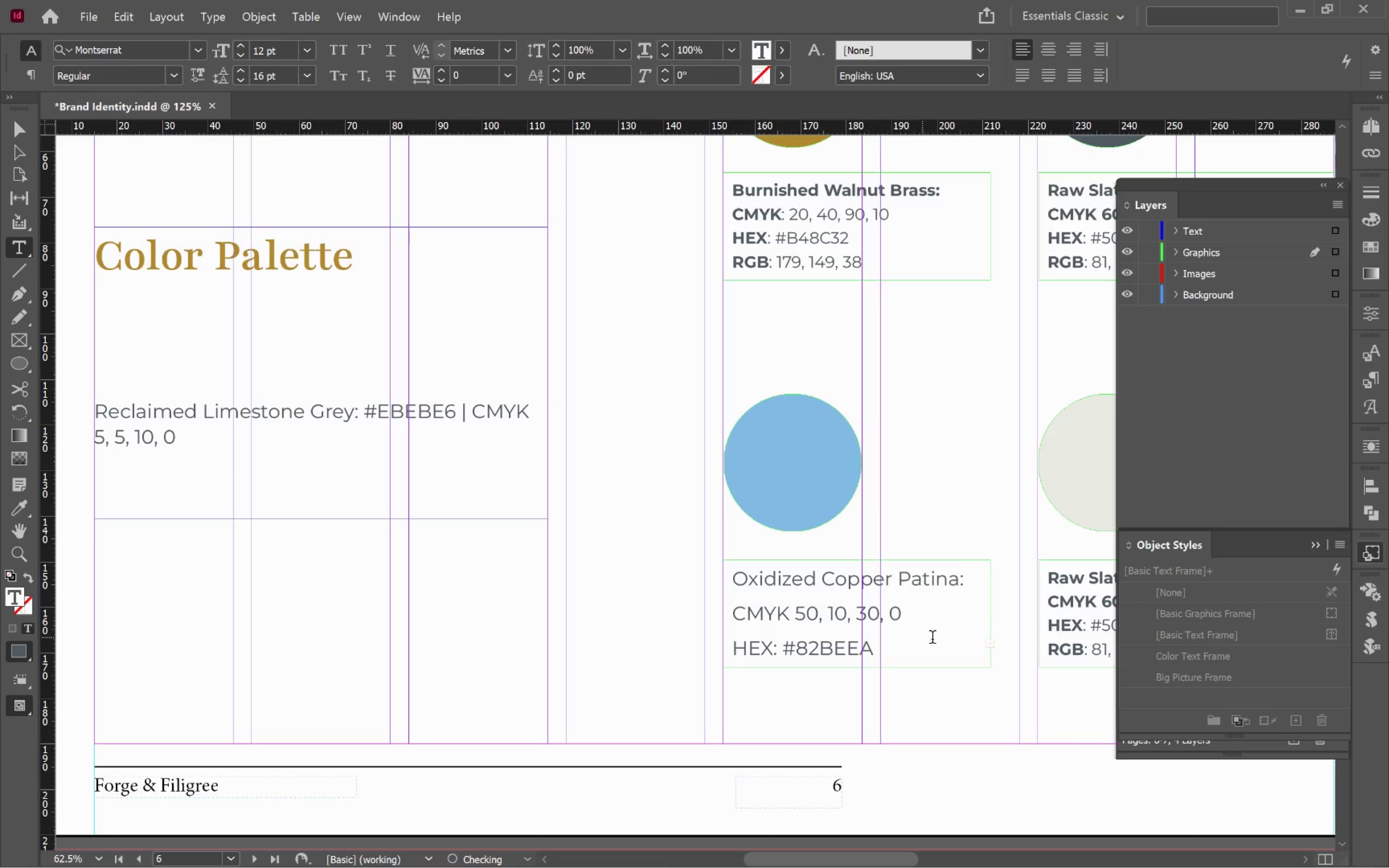 
hold_key(key=ControlLeft, duration=0.47)
left_click([963, 720])
 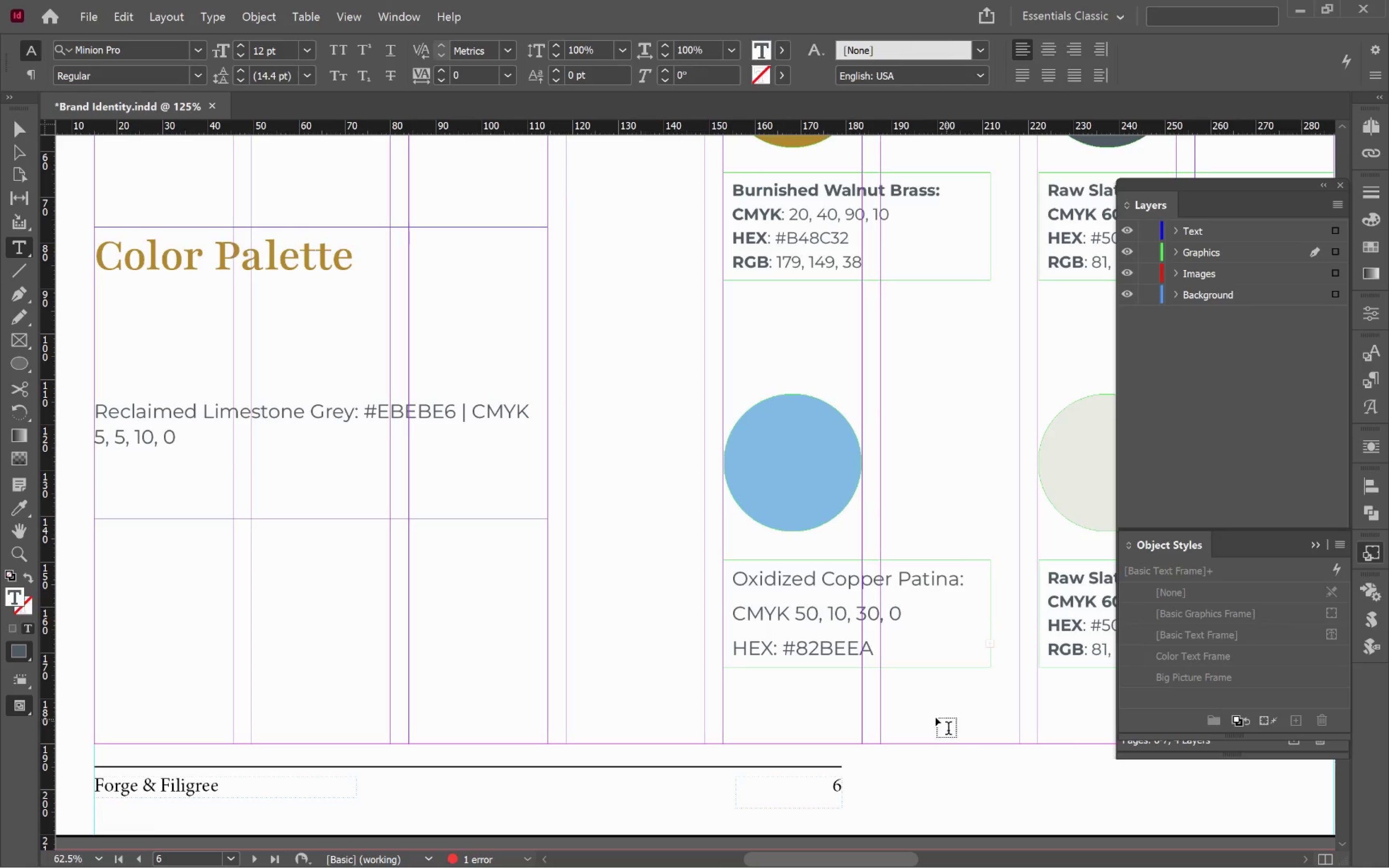 
key(V)
 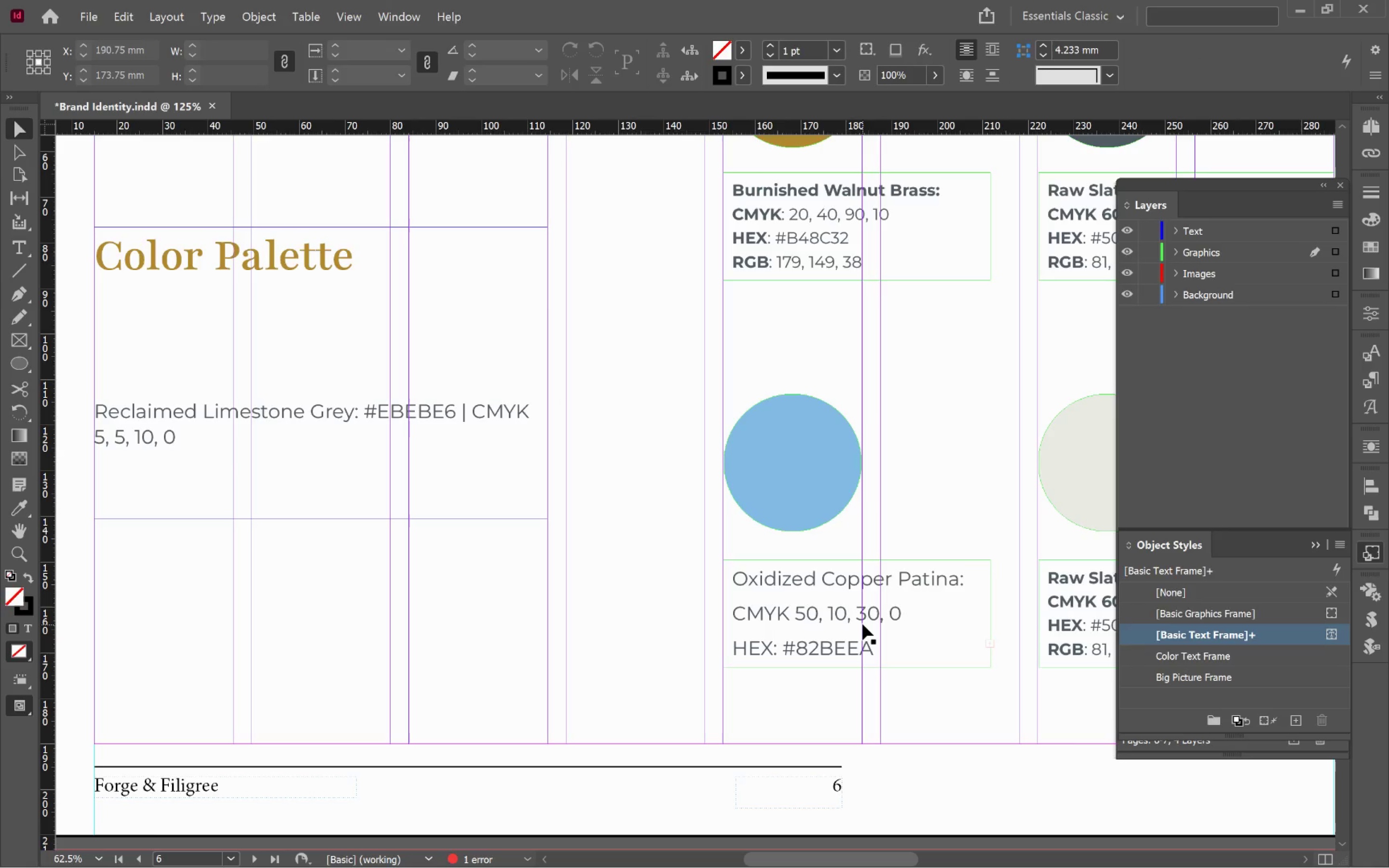 
left_click([862, 624])
 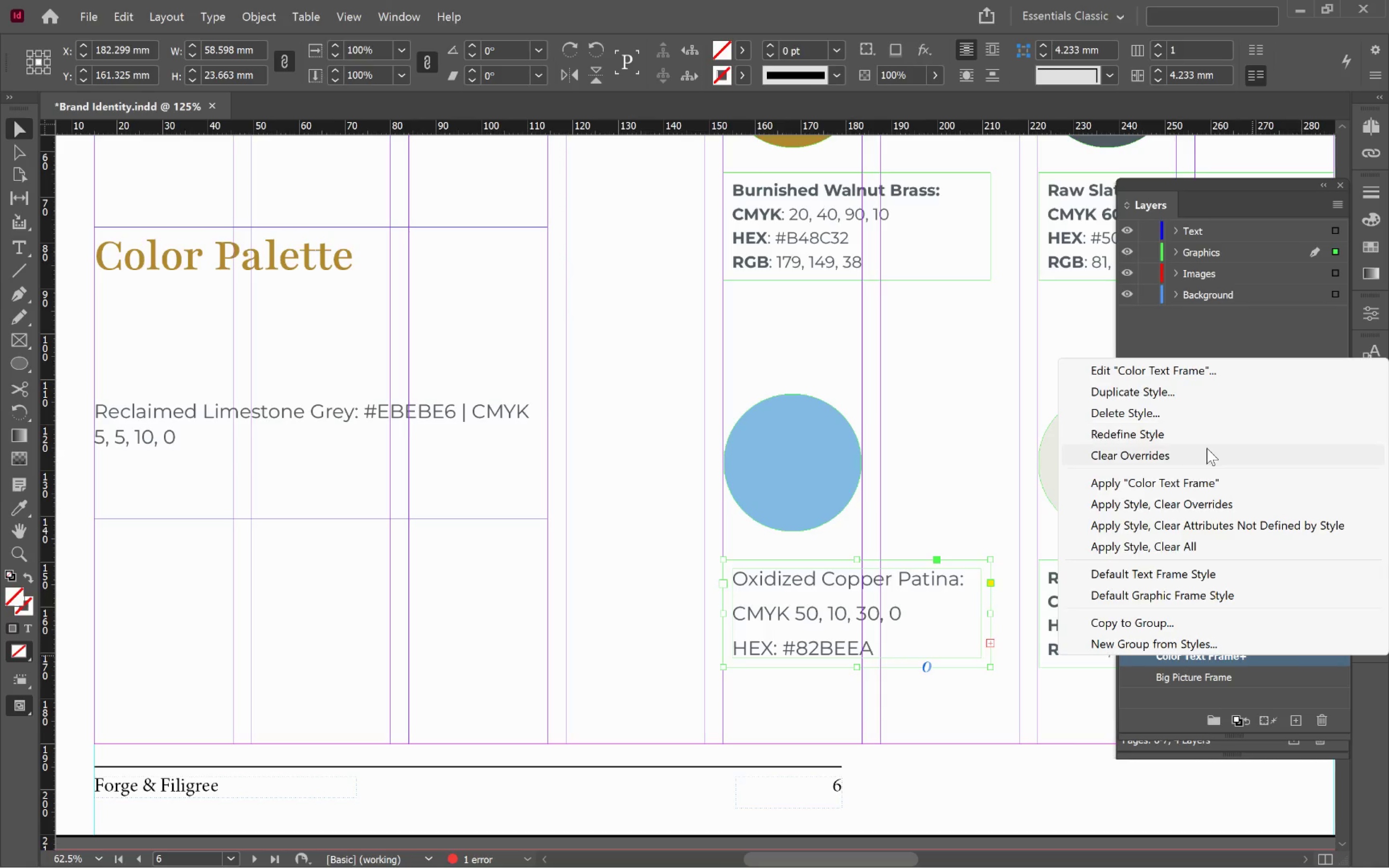 
wait(5.55)
 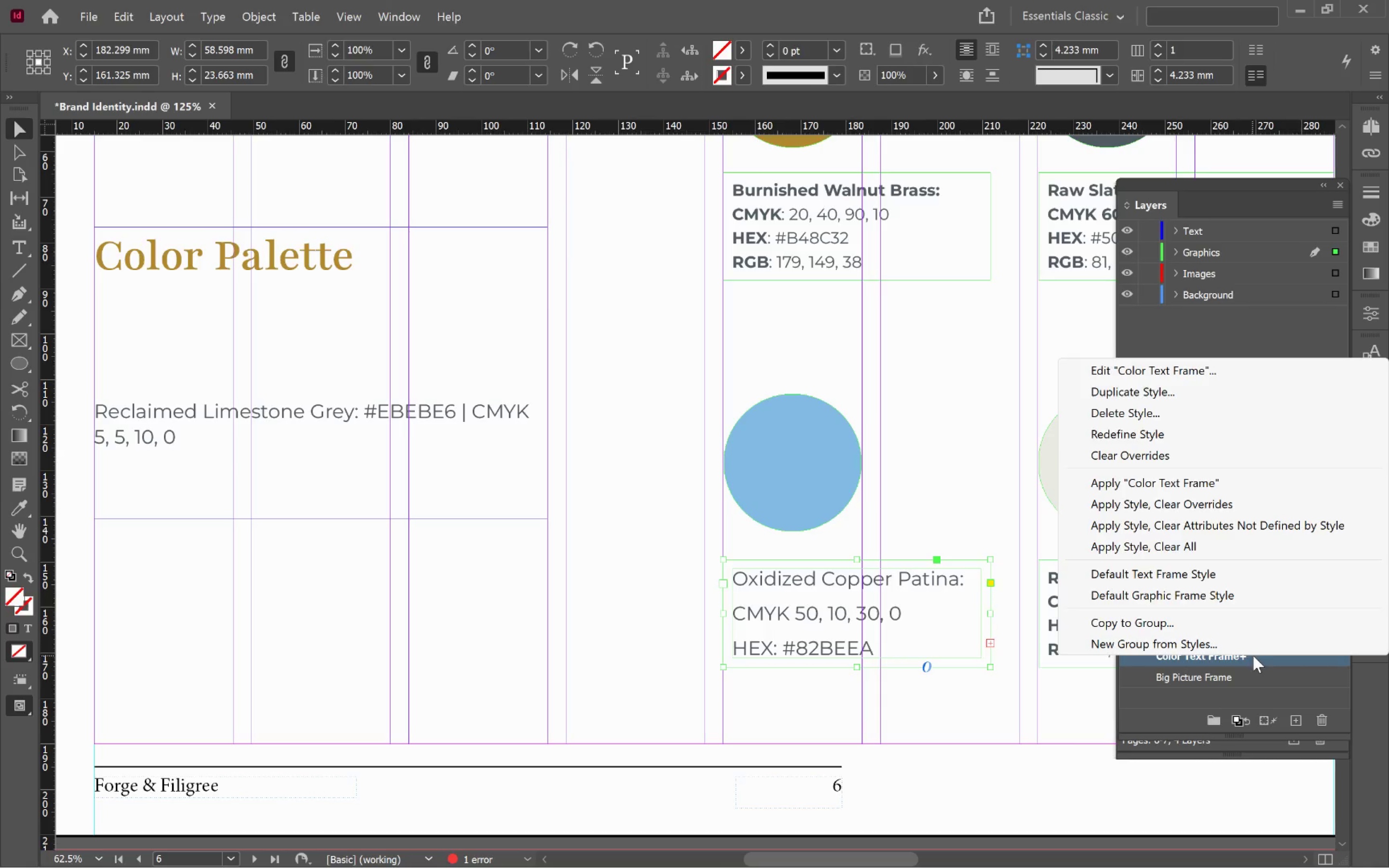 
left_click([1217, 456])
 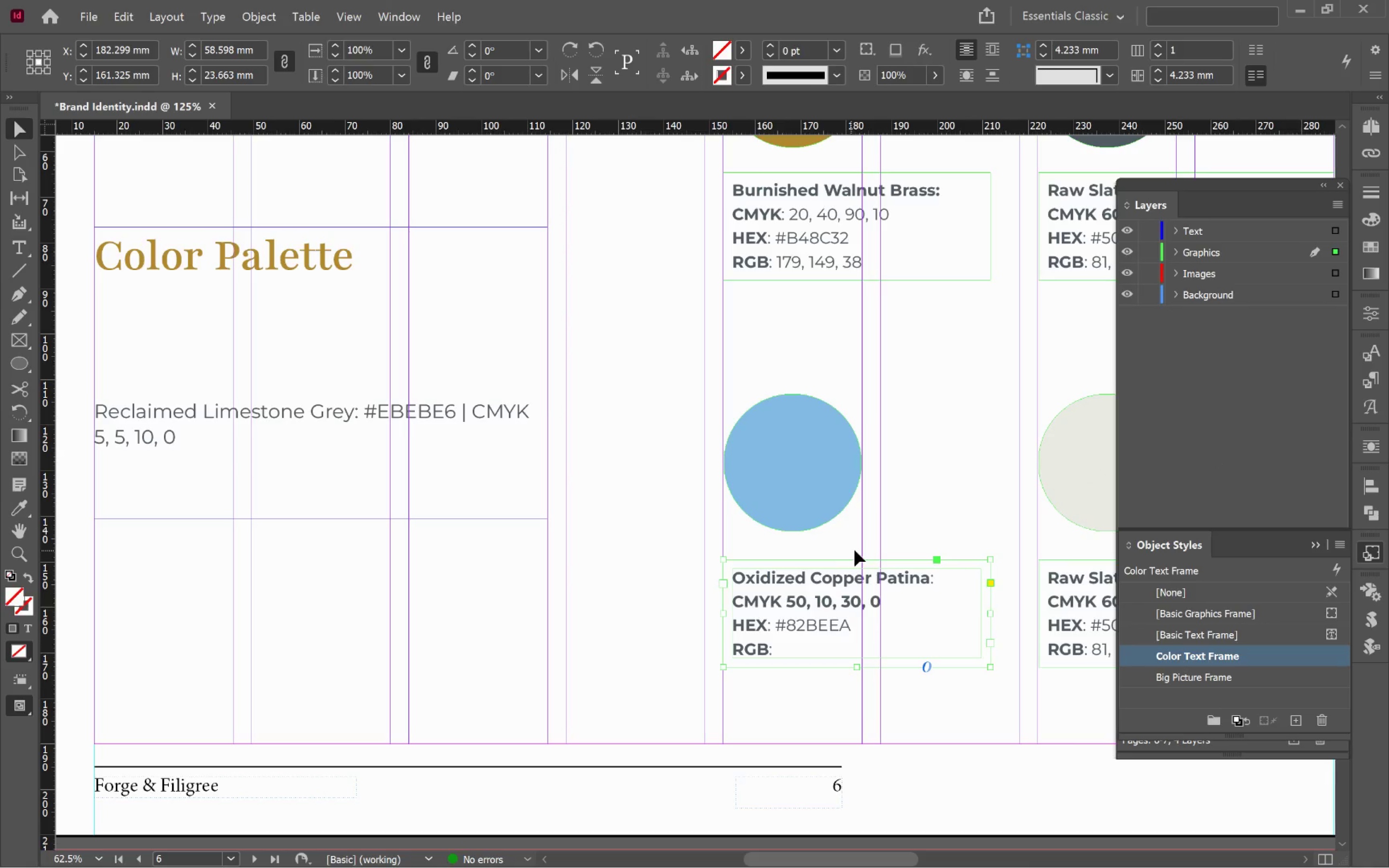 
hold_key(key=Space, duration=0.89)
 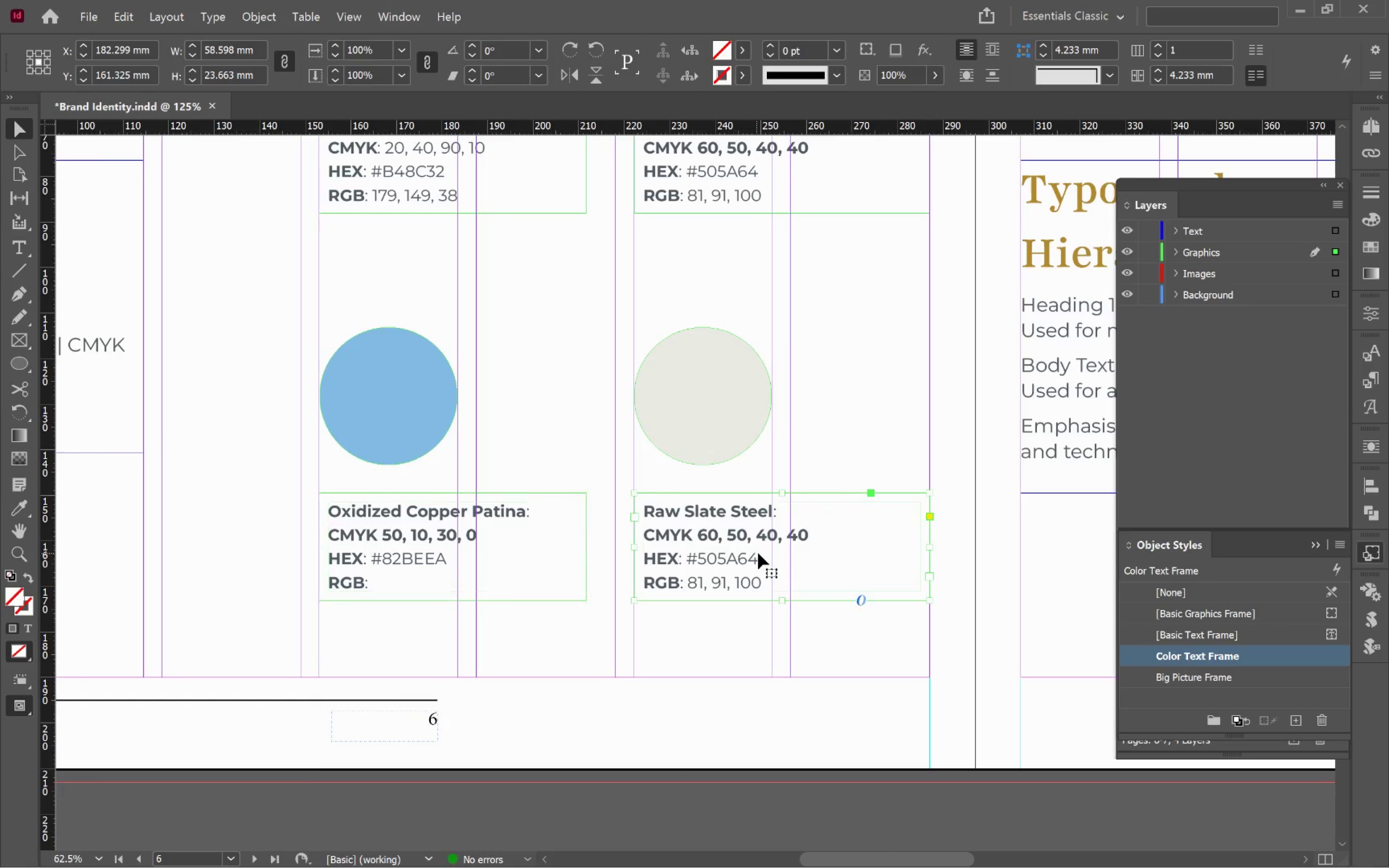 
left_click_drag(start_coordinate=[940, 617], to_coordinate=[536, 551])
 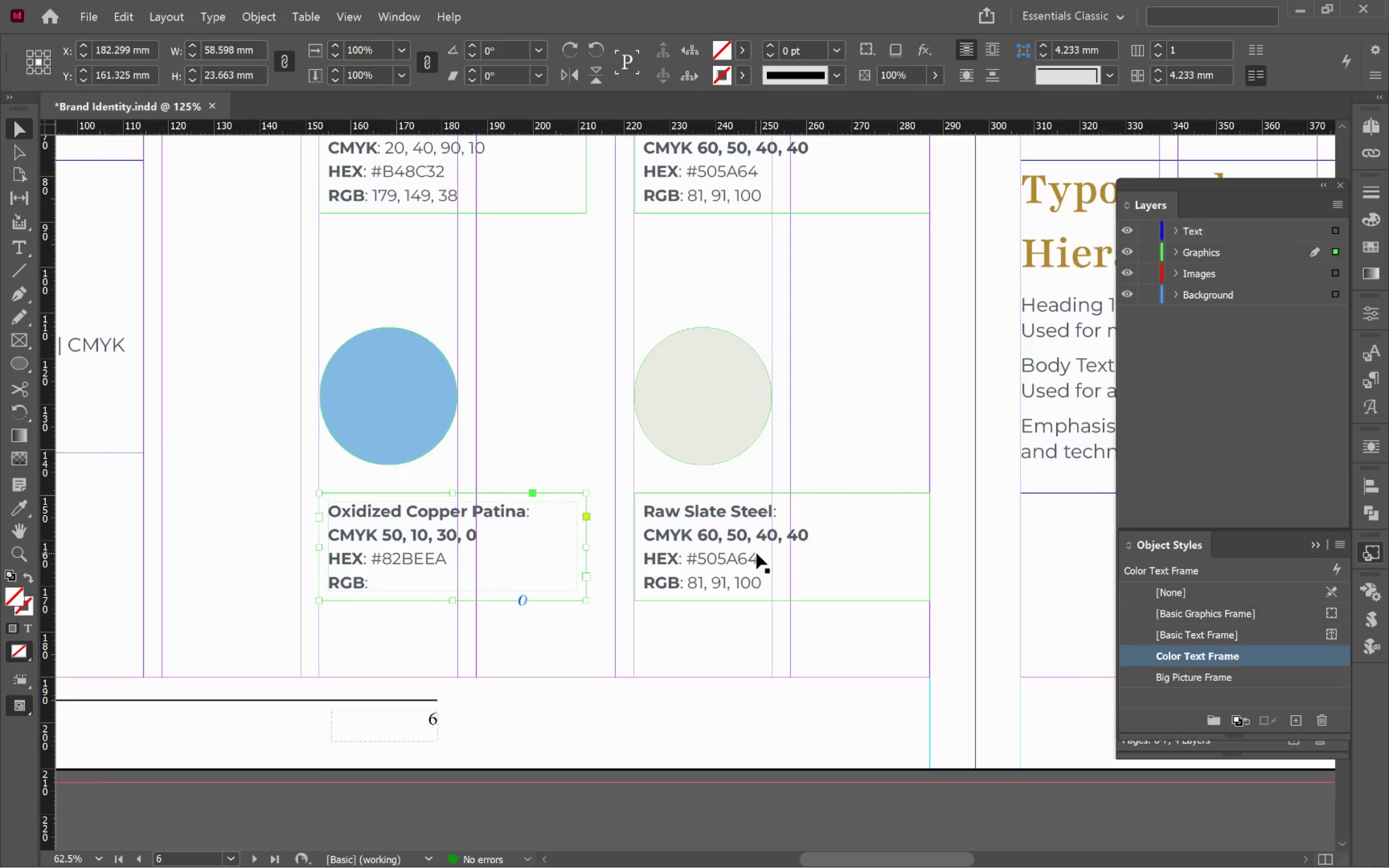 
left_click([756, 553])
 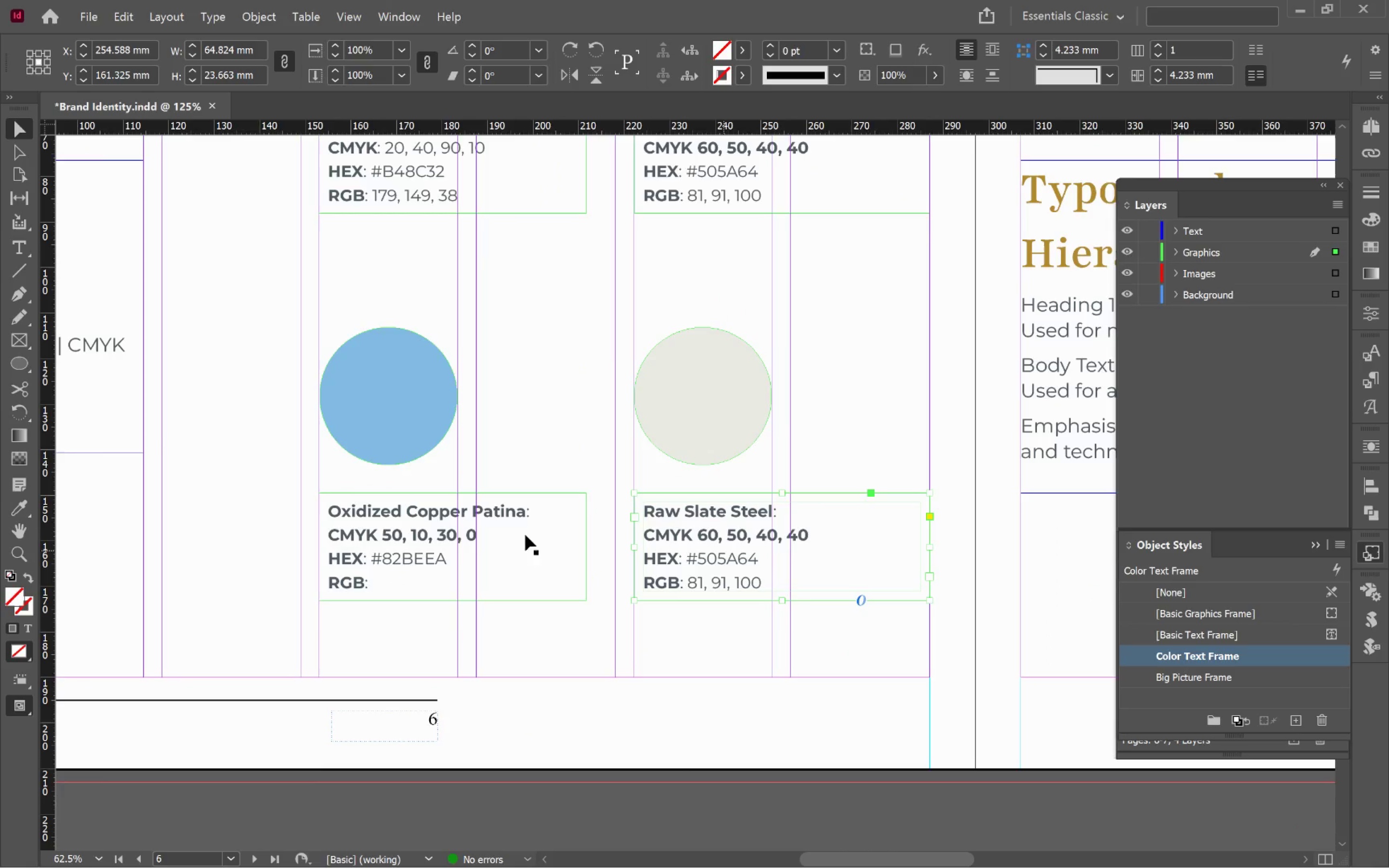 
hold_key(key=Space, duration=0.6)
 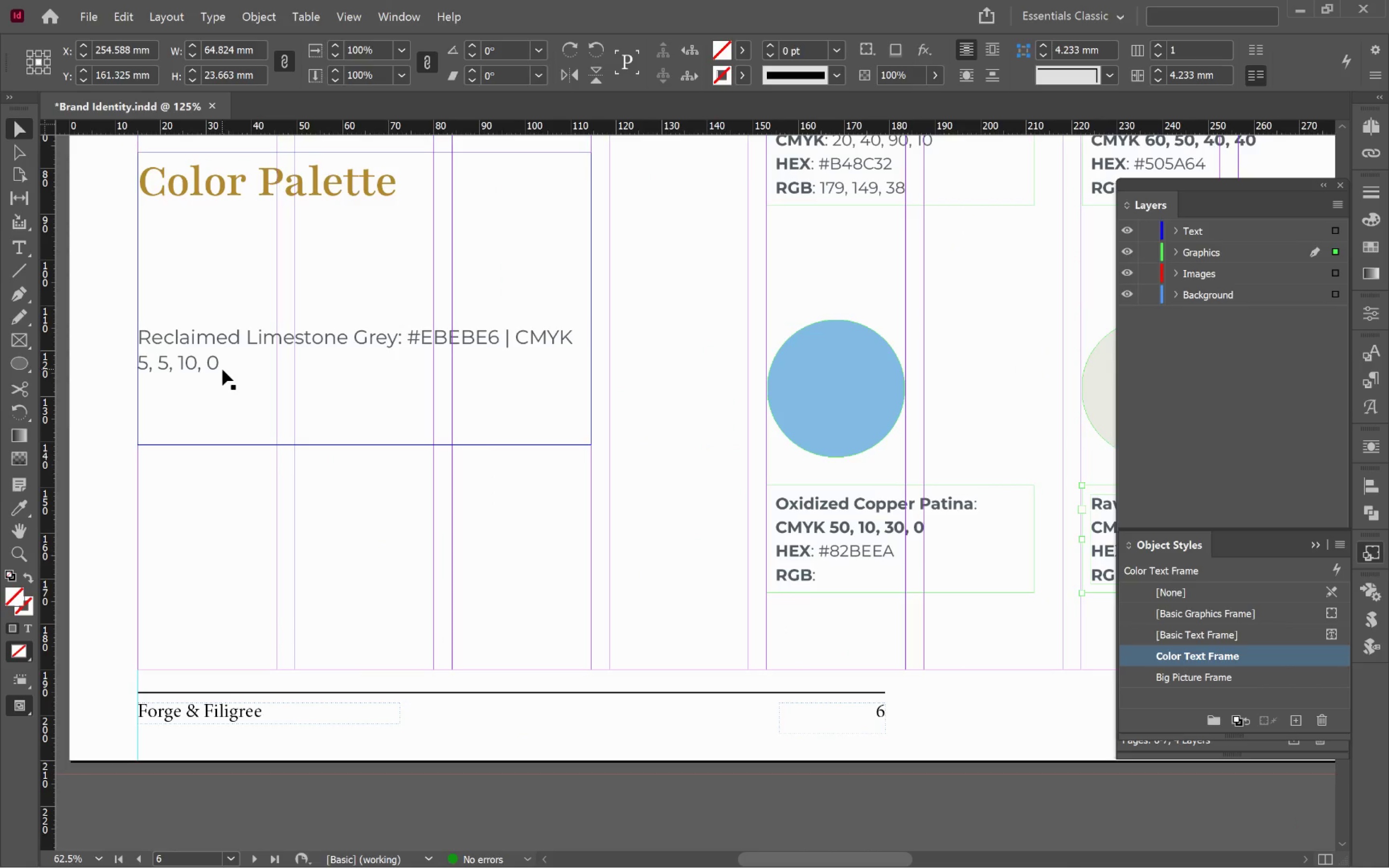 
left_click_drag(start_coordinate=[433, 517], to_coordinate=[881, 510])
 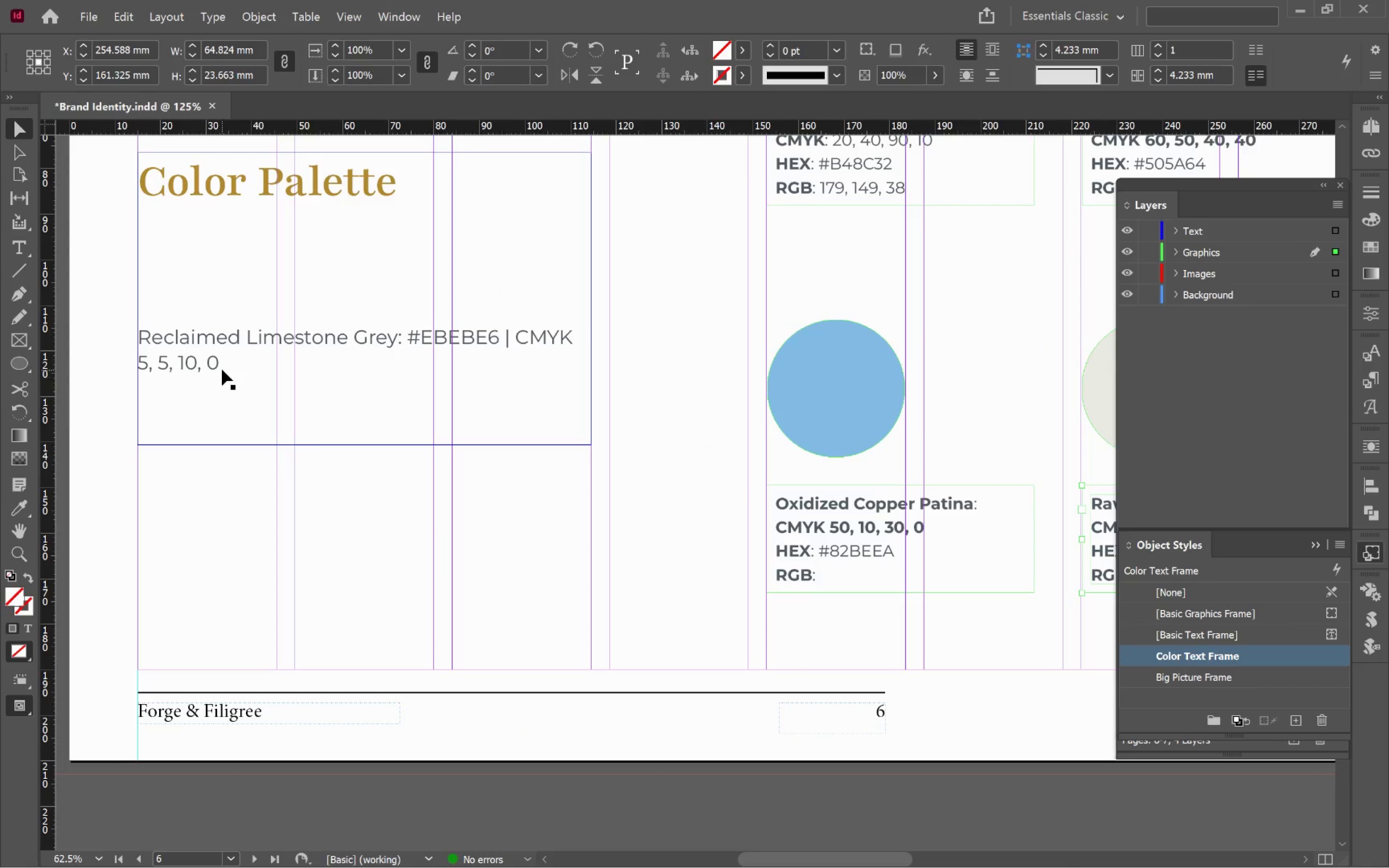 
double_click([222, 369])
 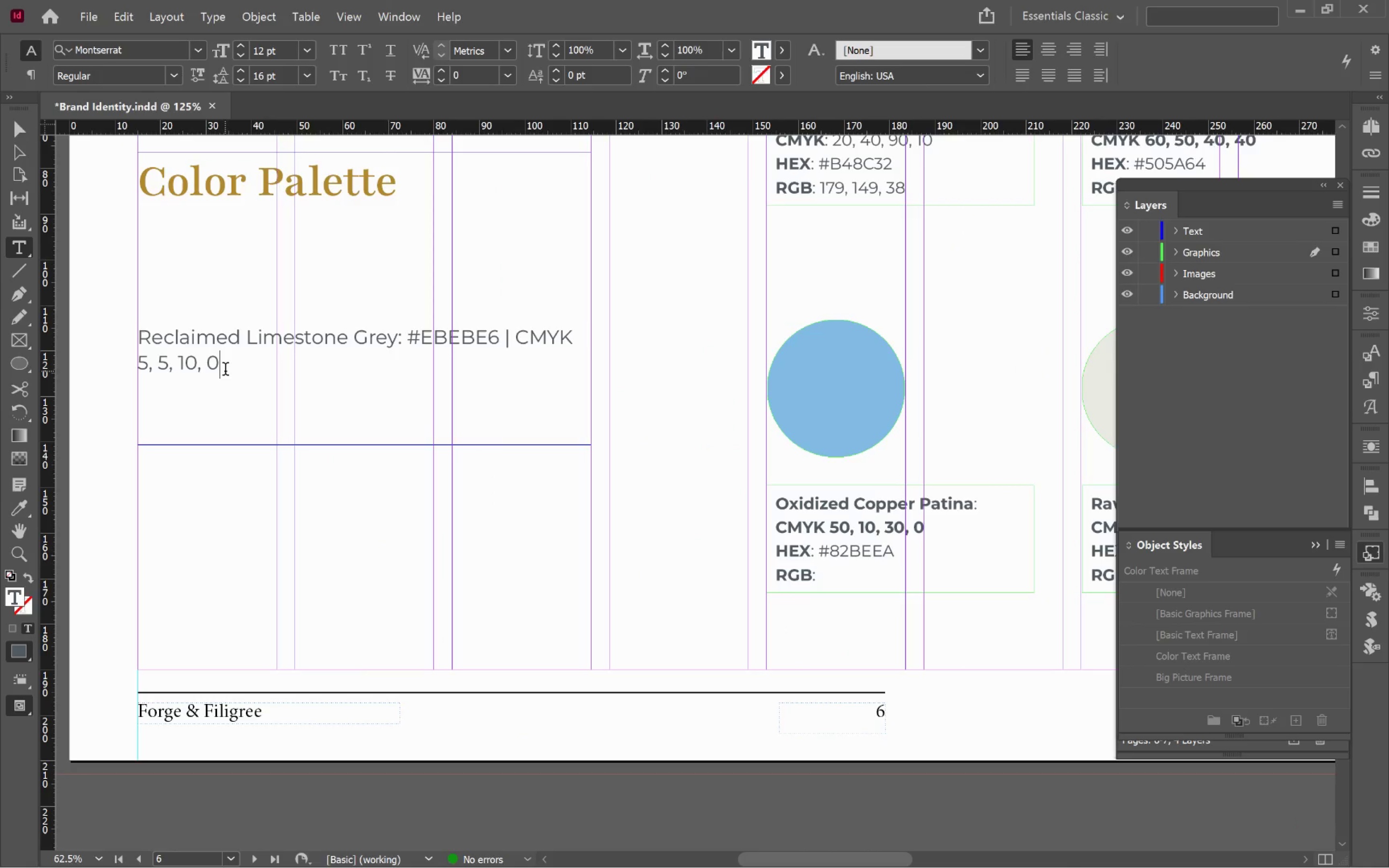 
left_click_drag(start_coordinate=[224, 369], to_coordinate=[124, 340])
 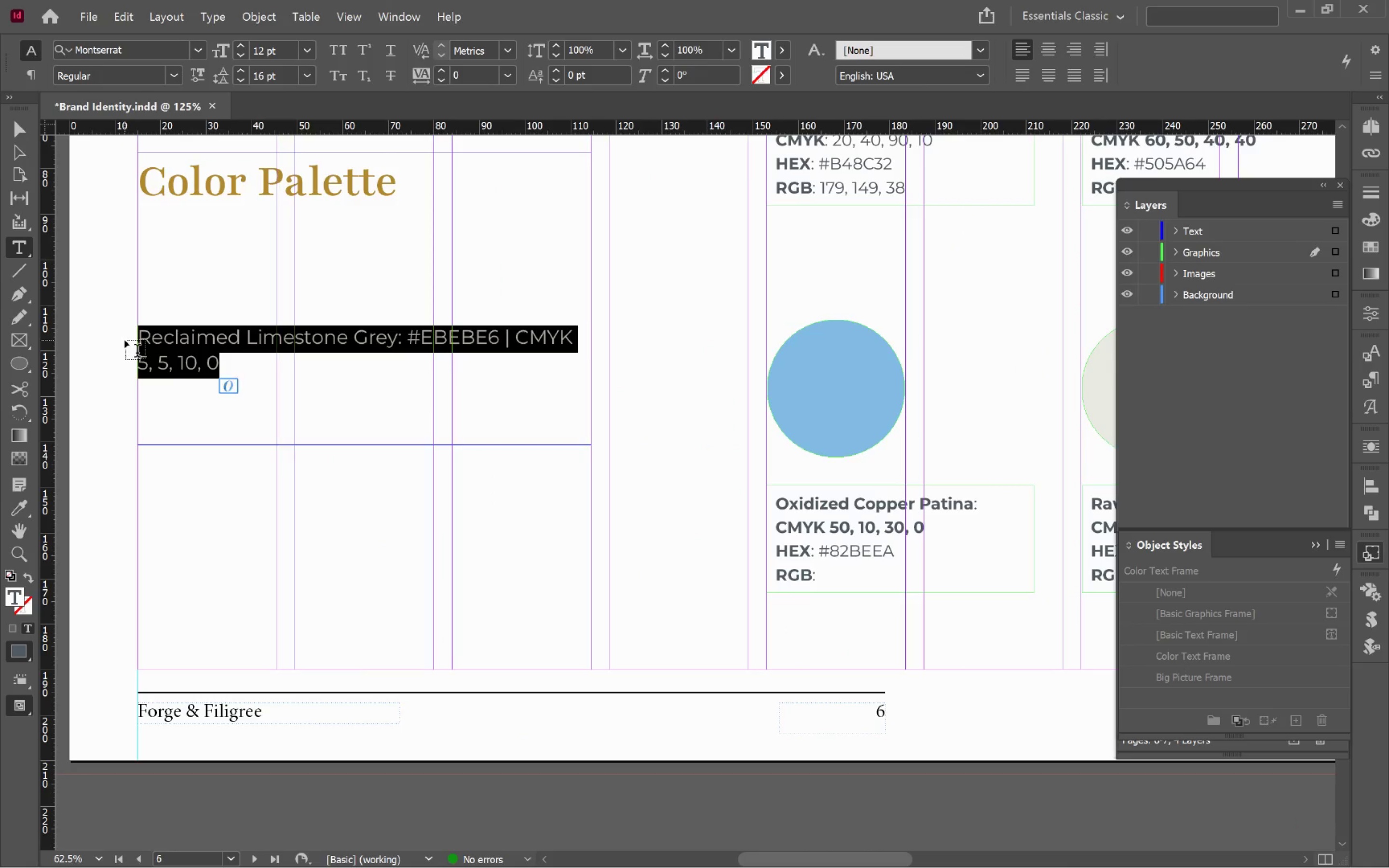 
key(Control+X)
 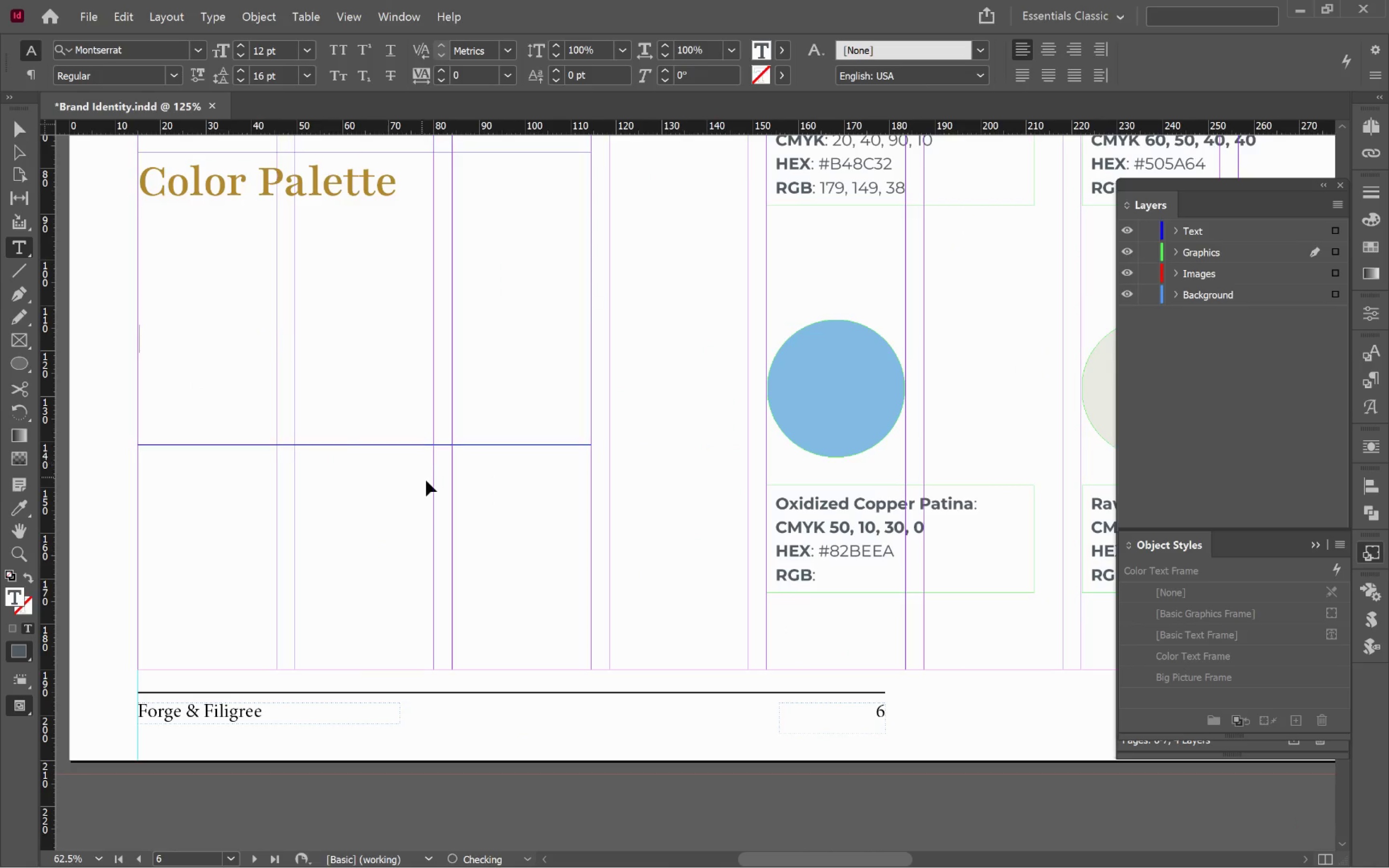 
scroll: coordinate [430, 482], scroll_direction: down, amount: 7.0
 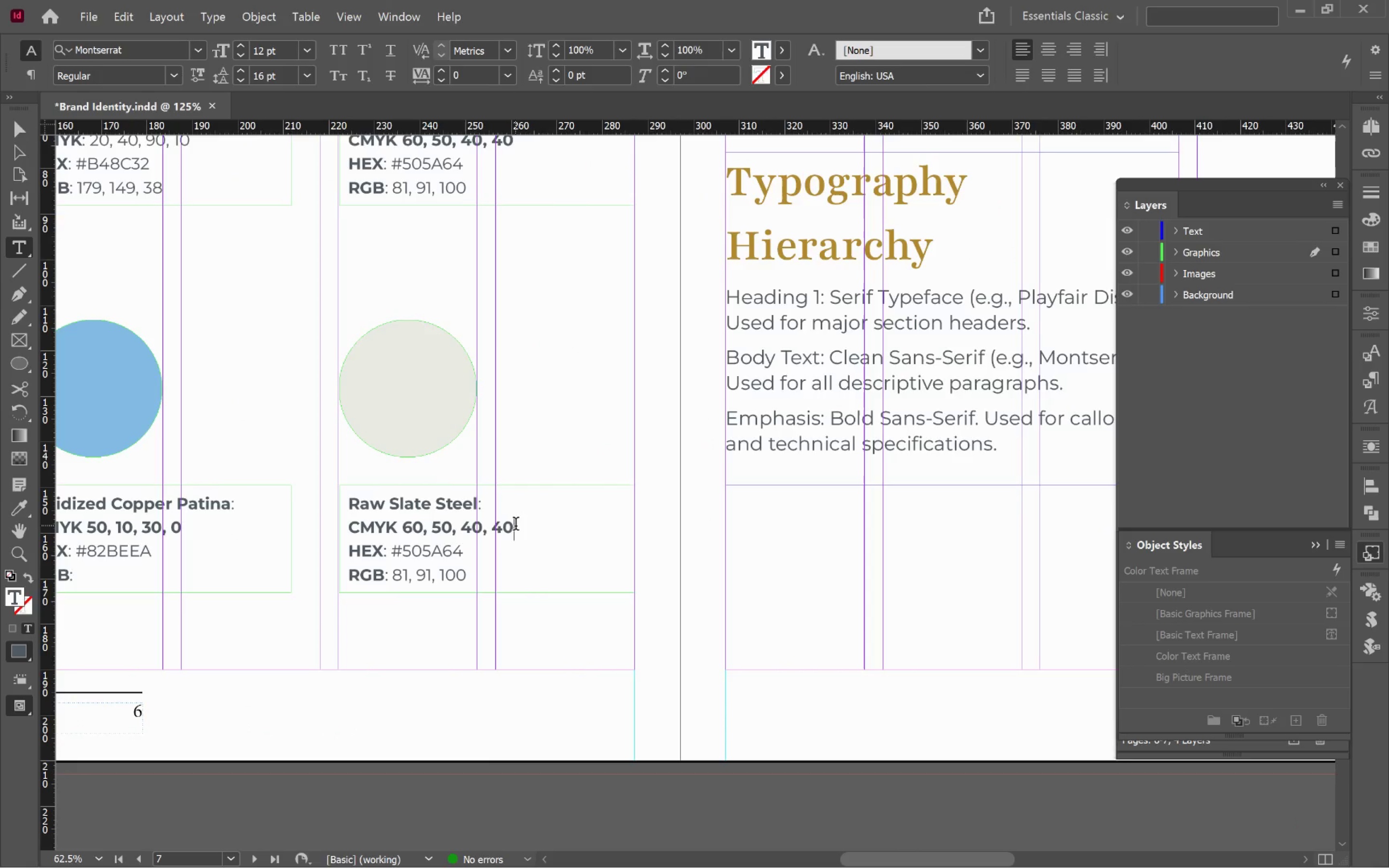 
key(Control+A)
 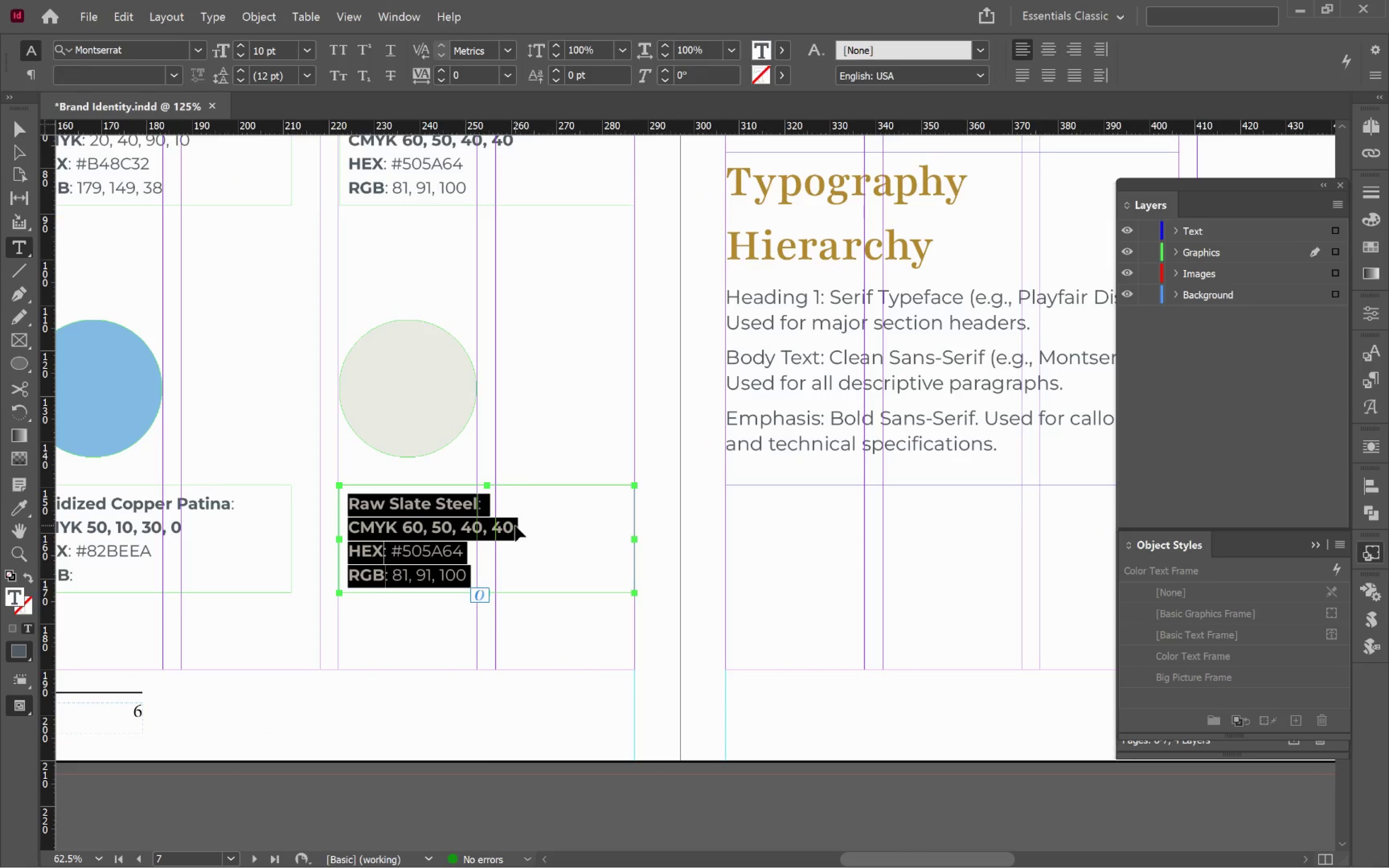 
key(Control+V)
 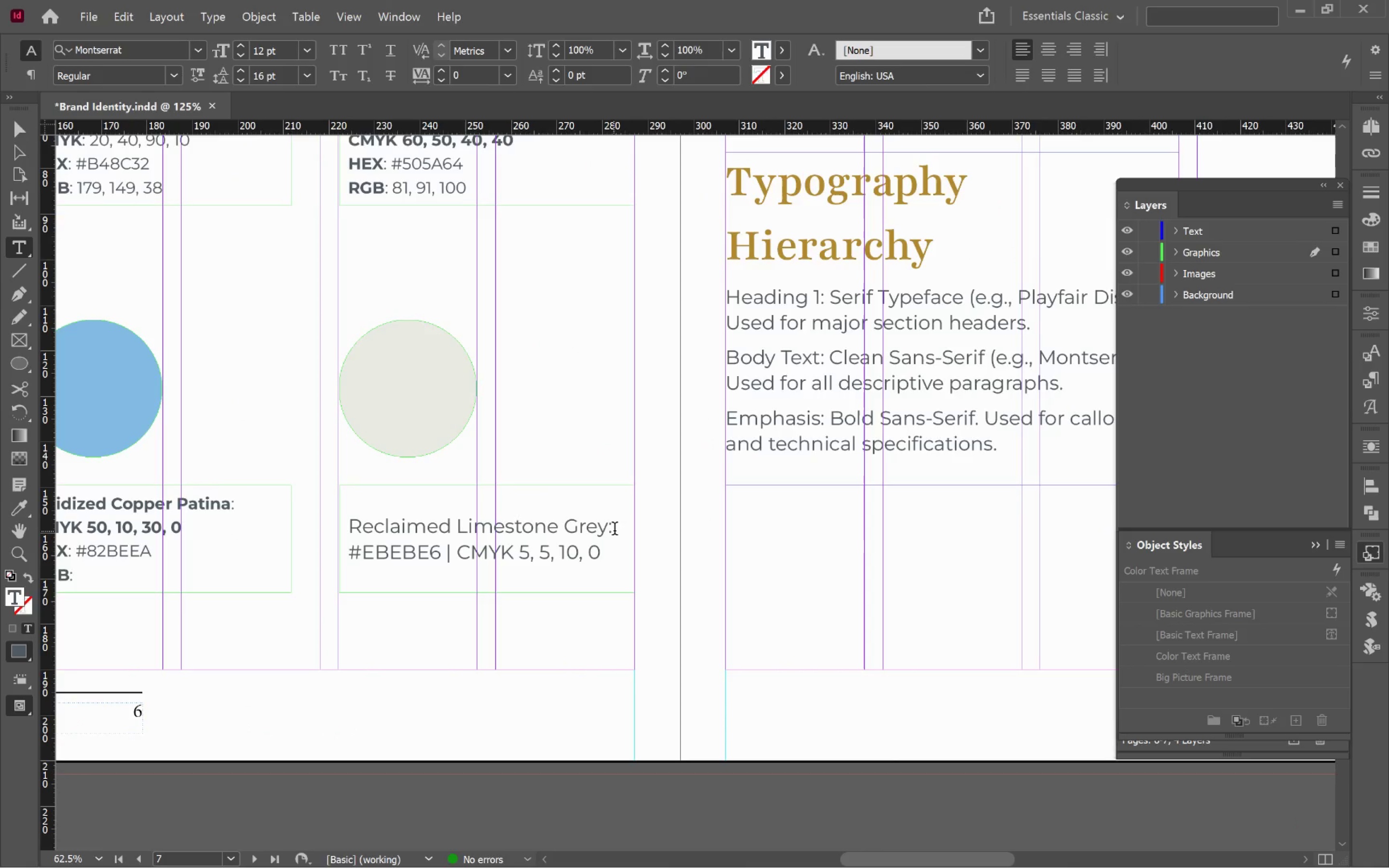 
left_click([616, 530])
 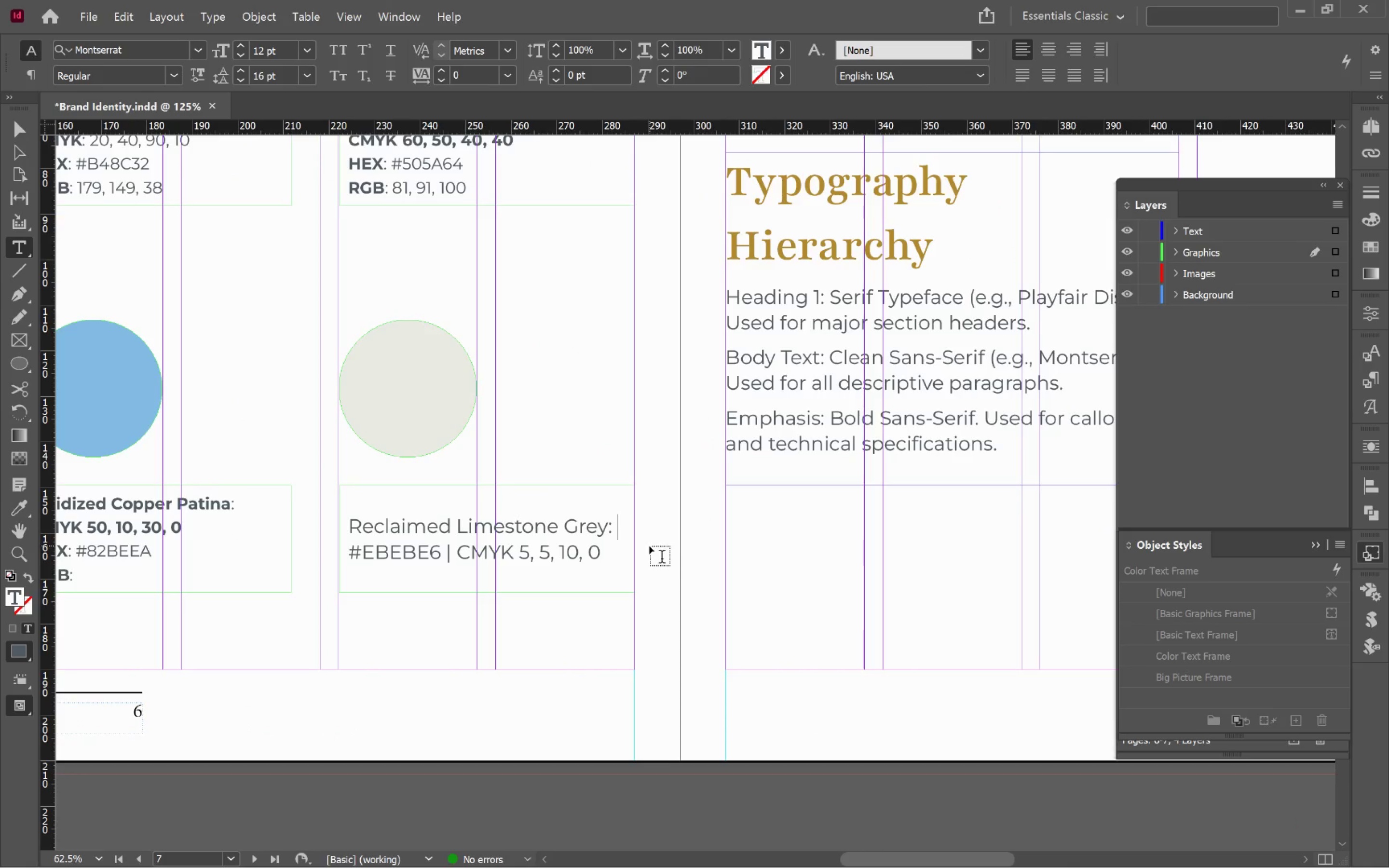 
key(Backspace)
 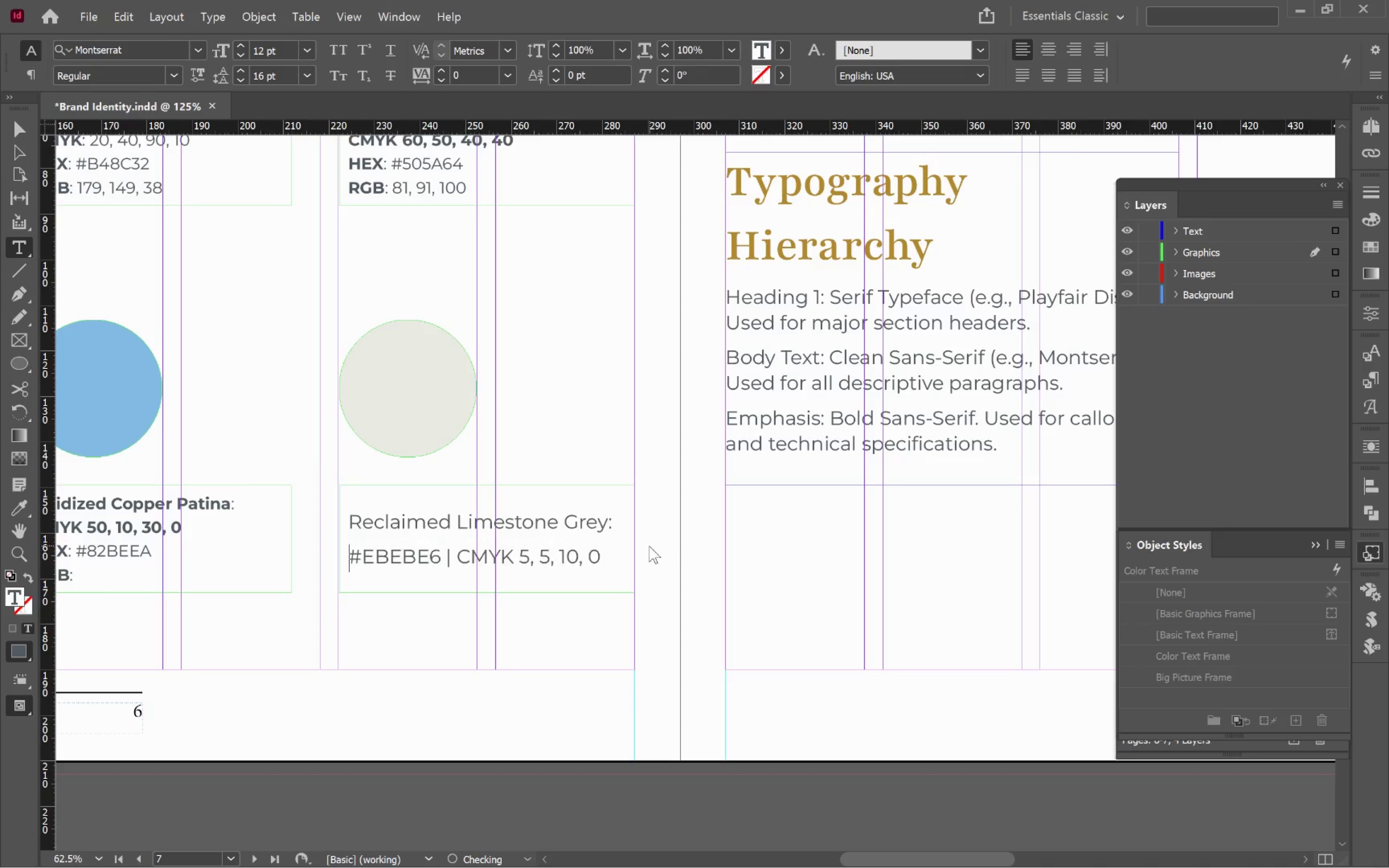 
key(Enter)
 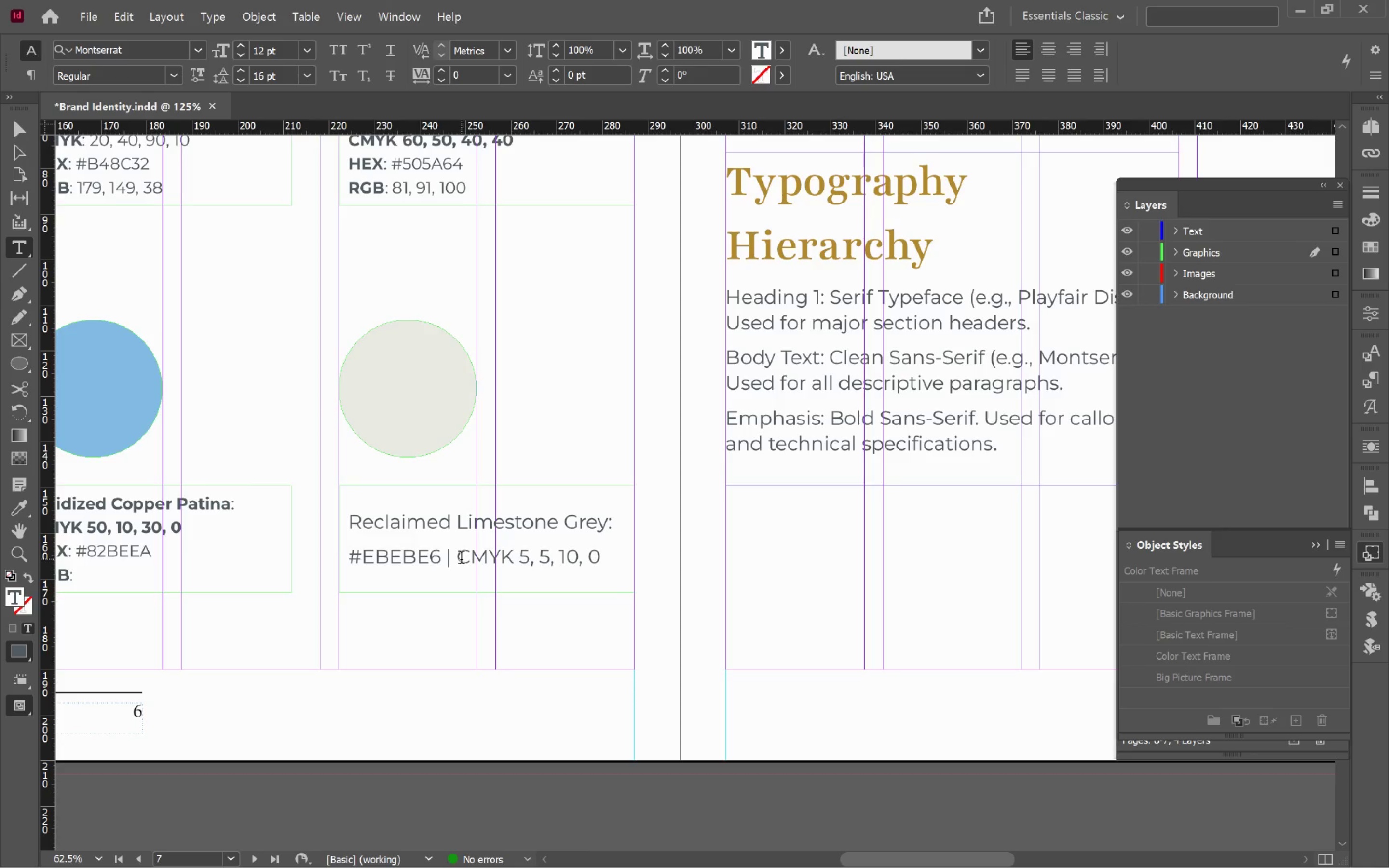 
left_click([460, 558])
 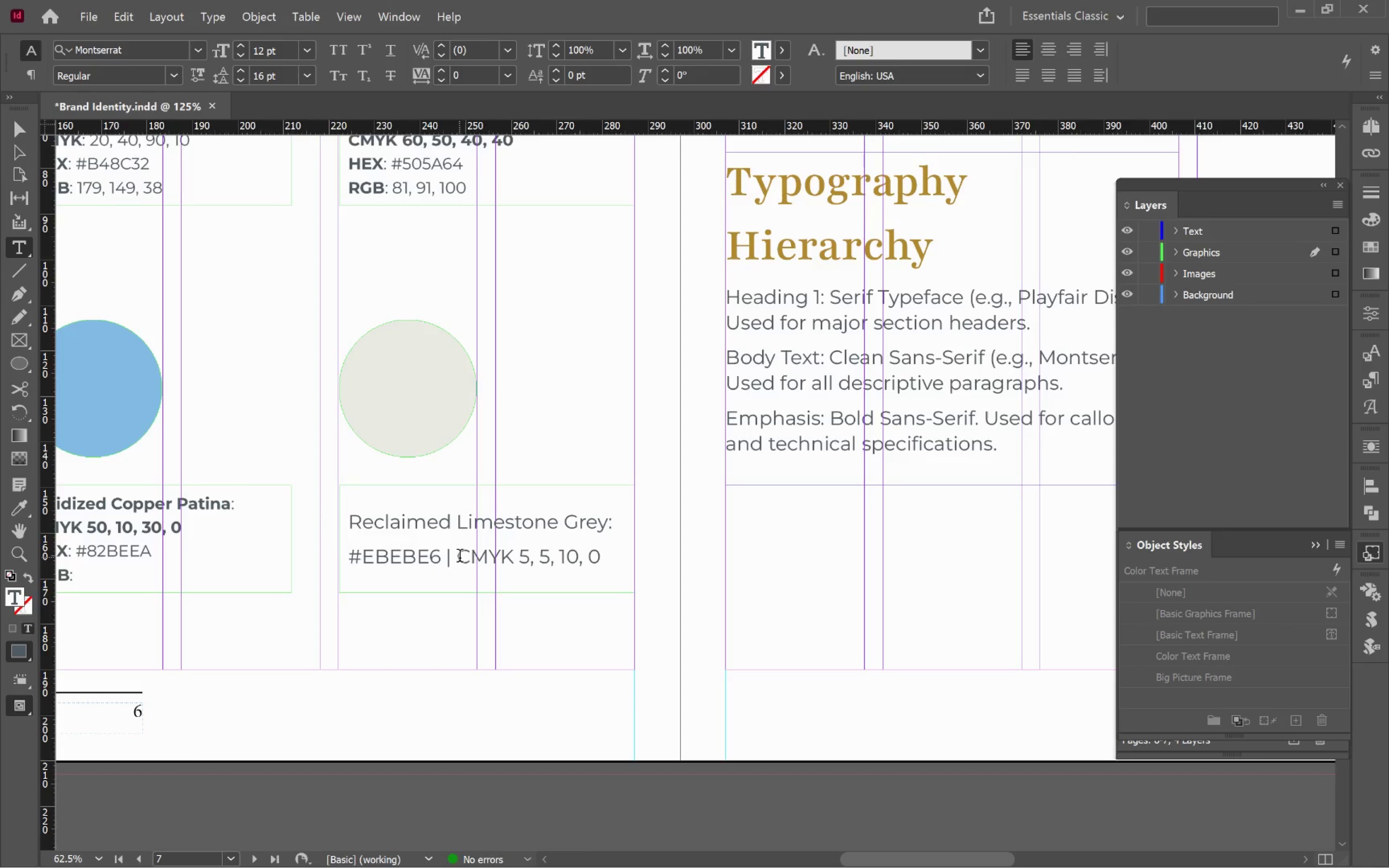 
key(Backspace)
 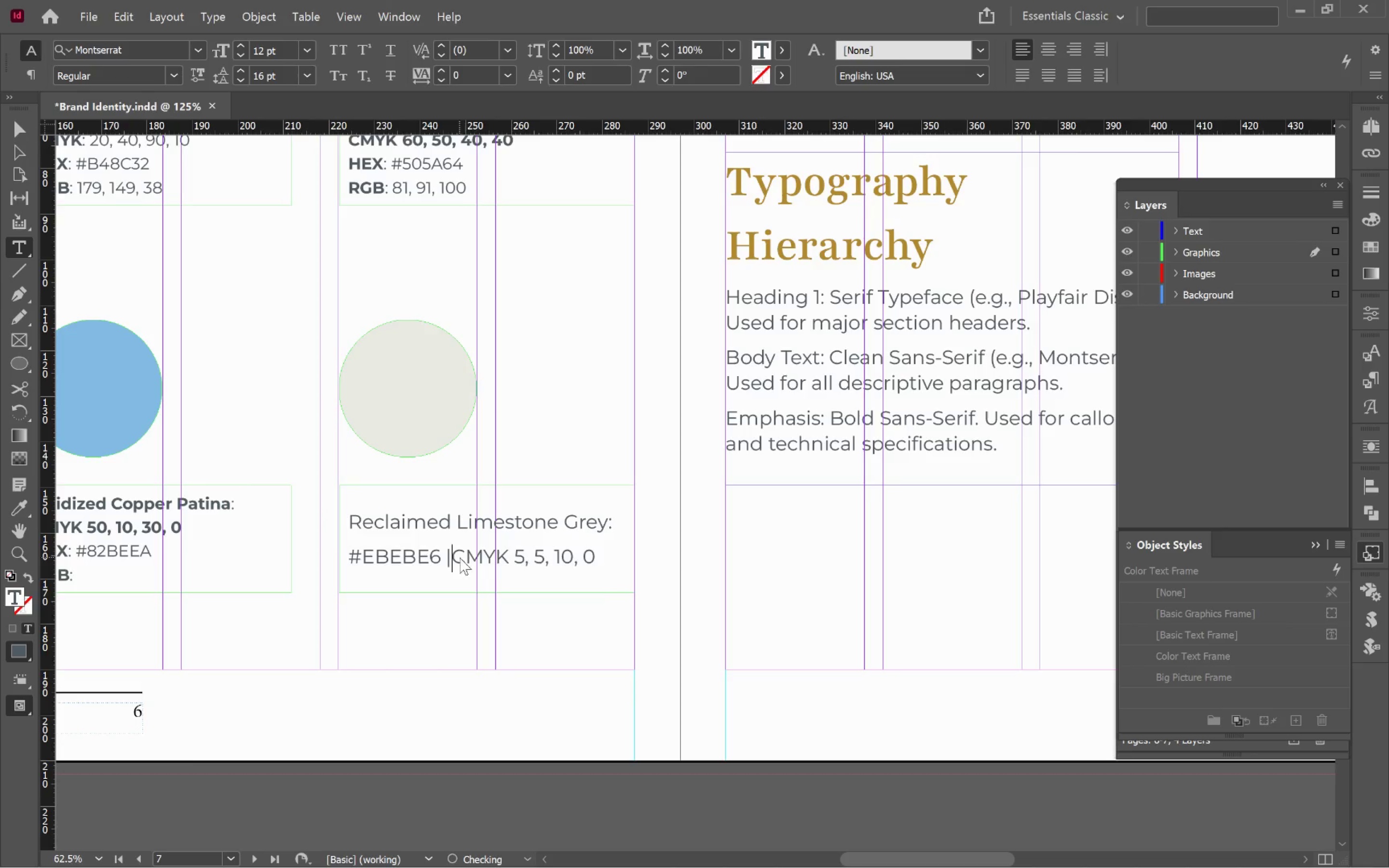 
key(Enter)
 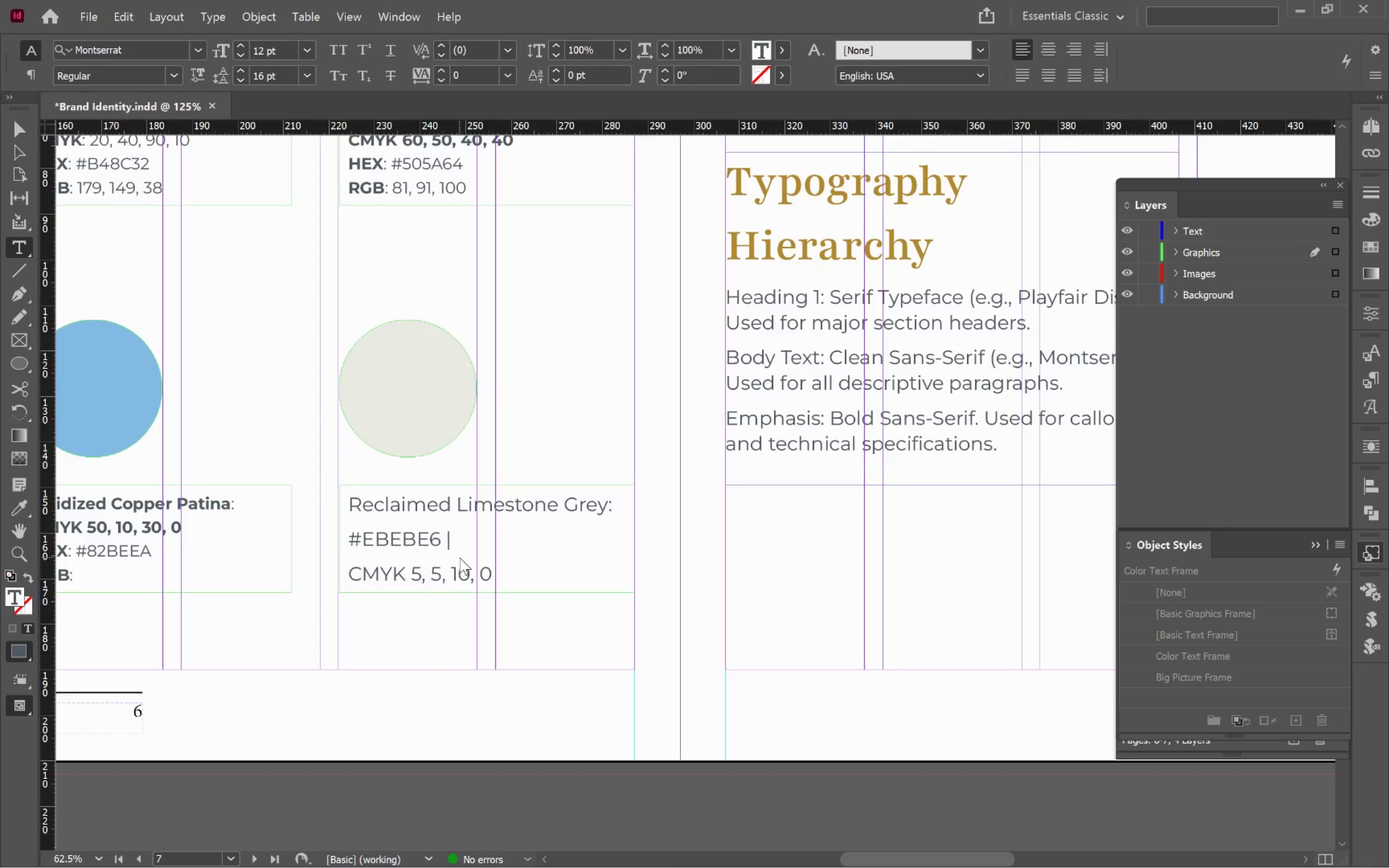 
hold_key(key=ShiftLeft, duration=0.7)
left_click([491, 574])
 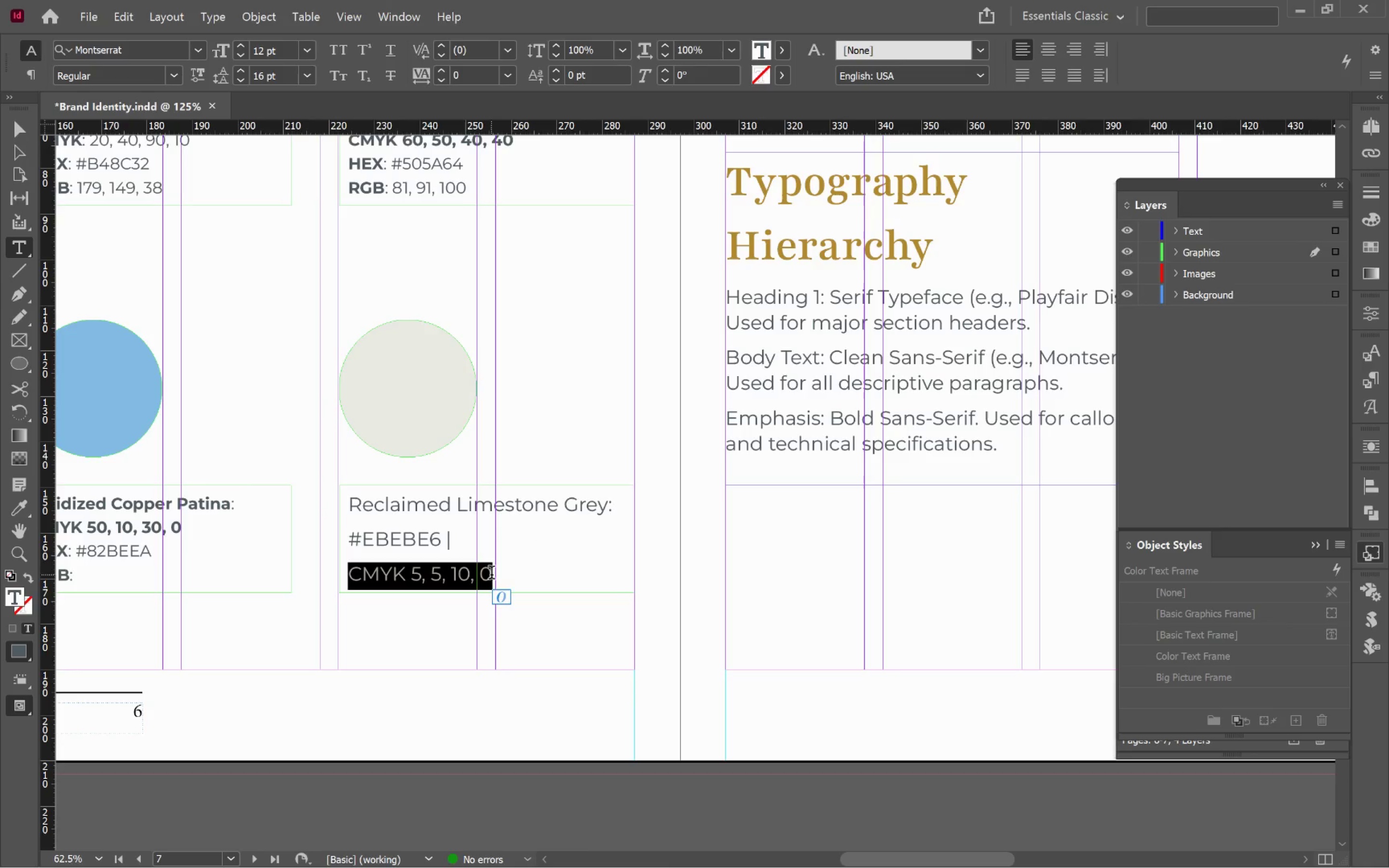 
key(Control+X)
 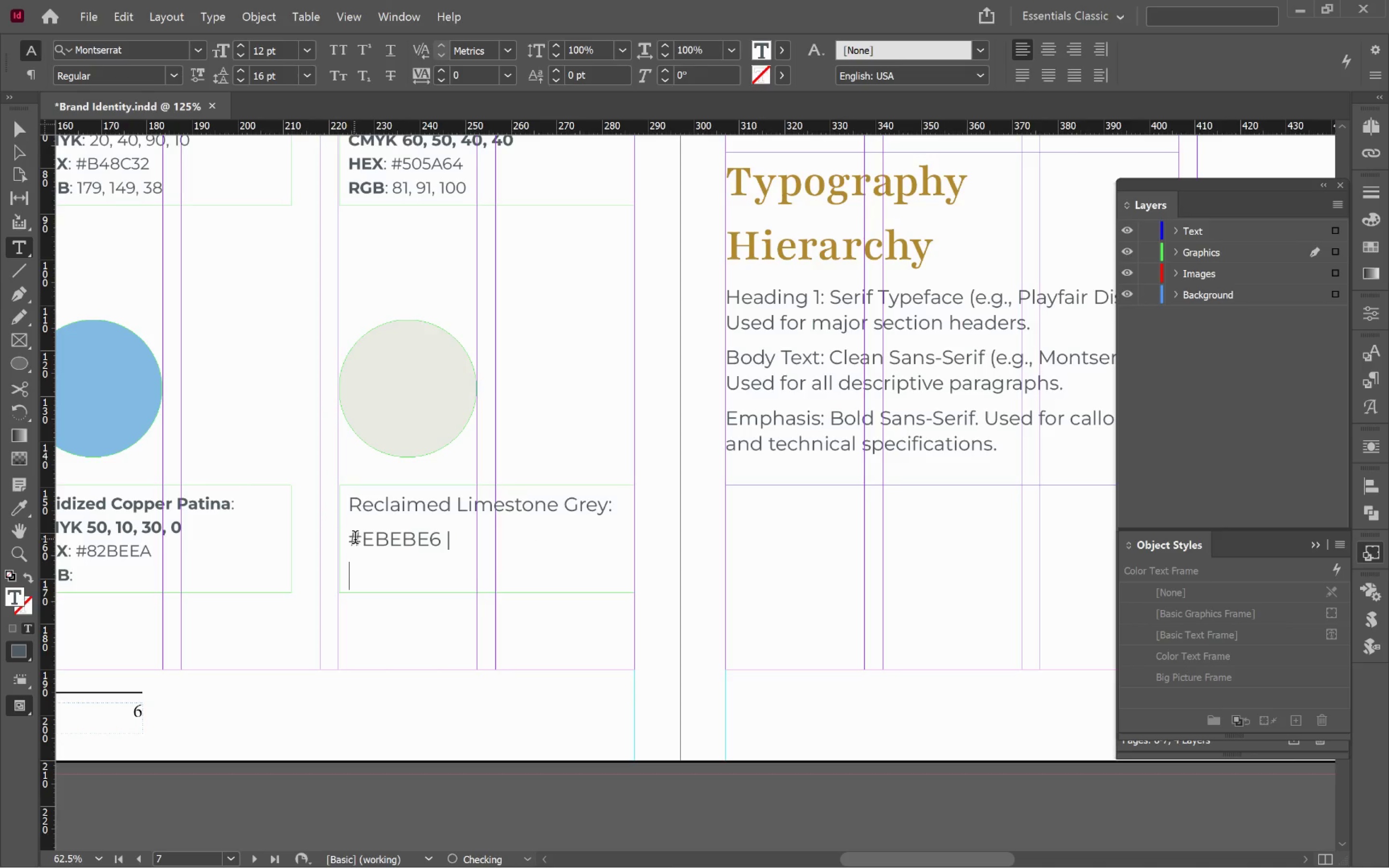 
left_click([355, 539])
 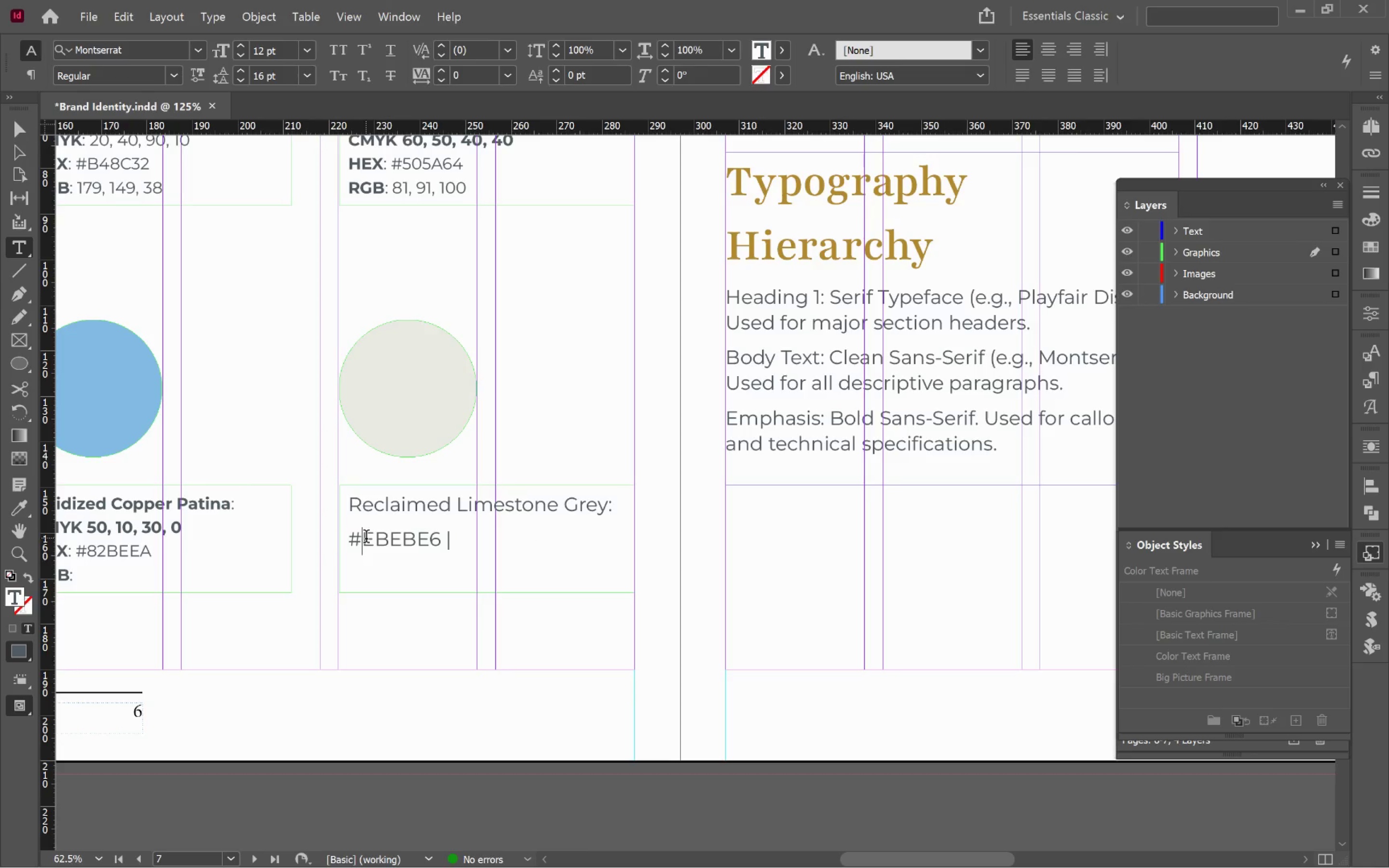 
key(ArrowLeft)
 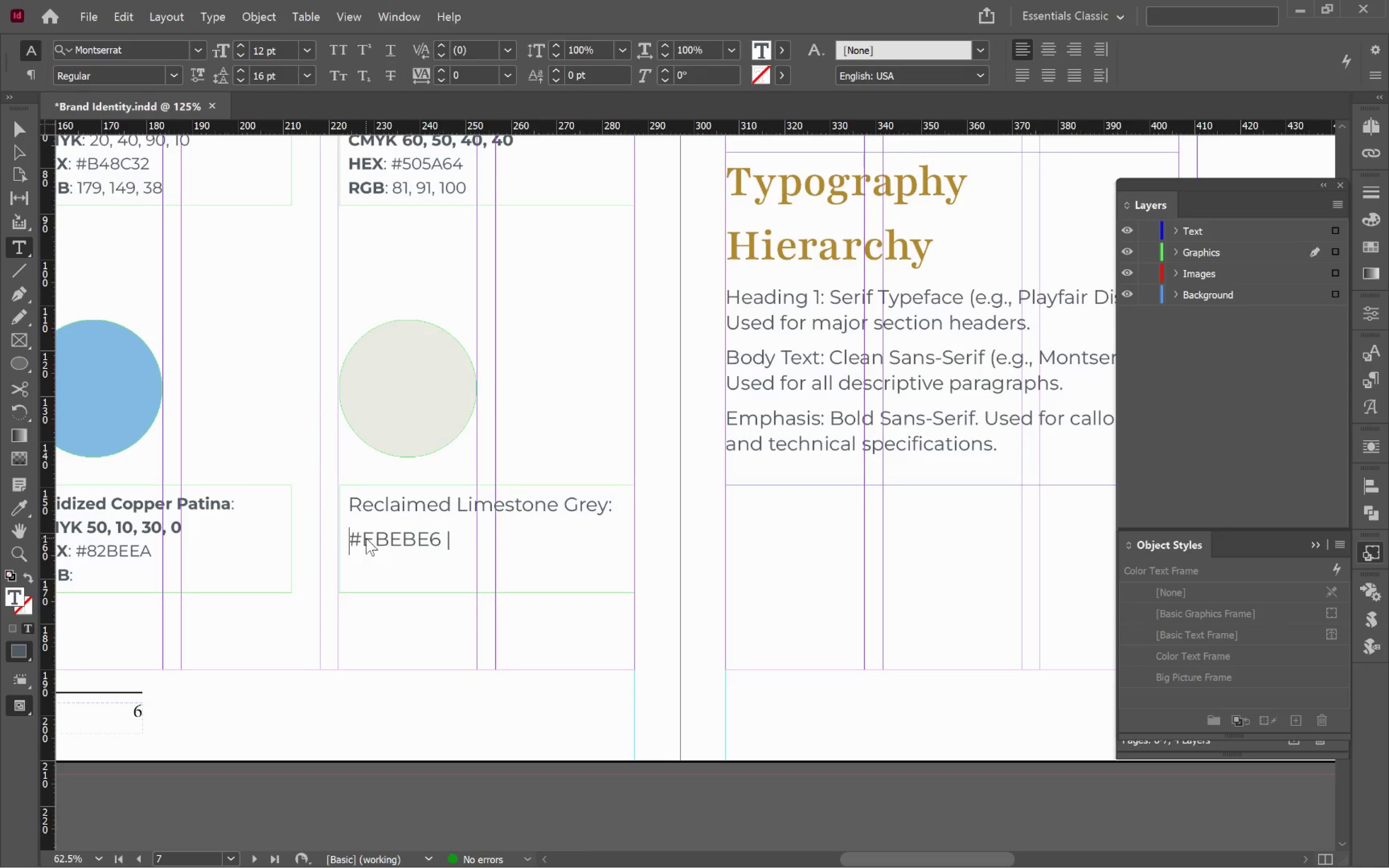 
key(Control+V)
 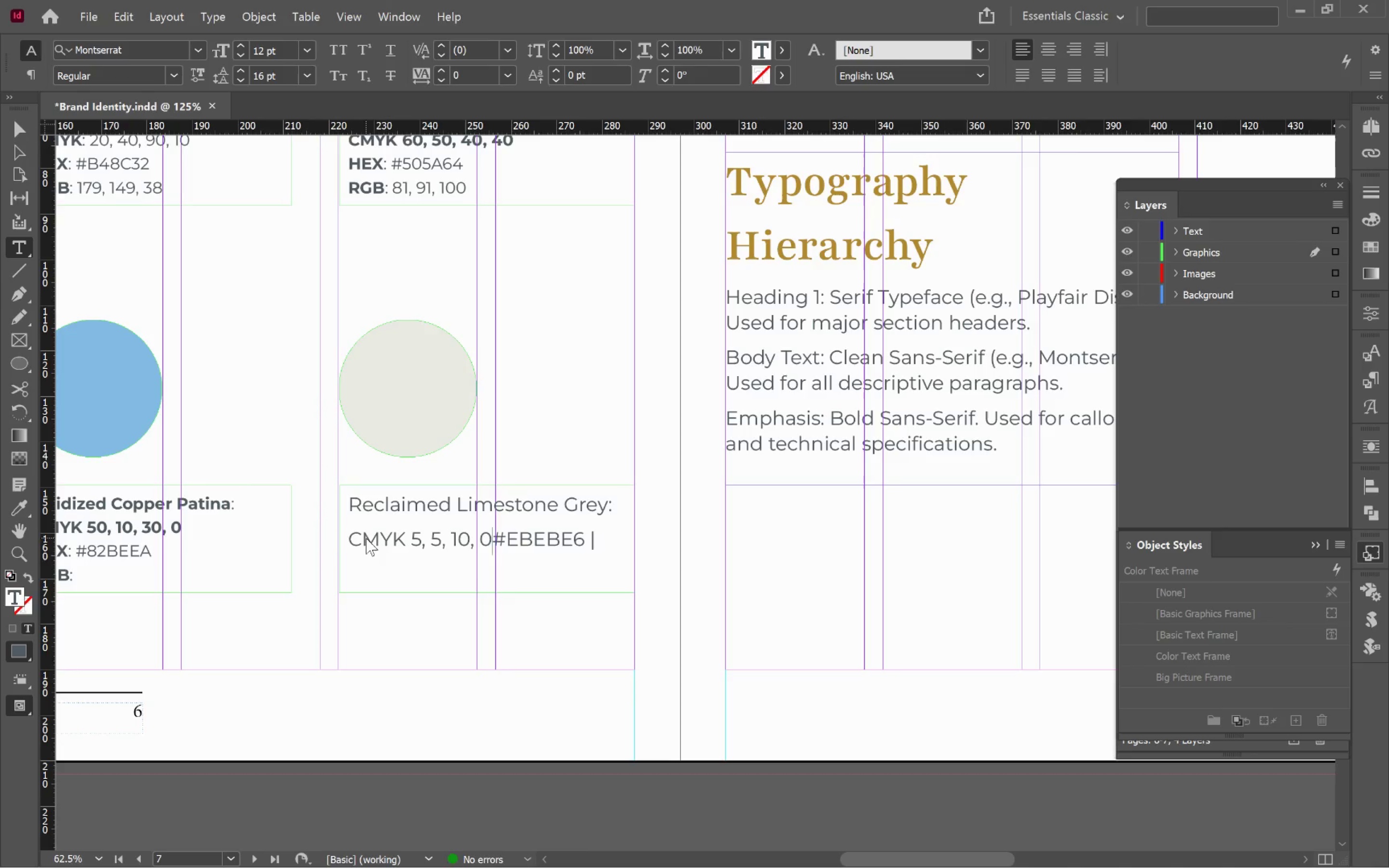 
key(Enter)
 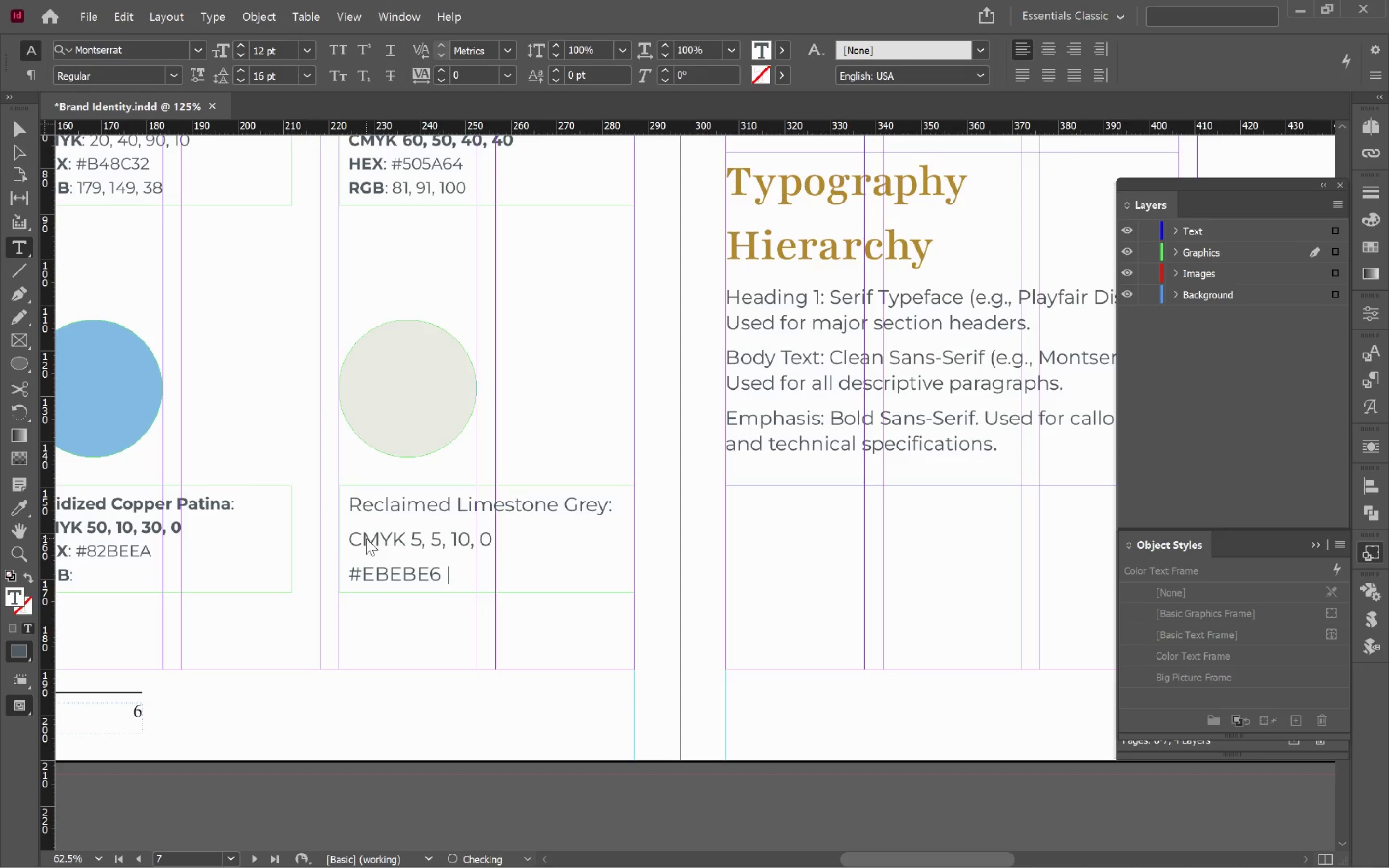 
type(HEX: )
 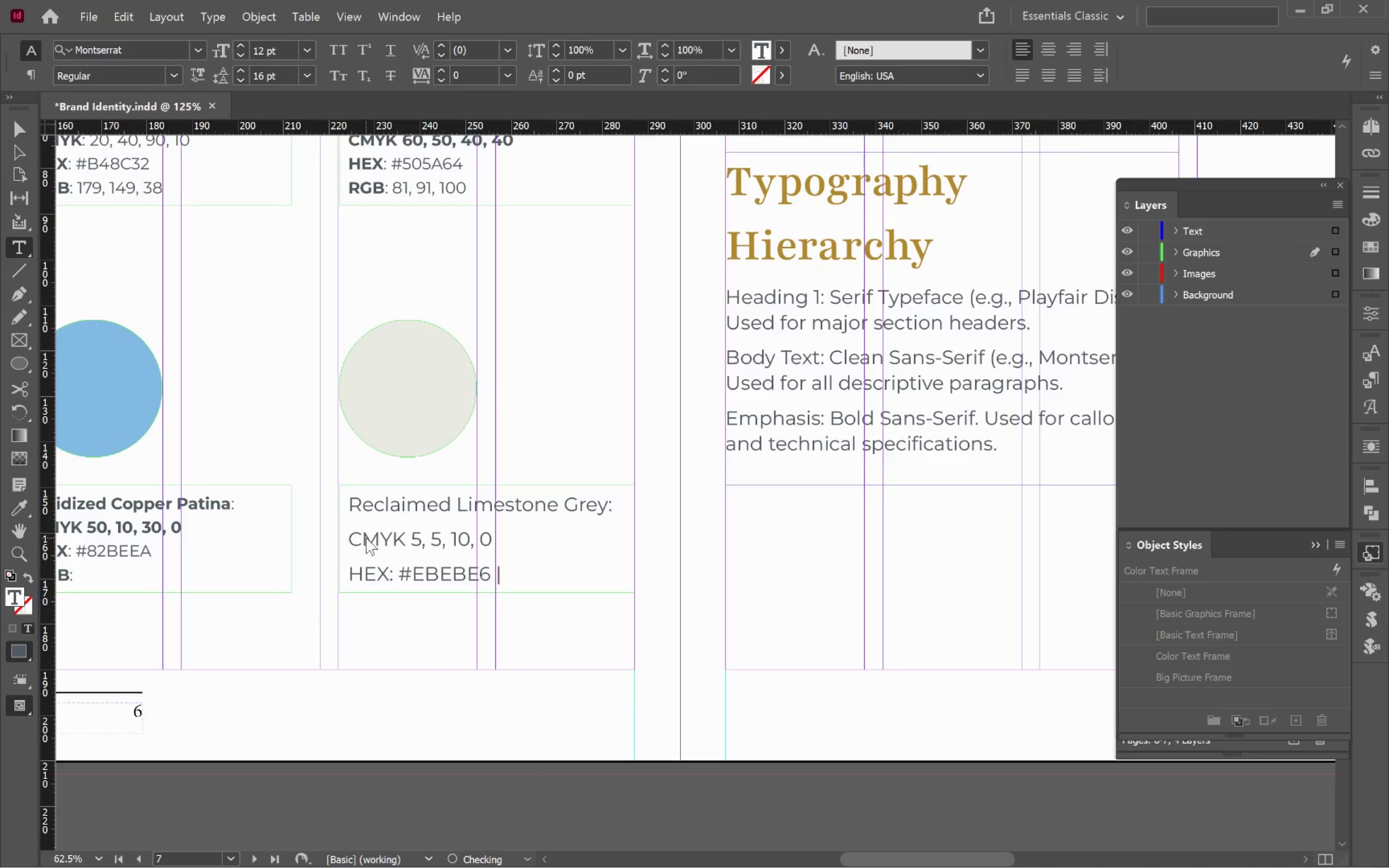 
key(Control+ArrowRight)
 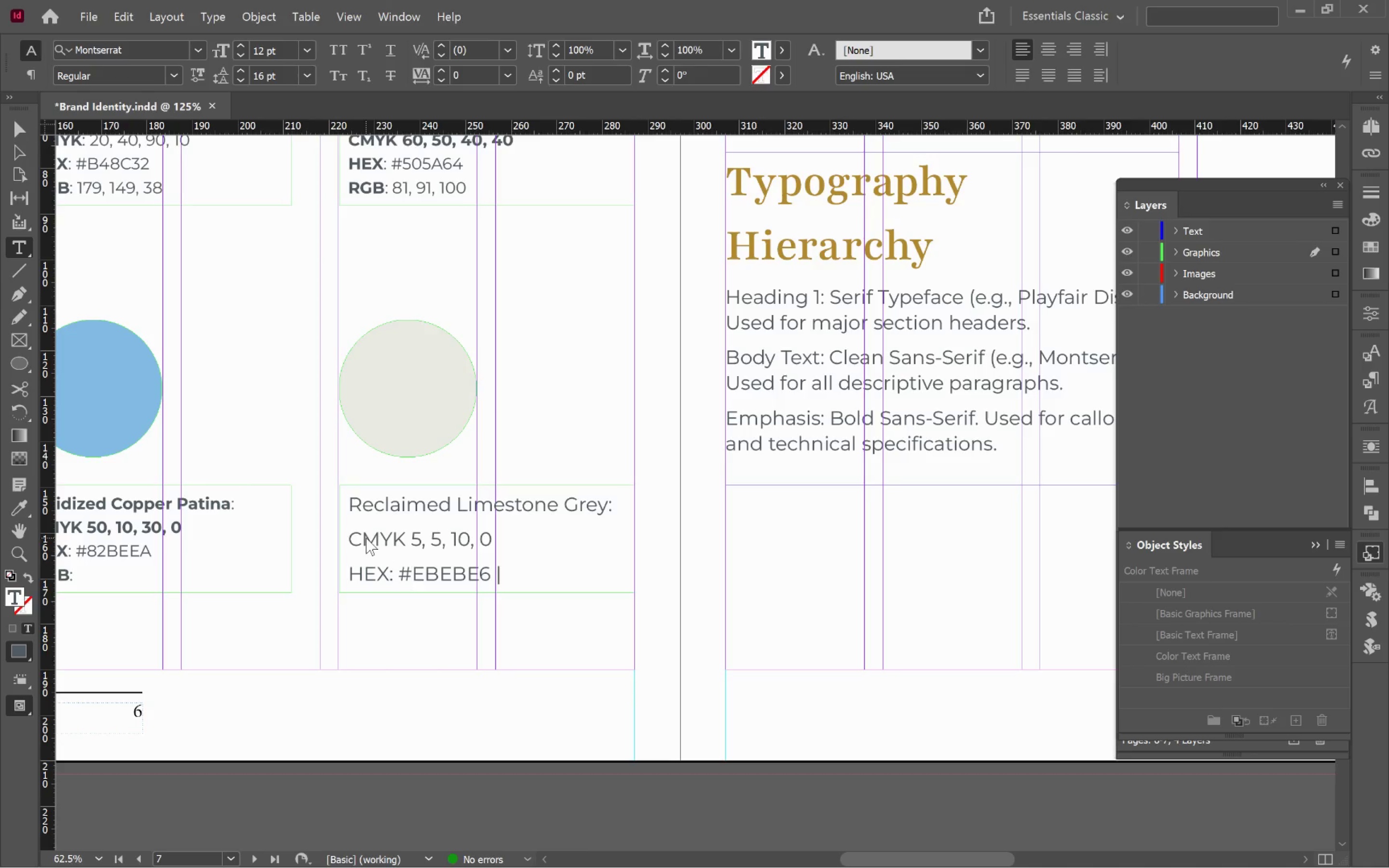 
key(Control+ArrowRight)
 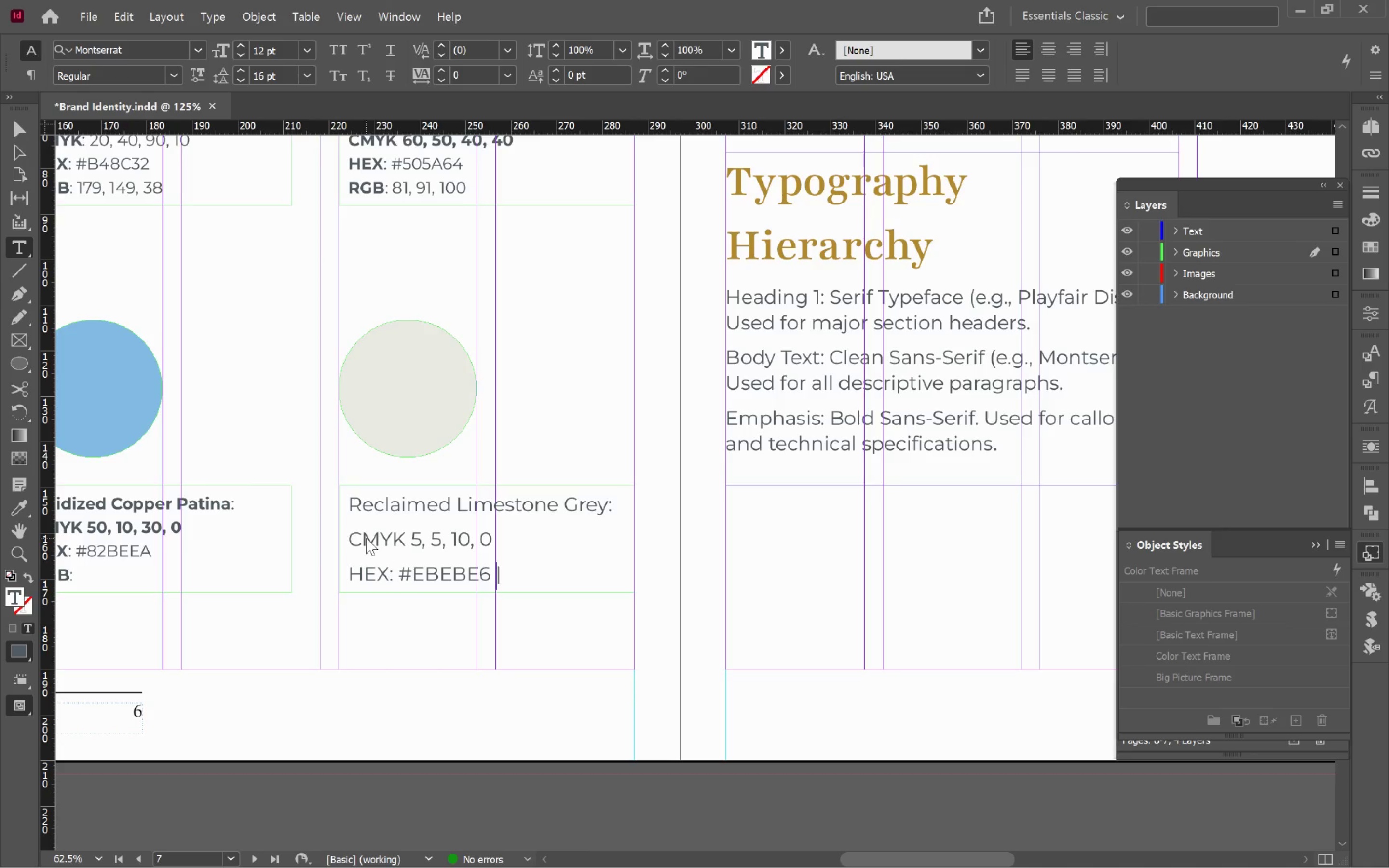 
key(Control+ArrowRight)
 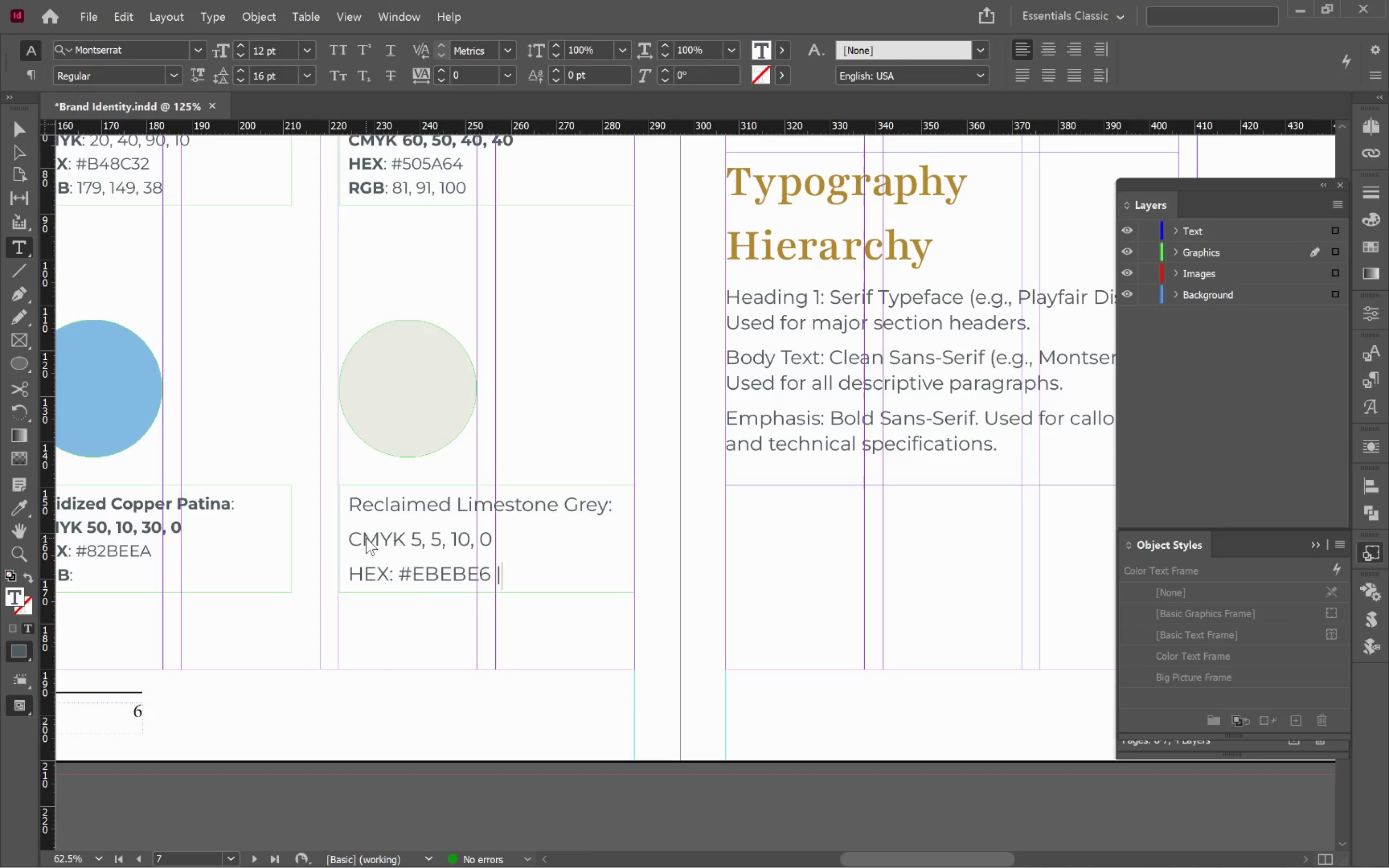 
key(Control+ArrowRight)
 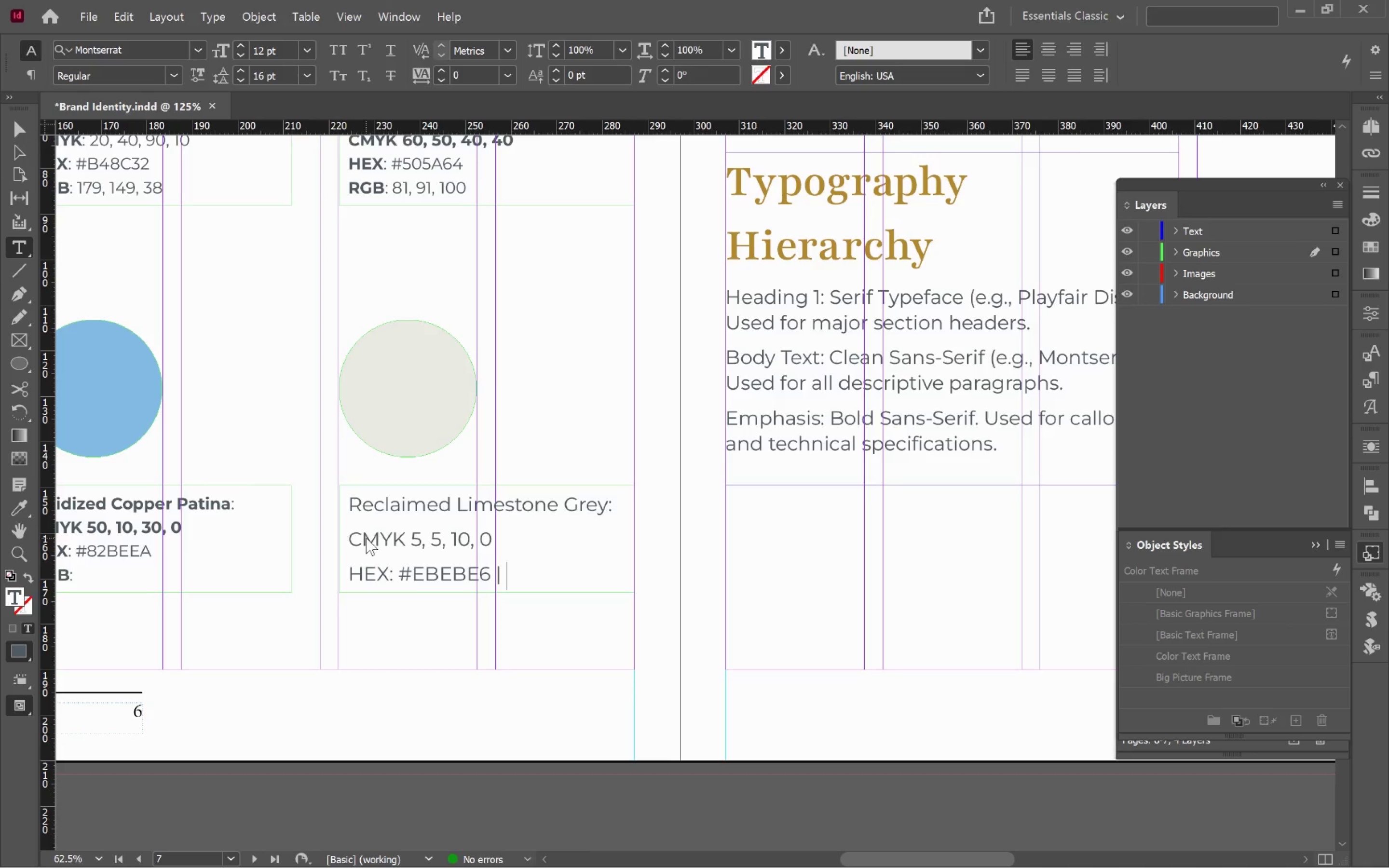 
key(Backspace)
 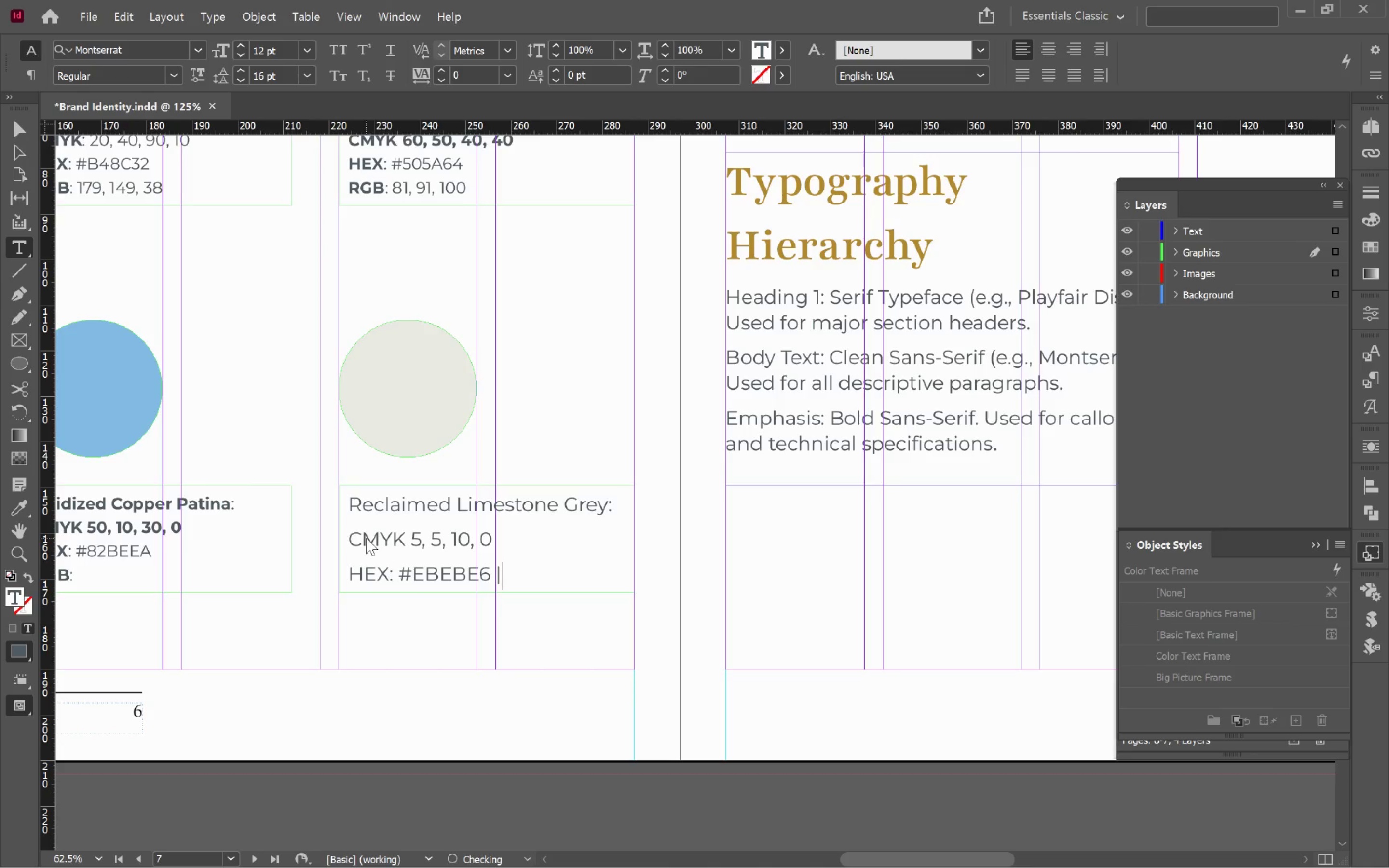 
key(Backspace)
 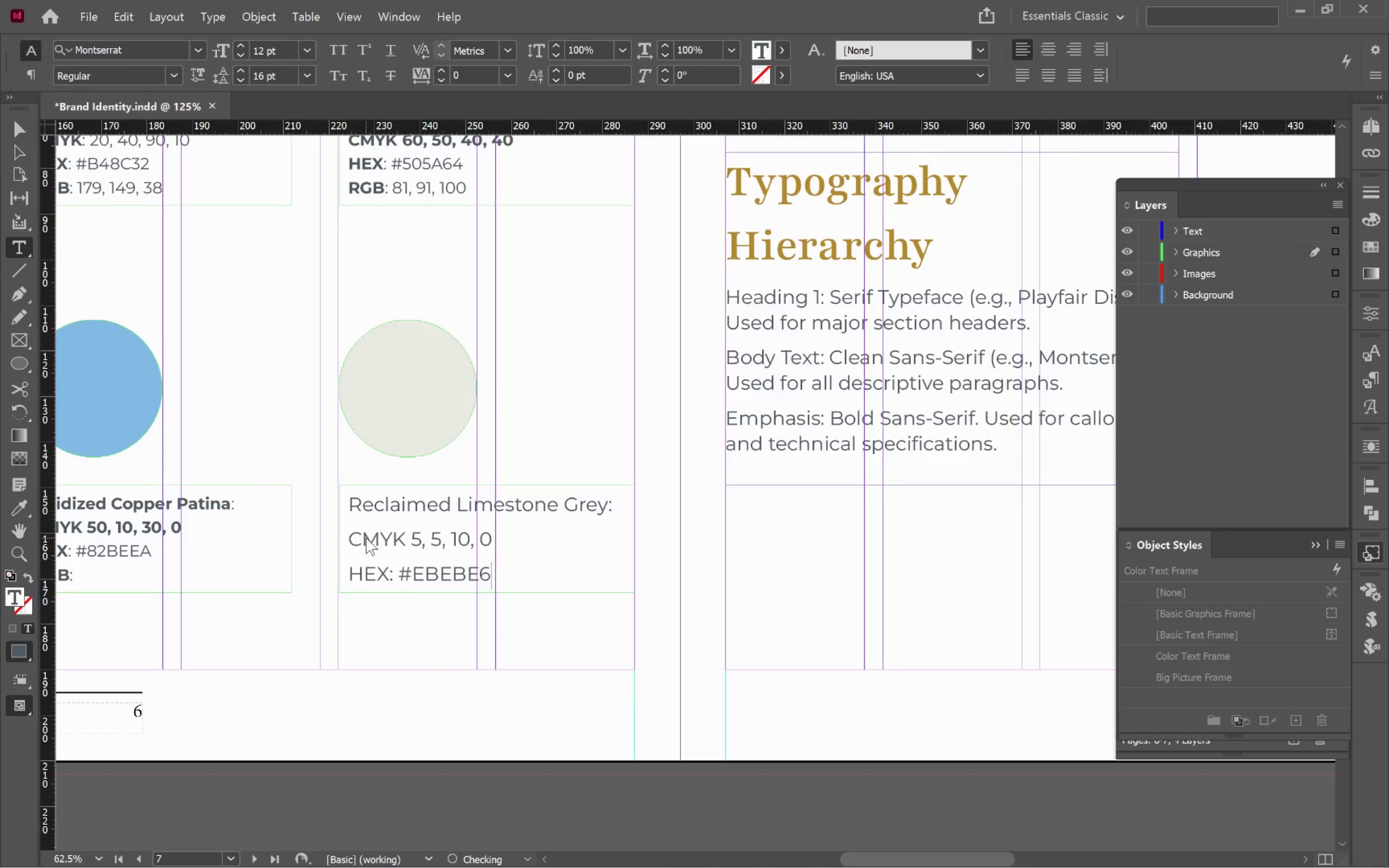 
key(Backspace)
 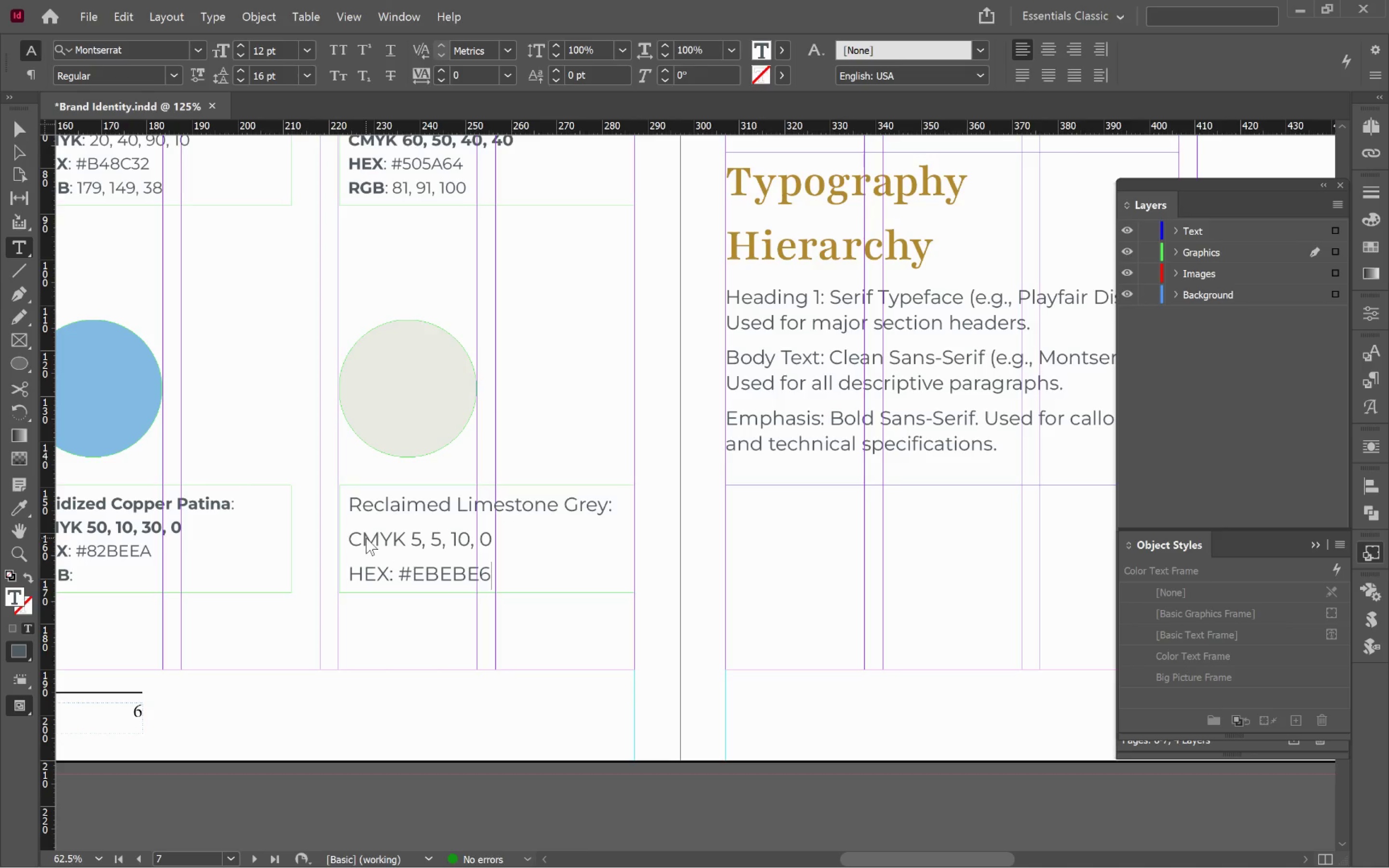 
key(Enter)
 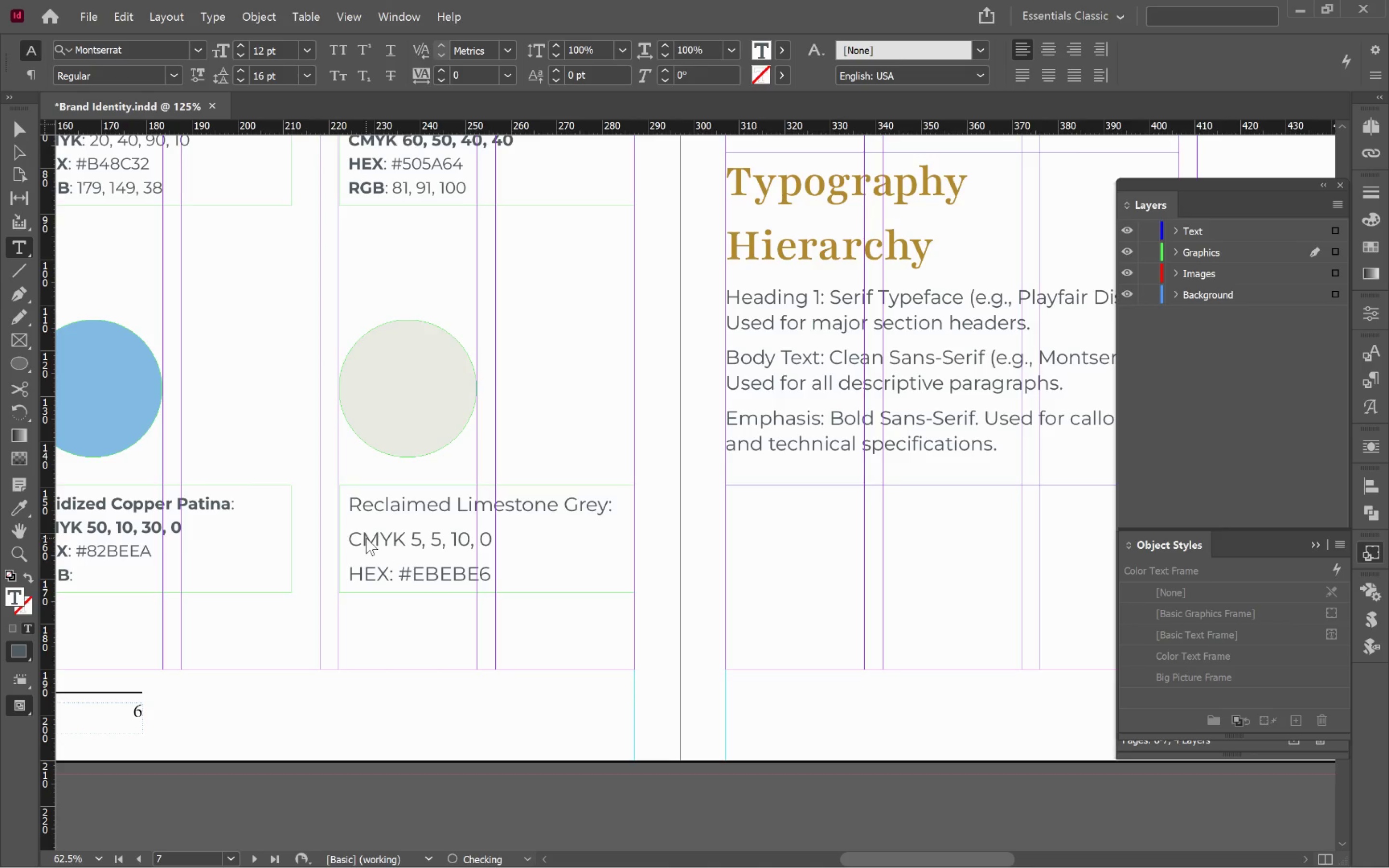 
type(RGB: )
 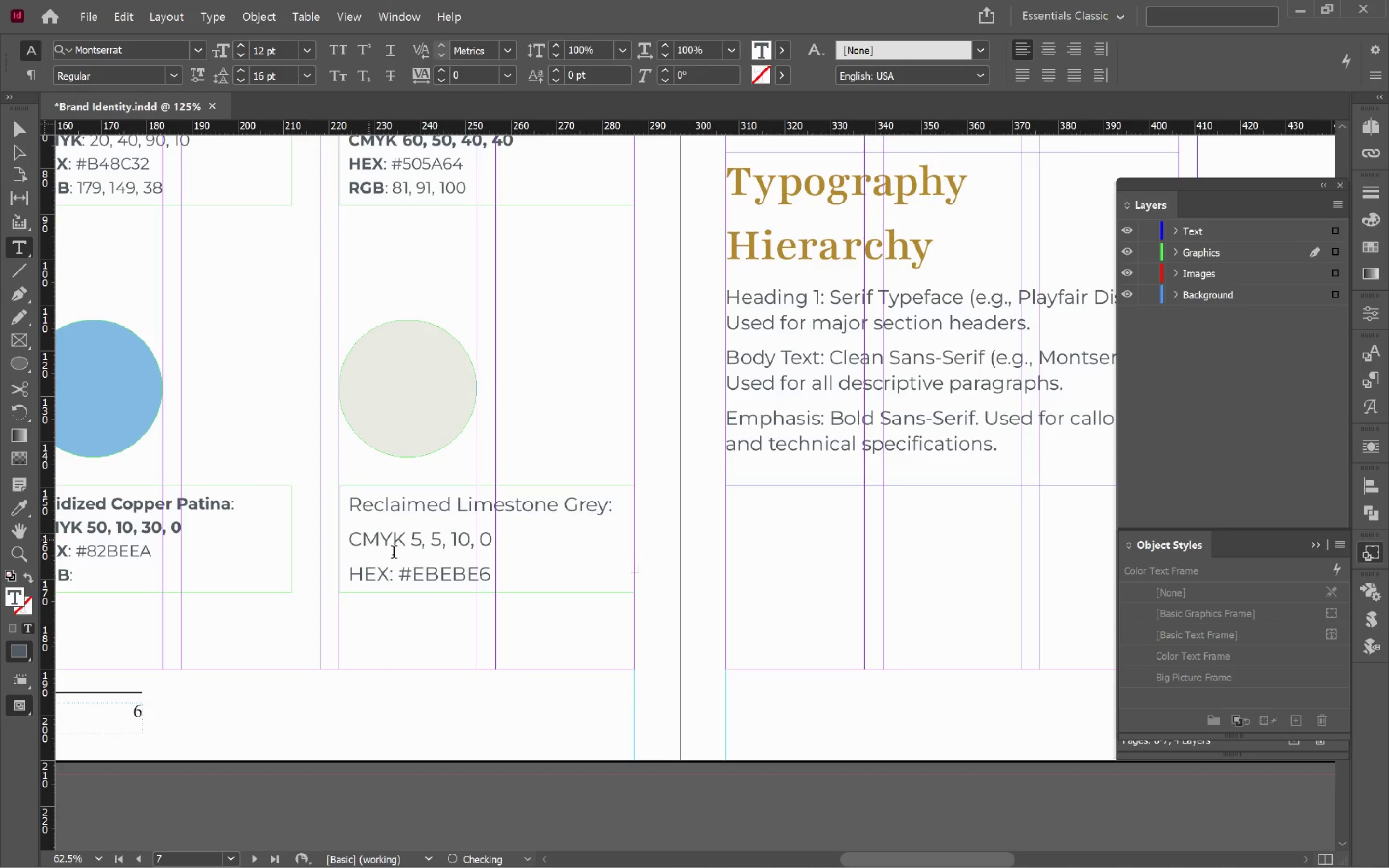 
hold_key(key=ControlLeft, duration=0.61)
left_click([509, 631])
 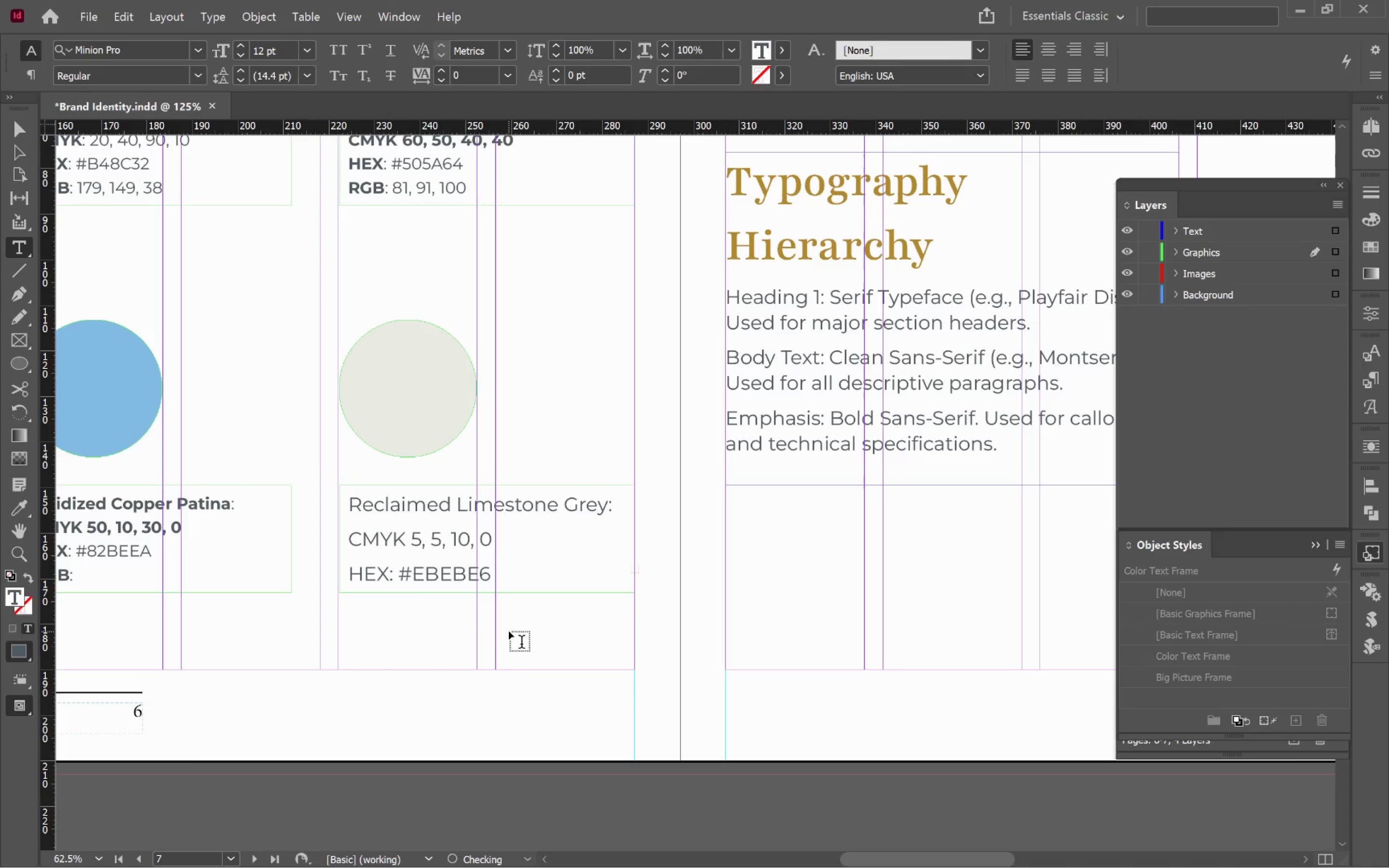 
key(V)
 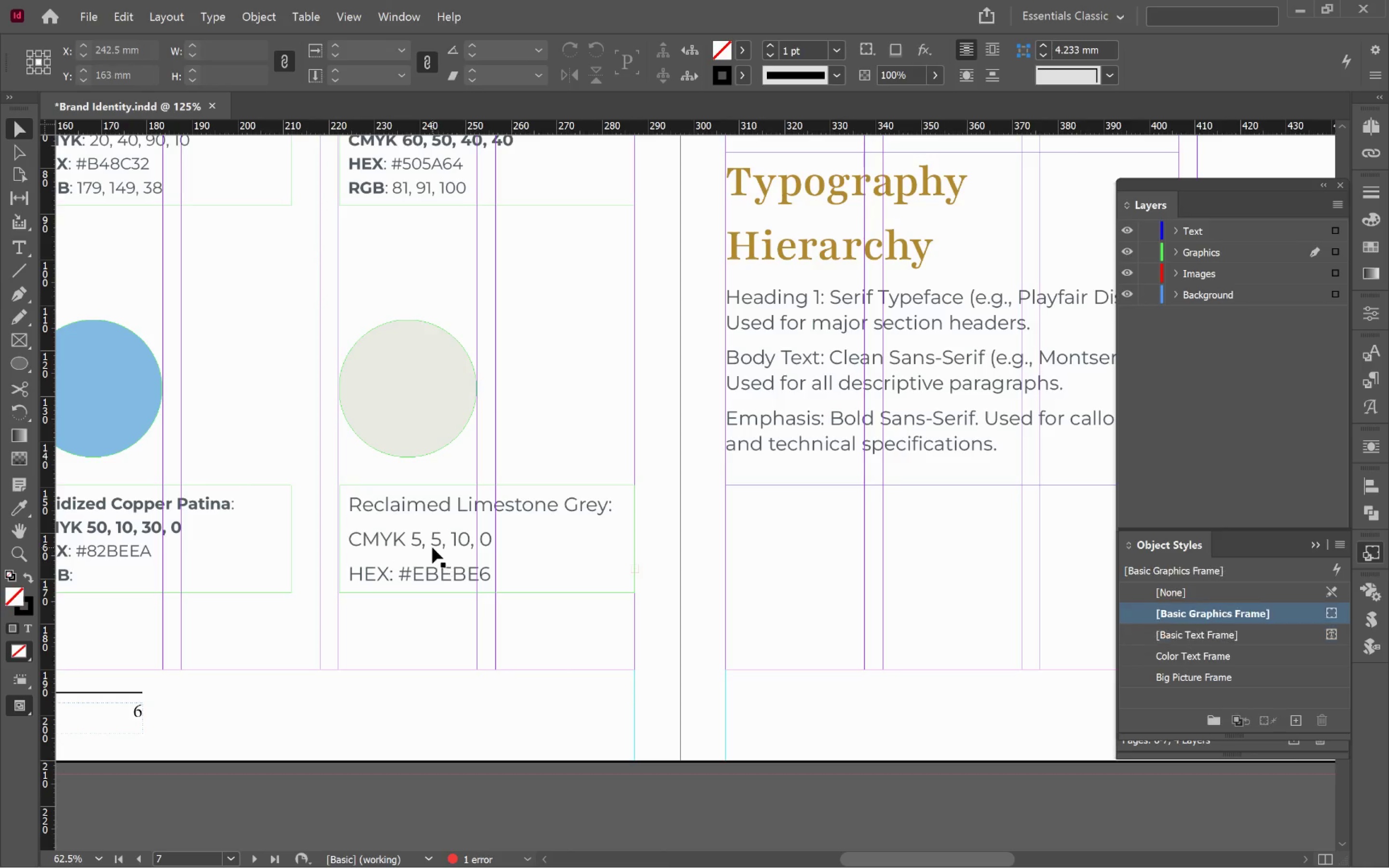 
left_click([432, 547])
 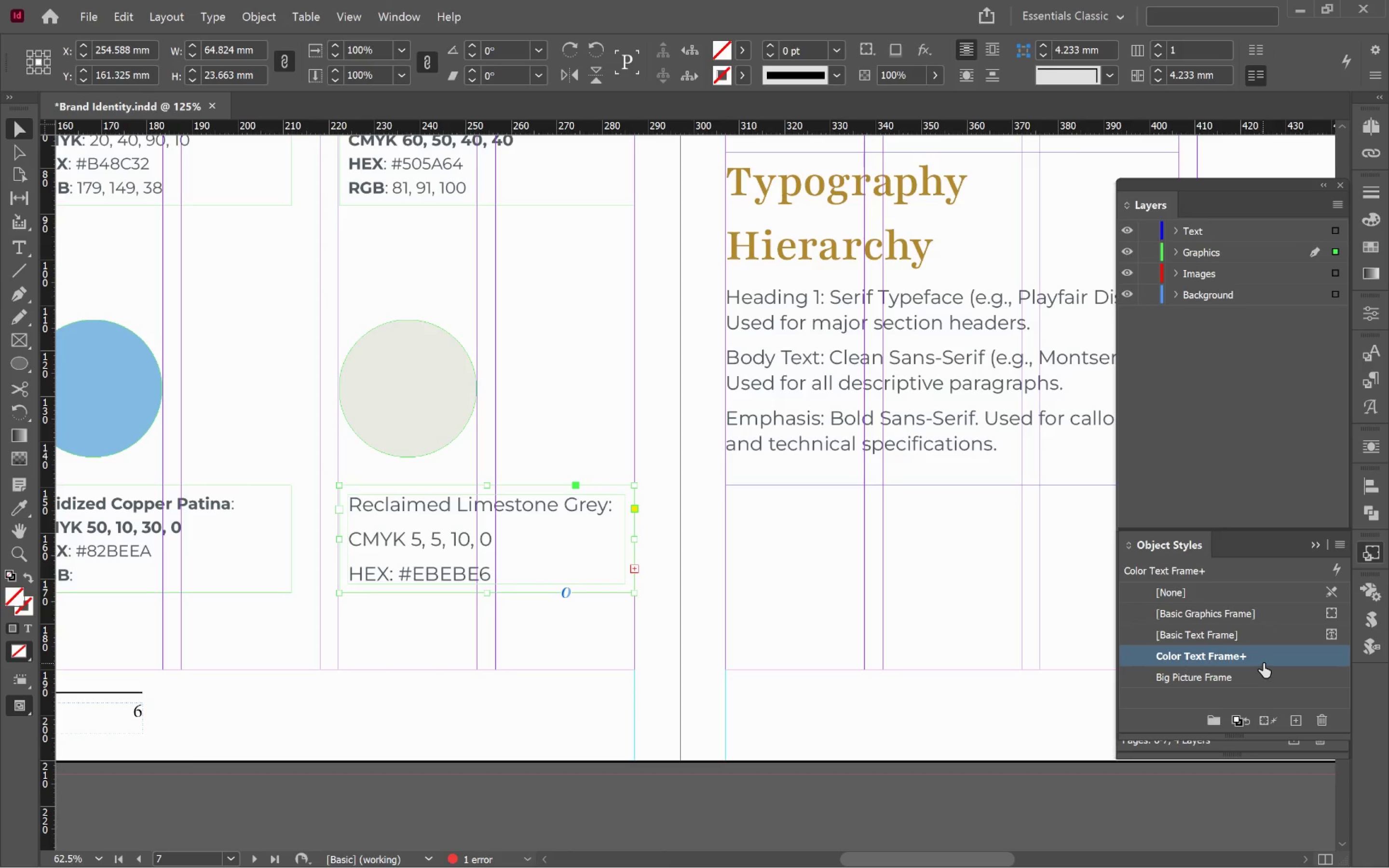 
right_click([1266, 658])
 